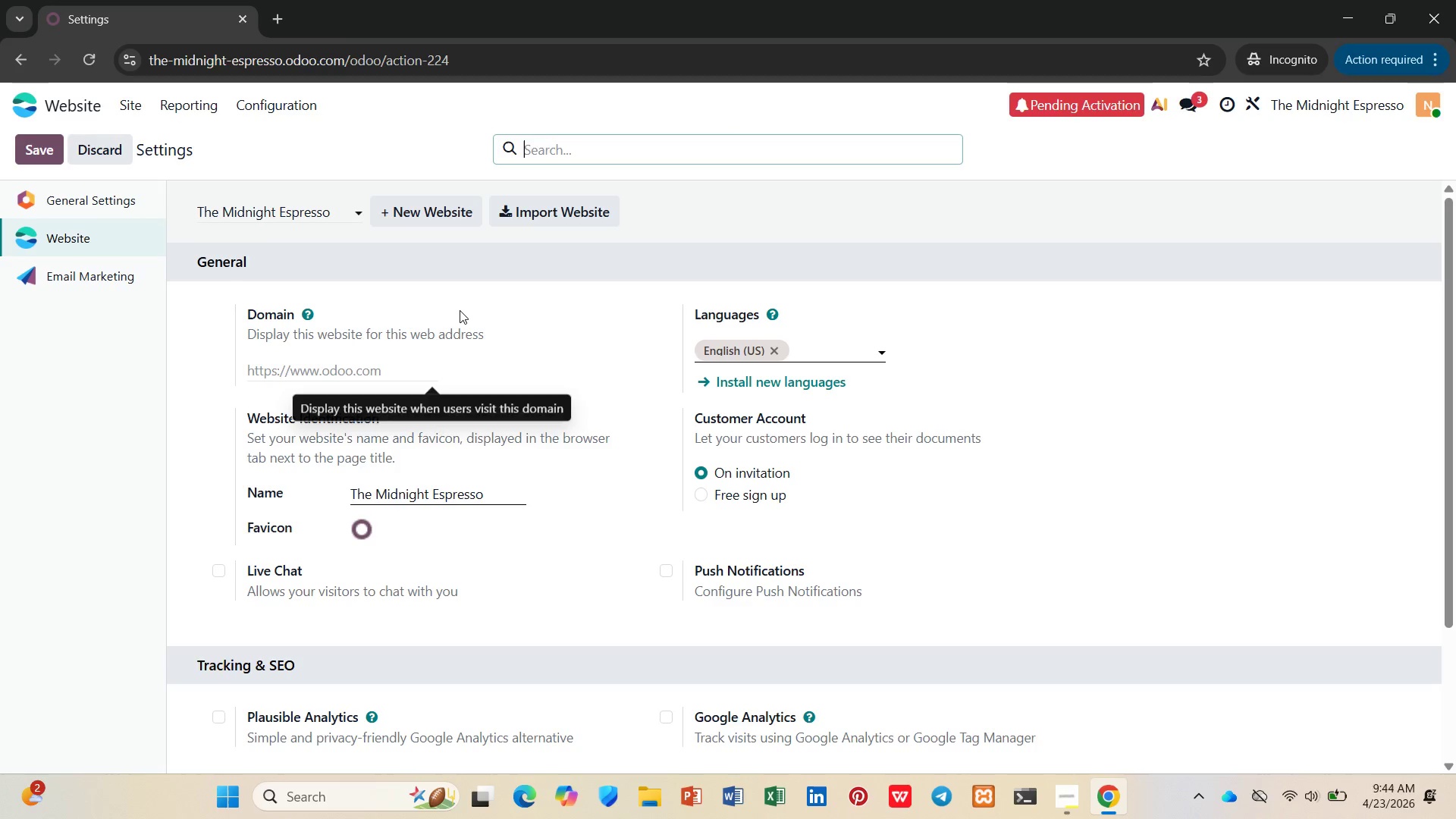 
scroll: coordinate [438, 350], scroll_direction: down, amount: 4.0
 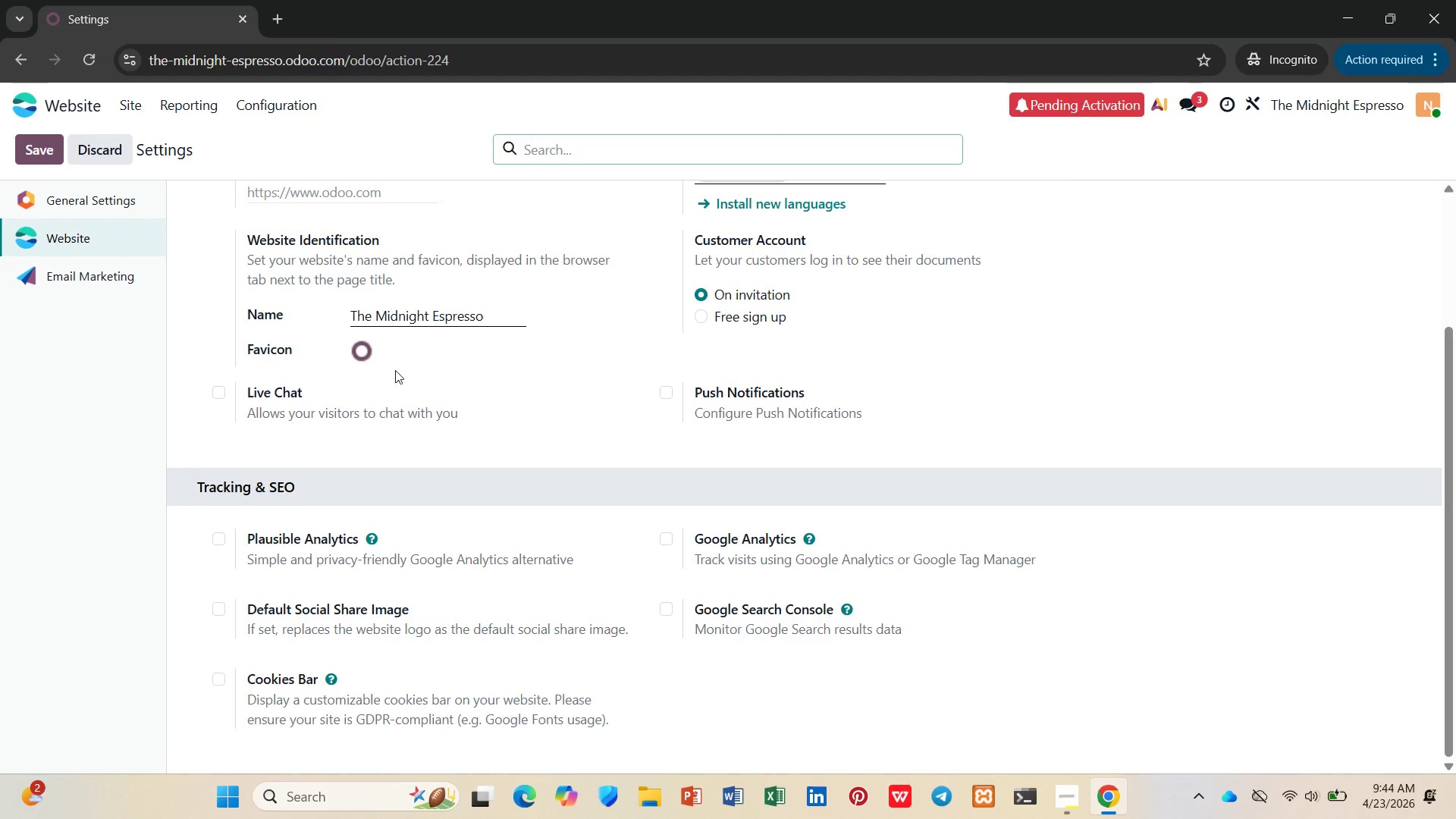 
 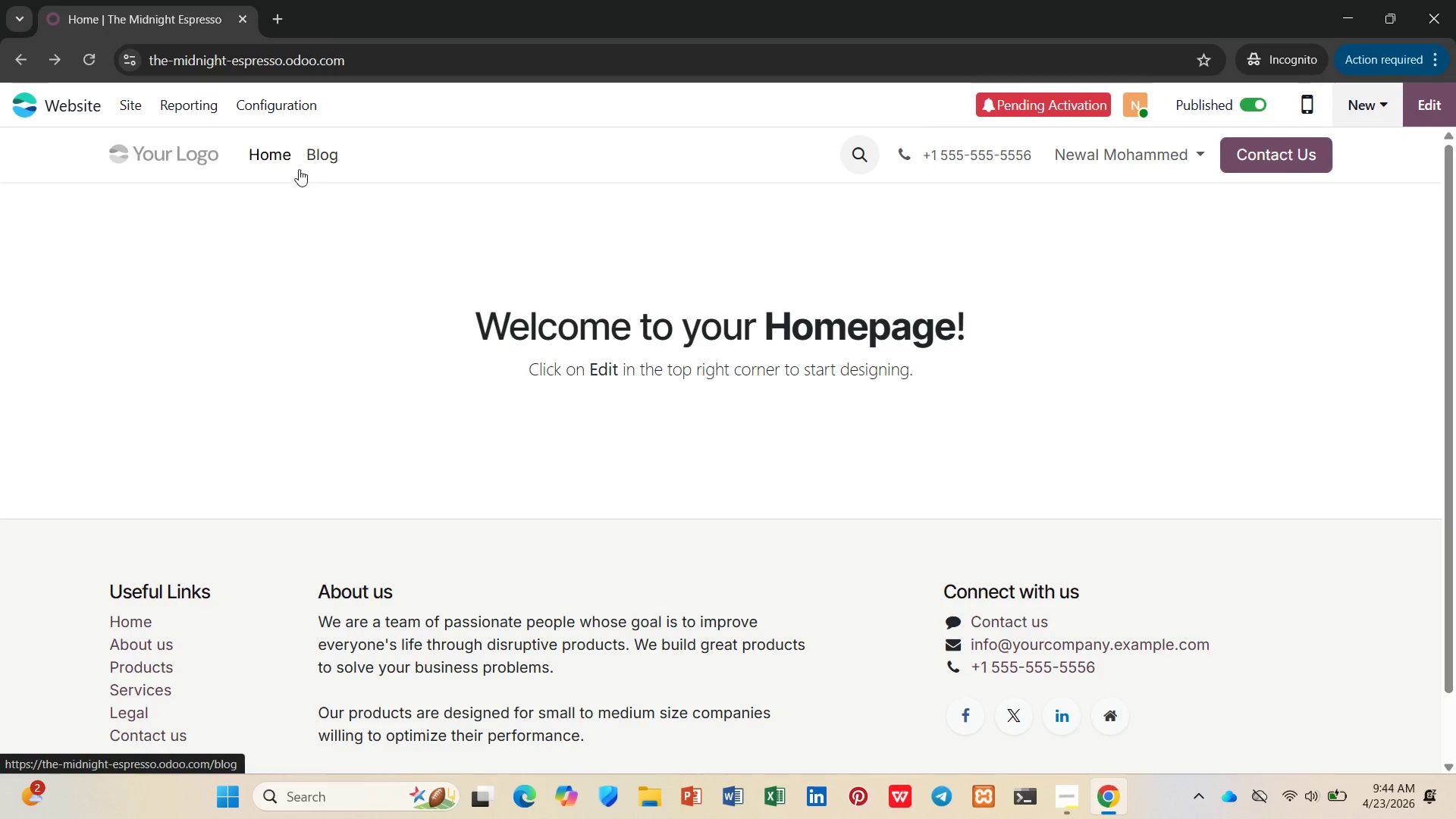 
left_click([168, 402])
 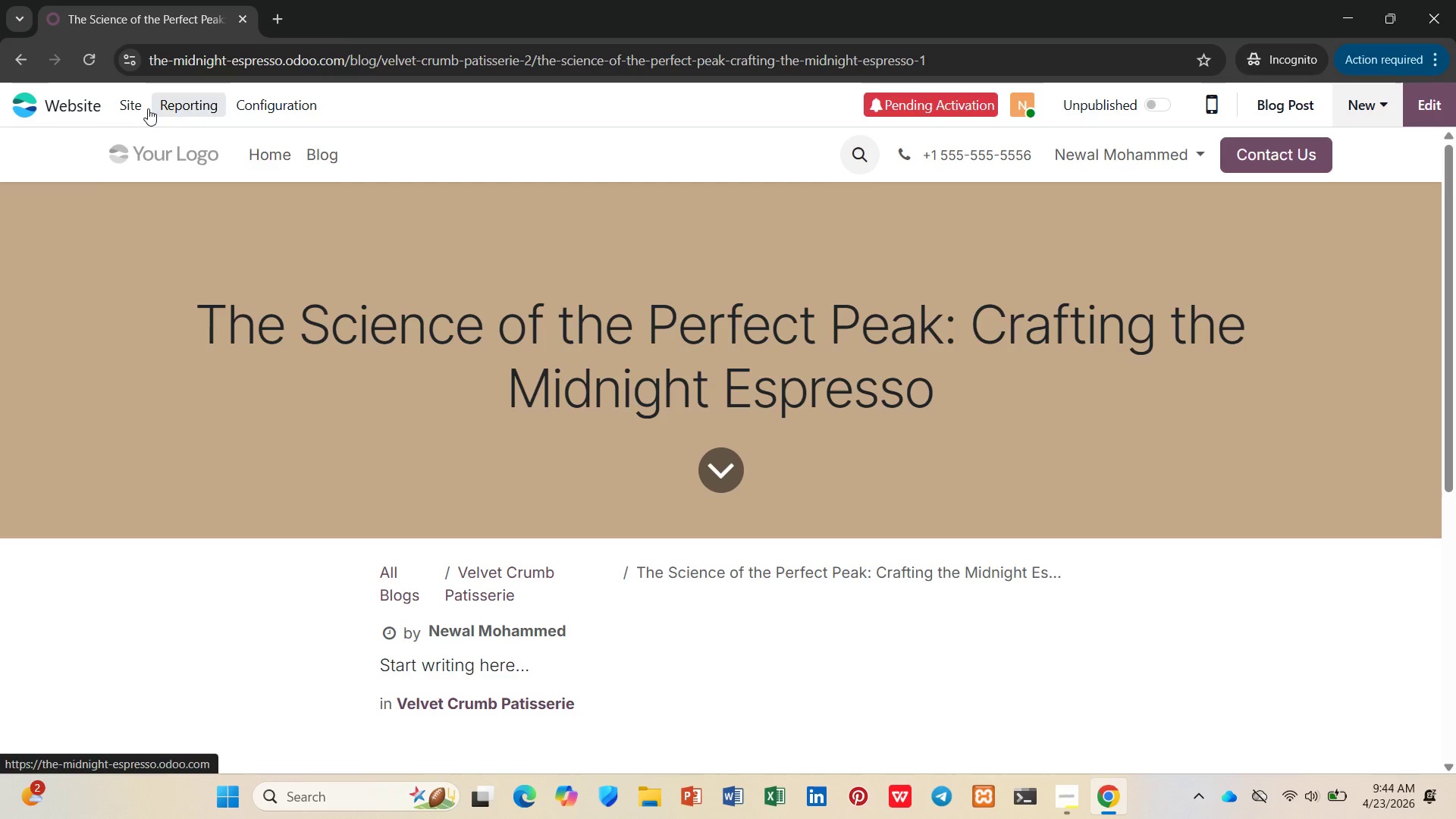 
left_click([137, 108])
 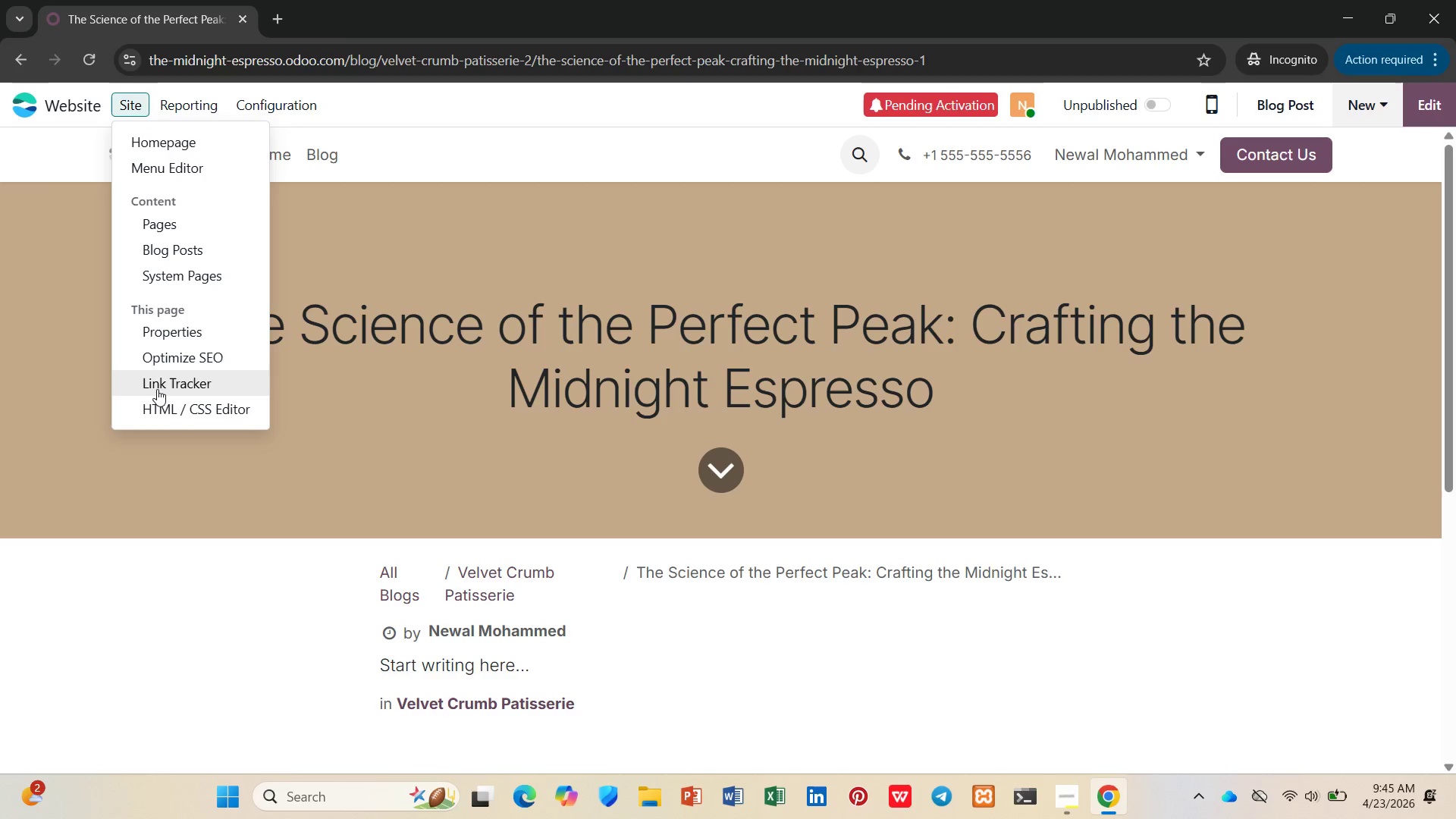 
left_click([157, 389])
 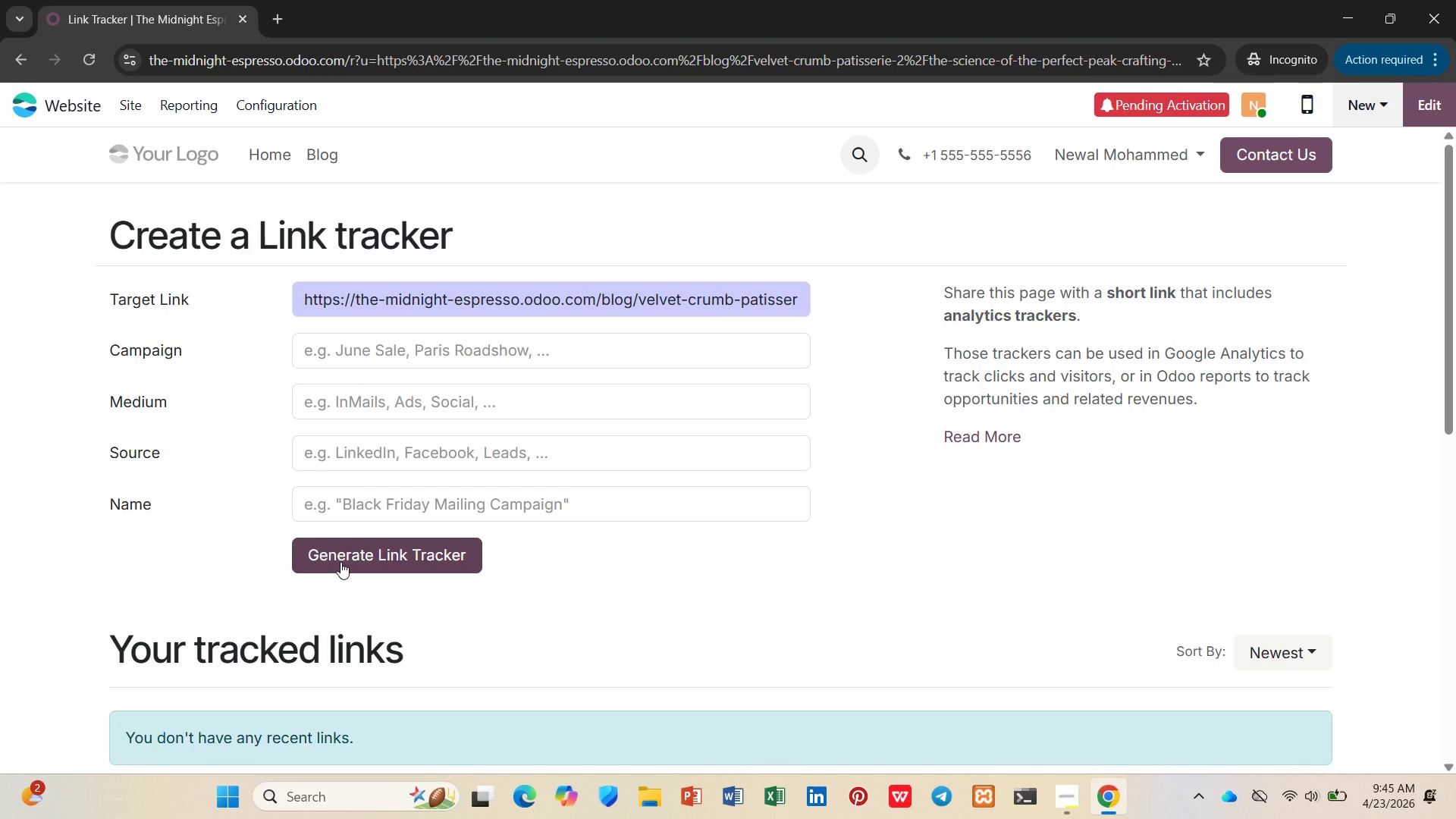 
wait(17.7)
 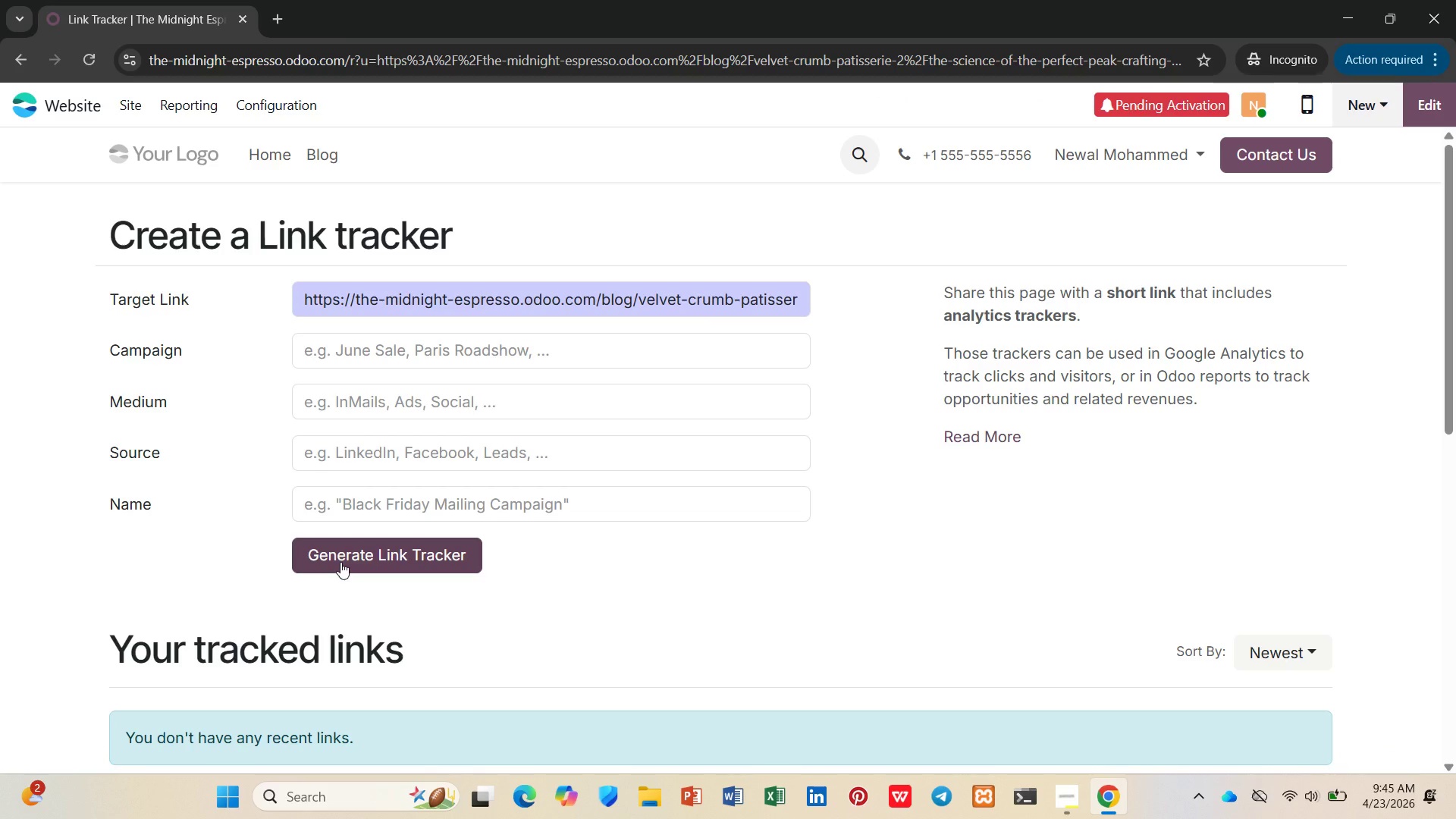 
left_click([340, 562])
 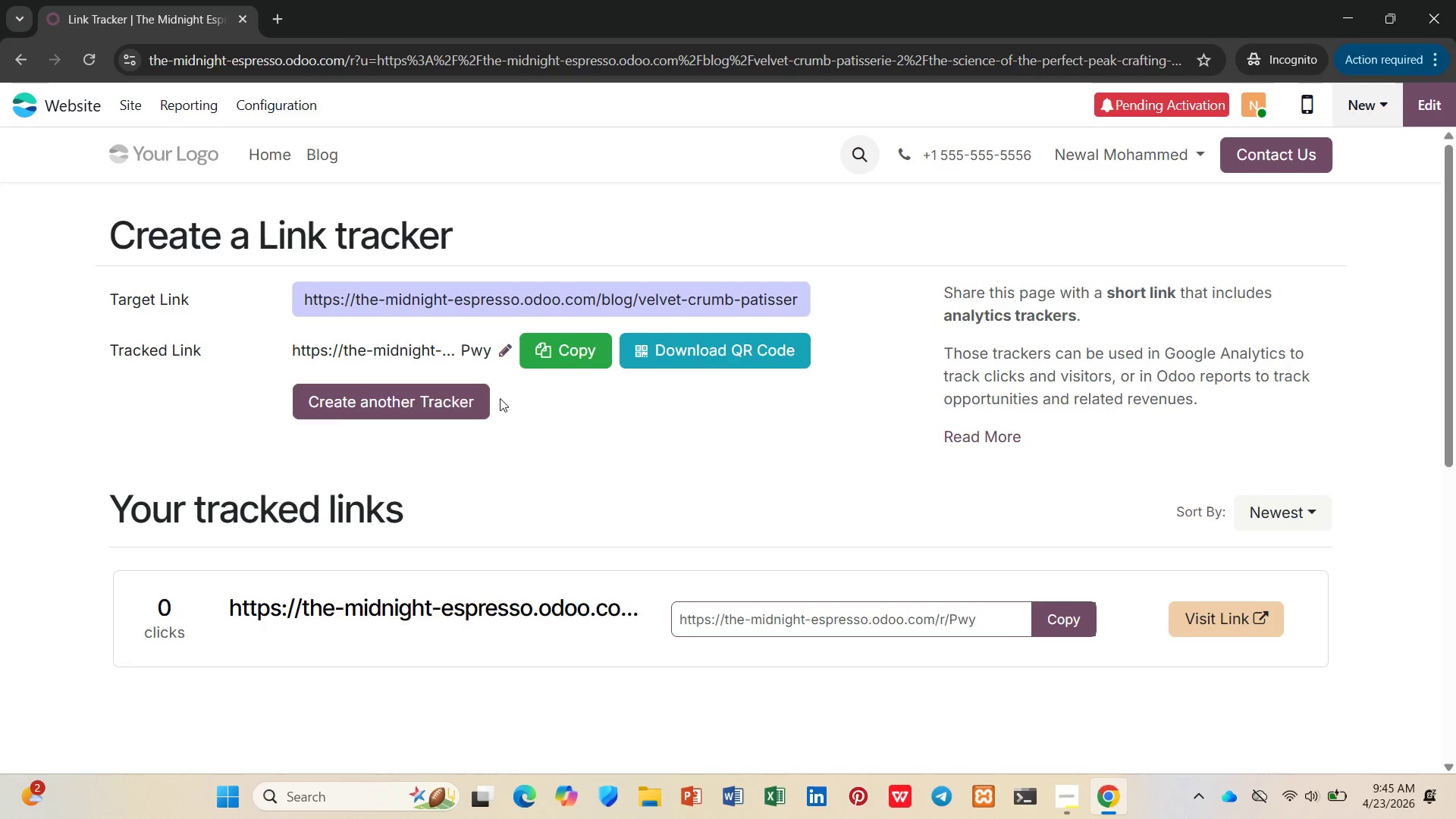 
scroll: coordinate [284, 568], scroll_direction: down, amount: 1.0
 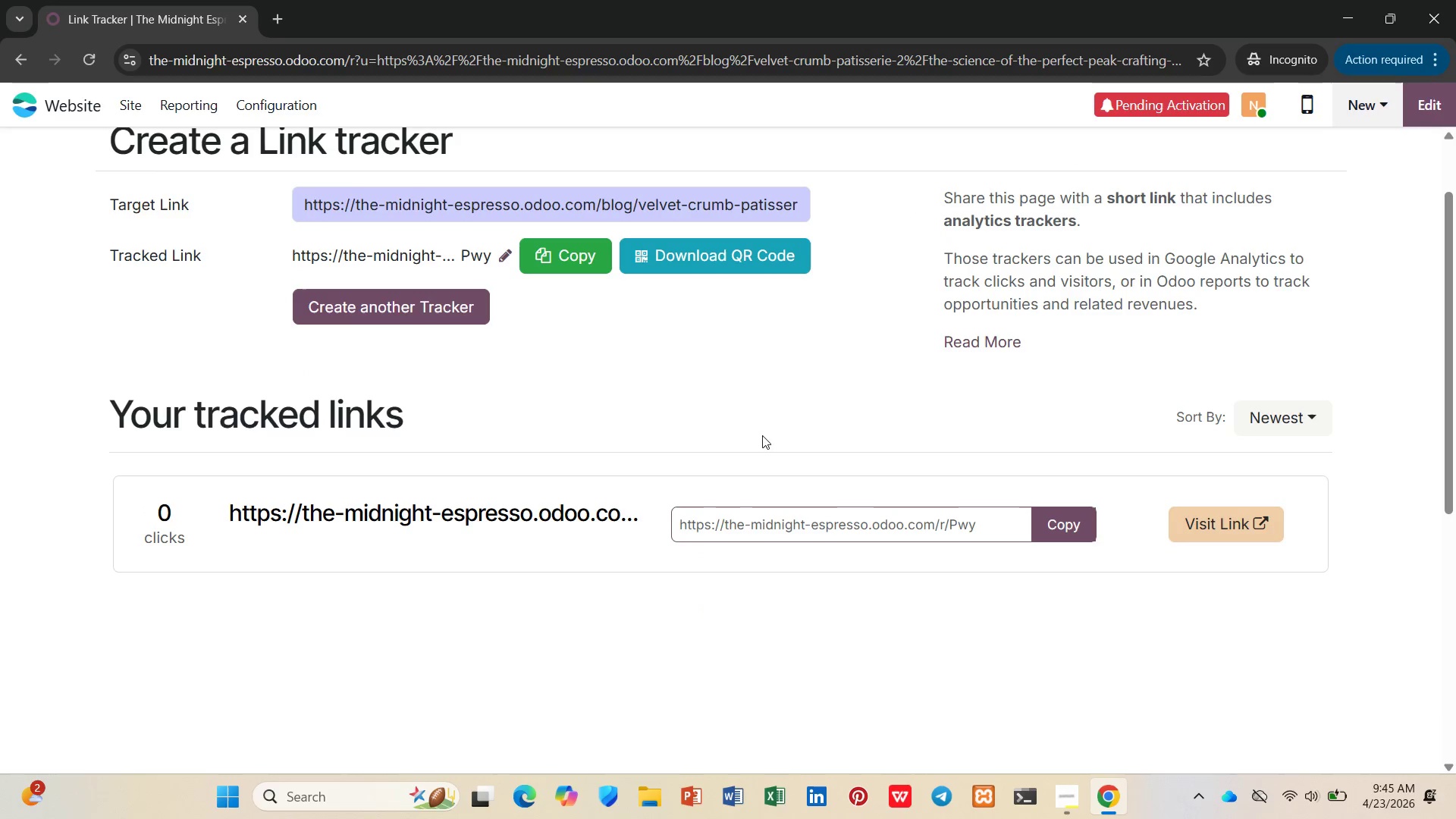 
scroll: coordinate [834, 399], scroll_direction: up, amount: 3.0
 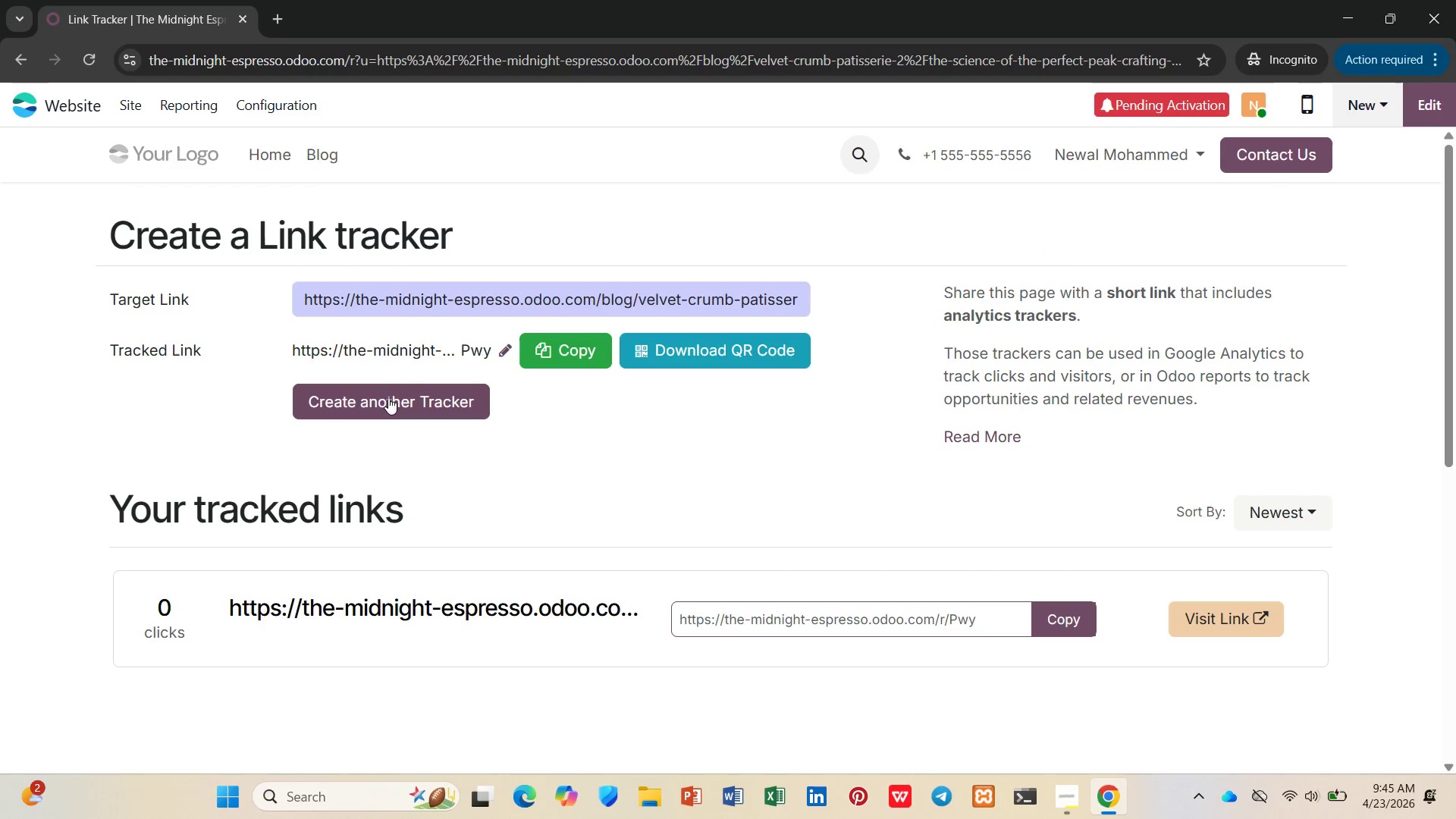 
left_click([376, 400])
 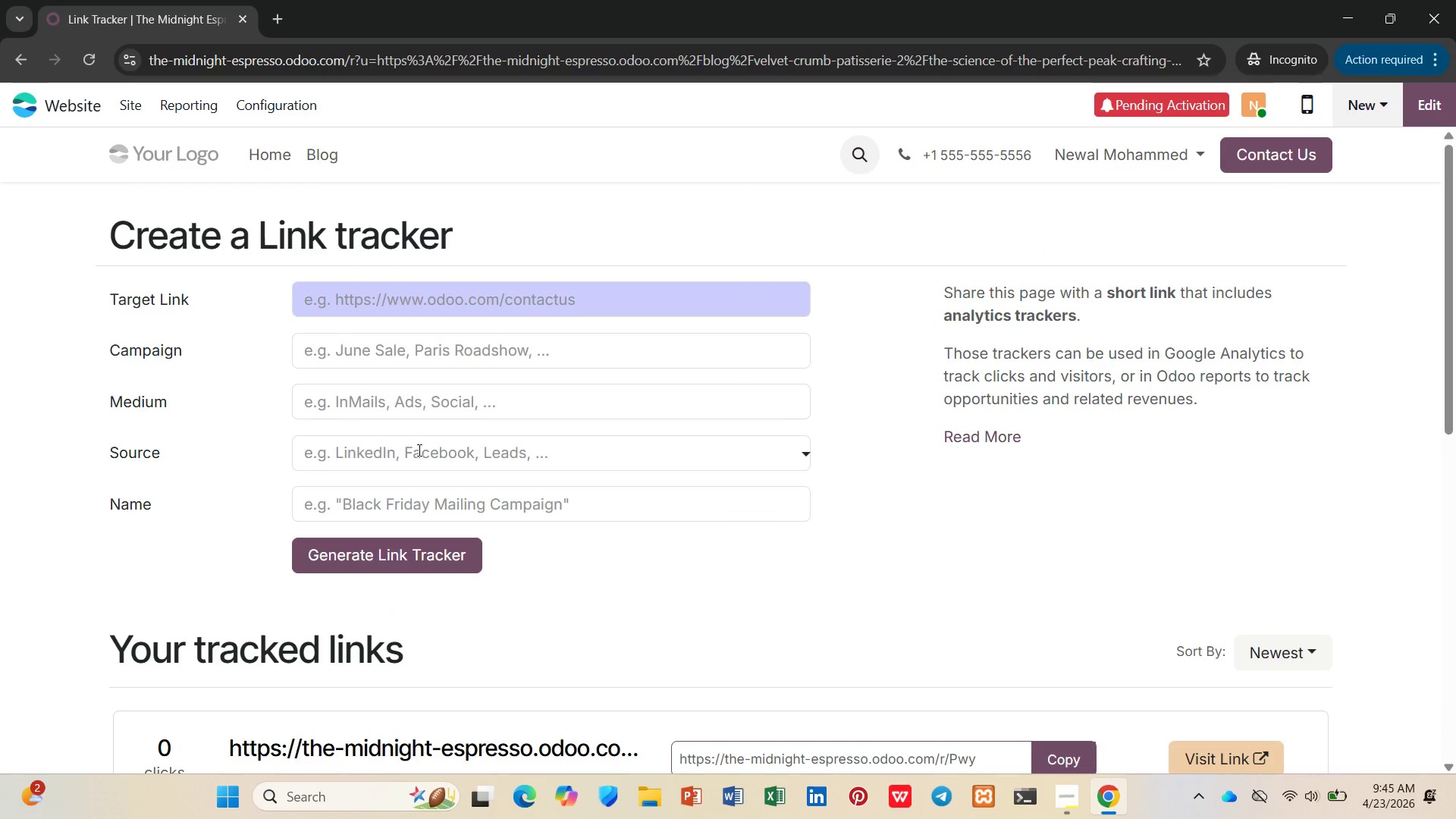 
scroll: coordinate [506, 475], scroll_direction: down, amount: 3.0
 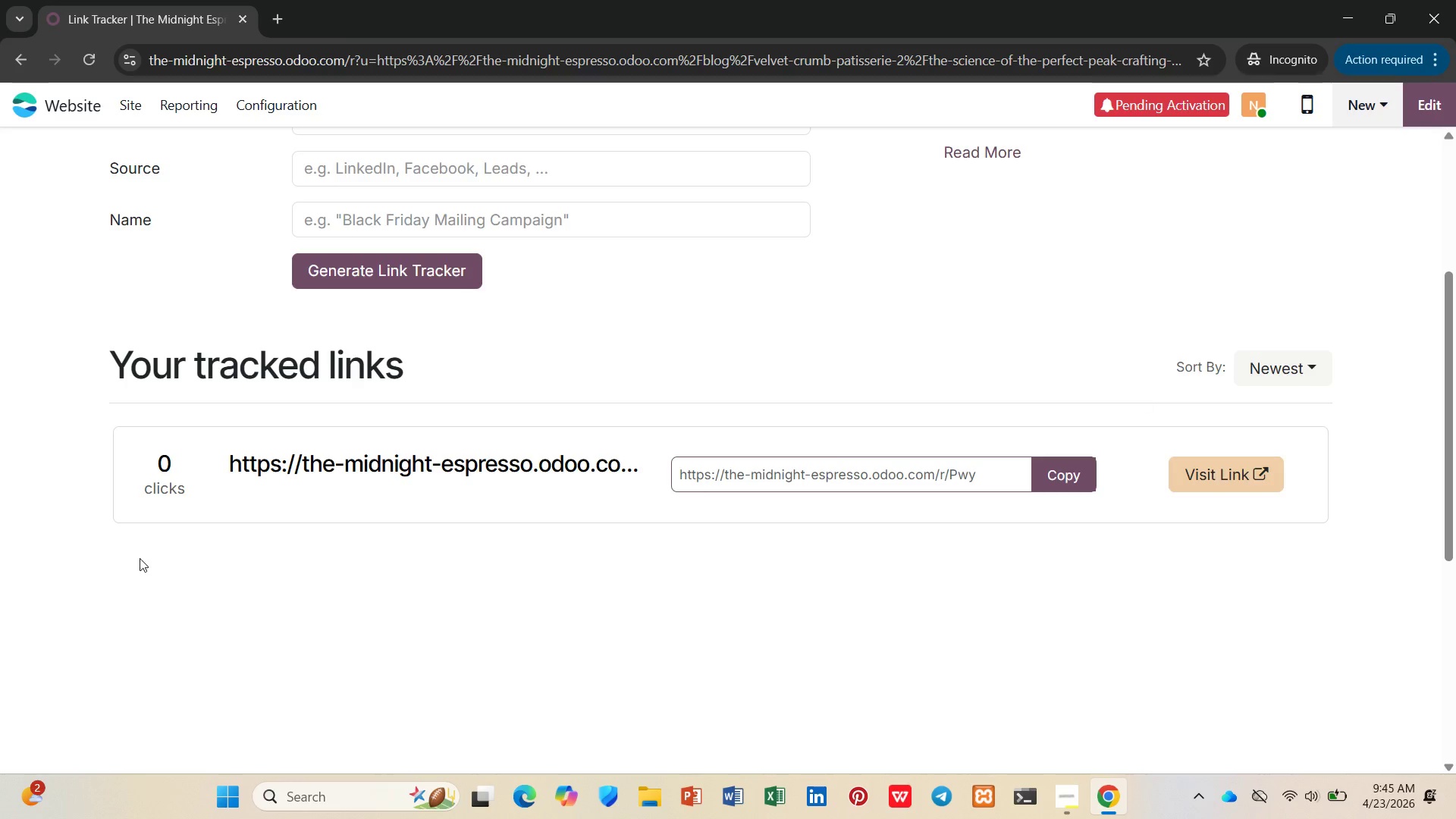 
left_click([162, 466])
 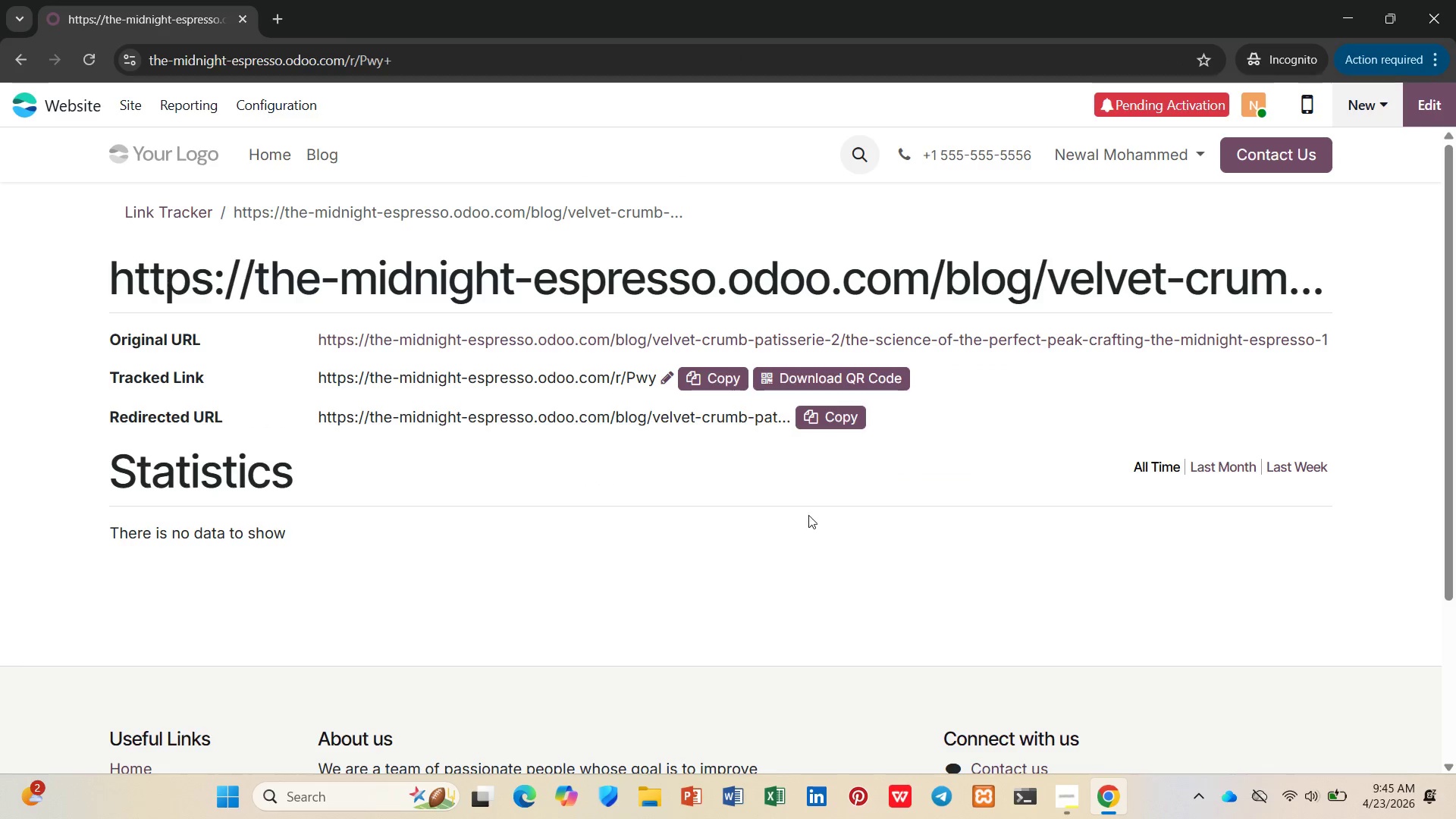 
wait(8.12)
 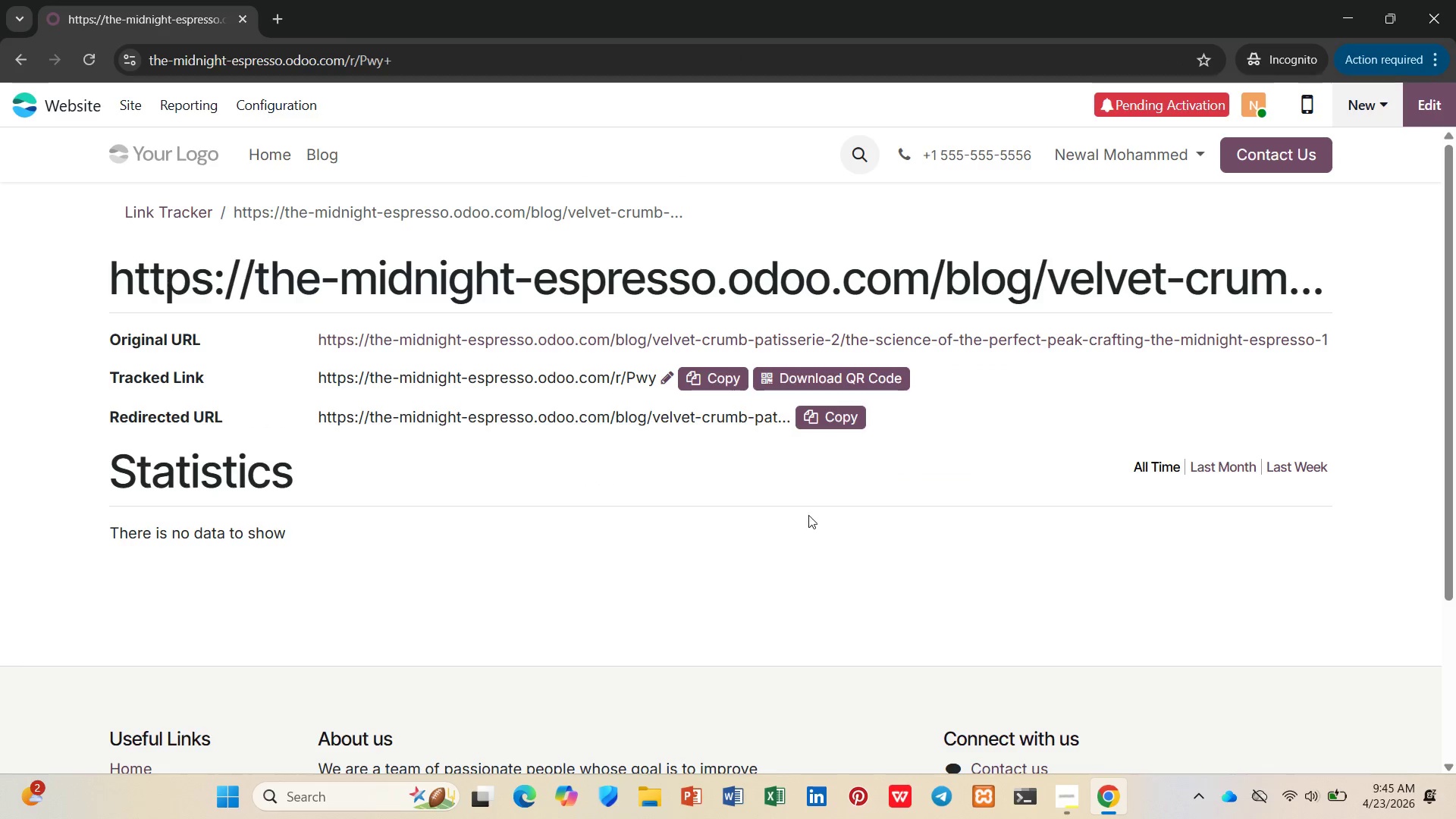 
 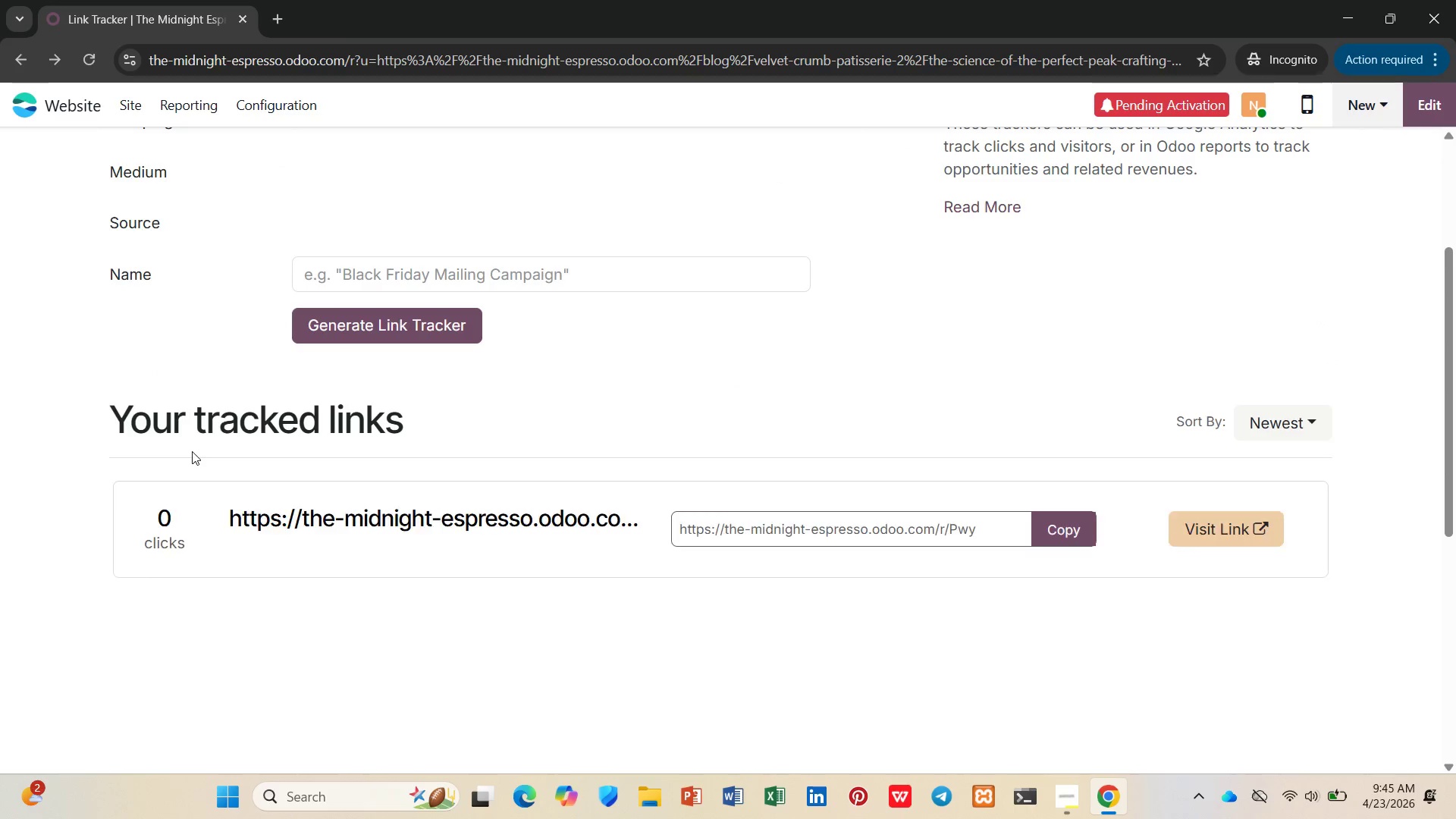 
 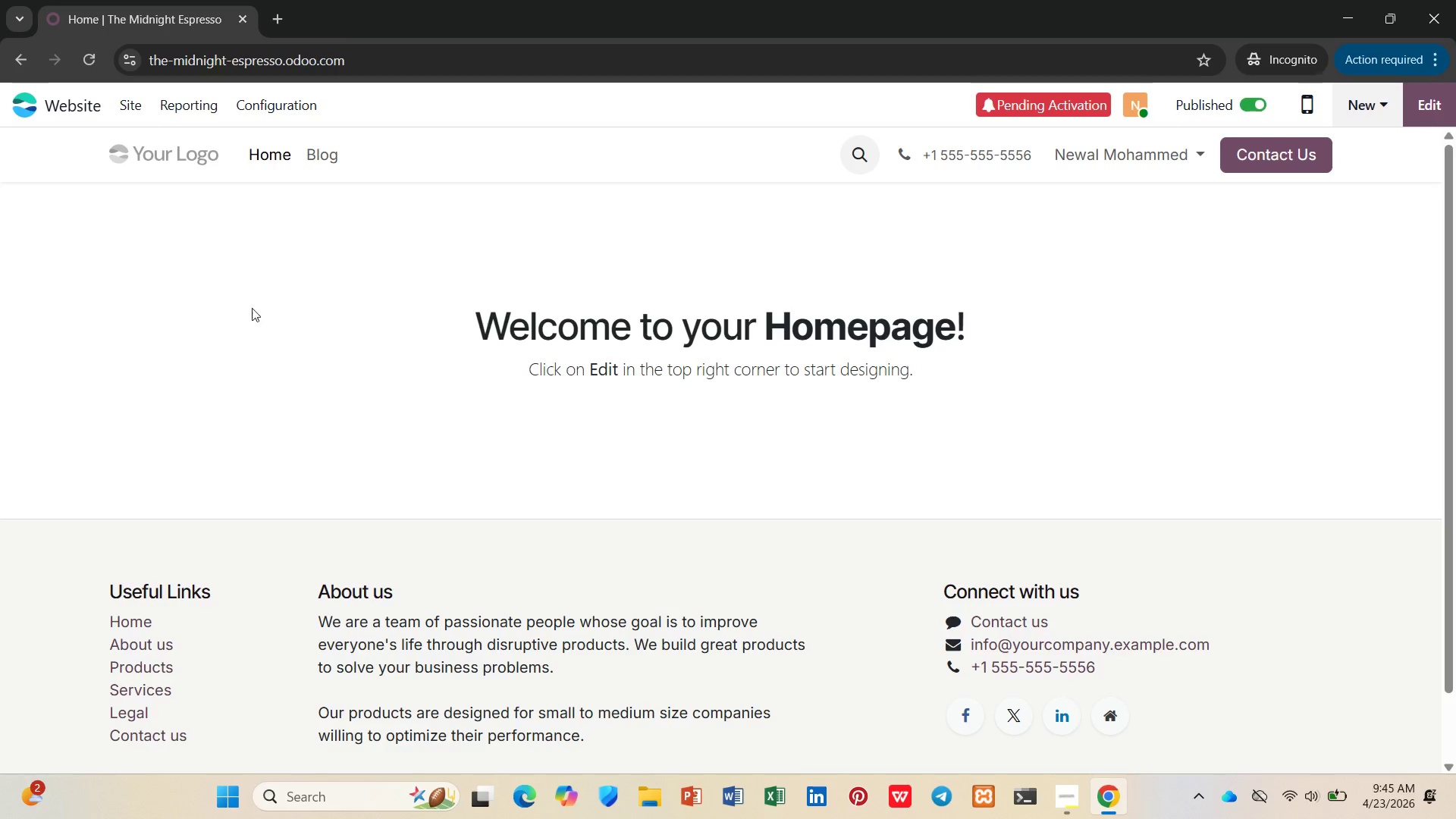 
left_click([322, 150])
 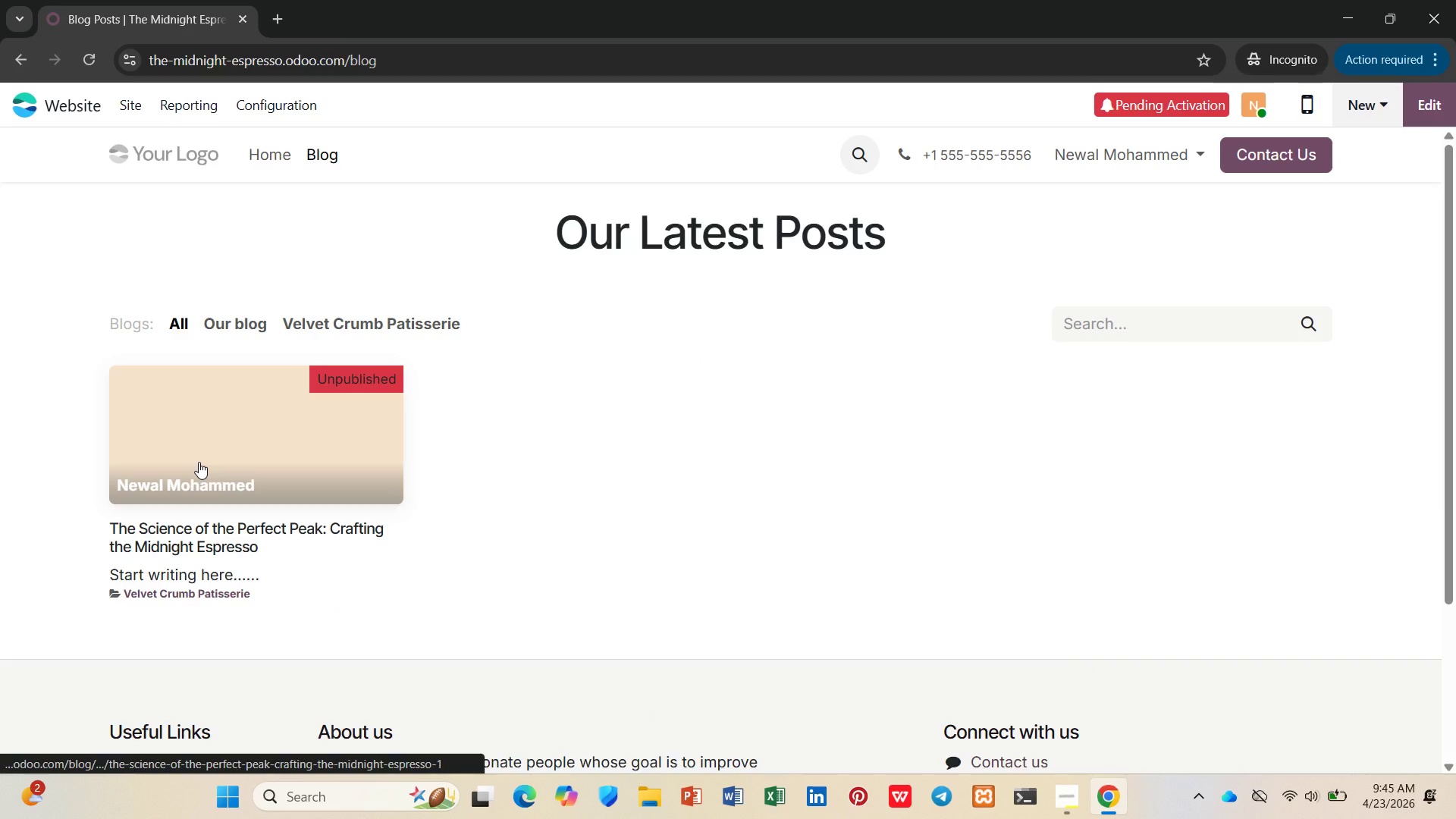 
wait(5.28)
 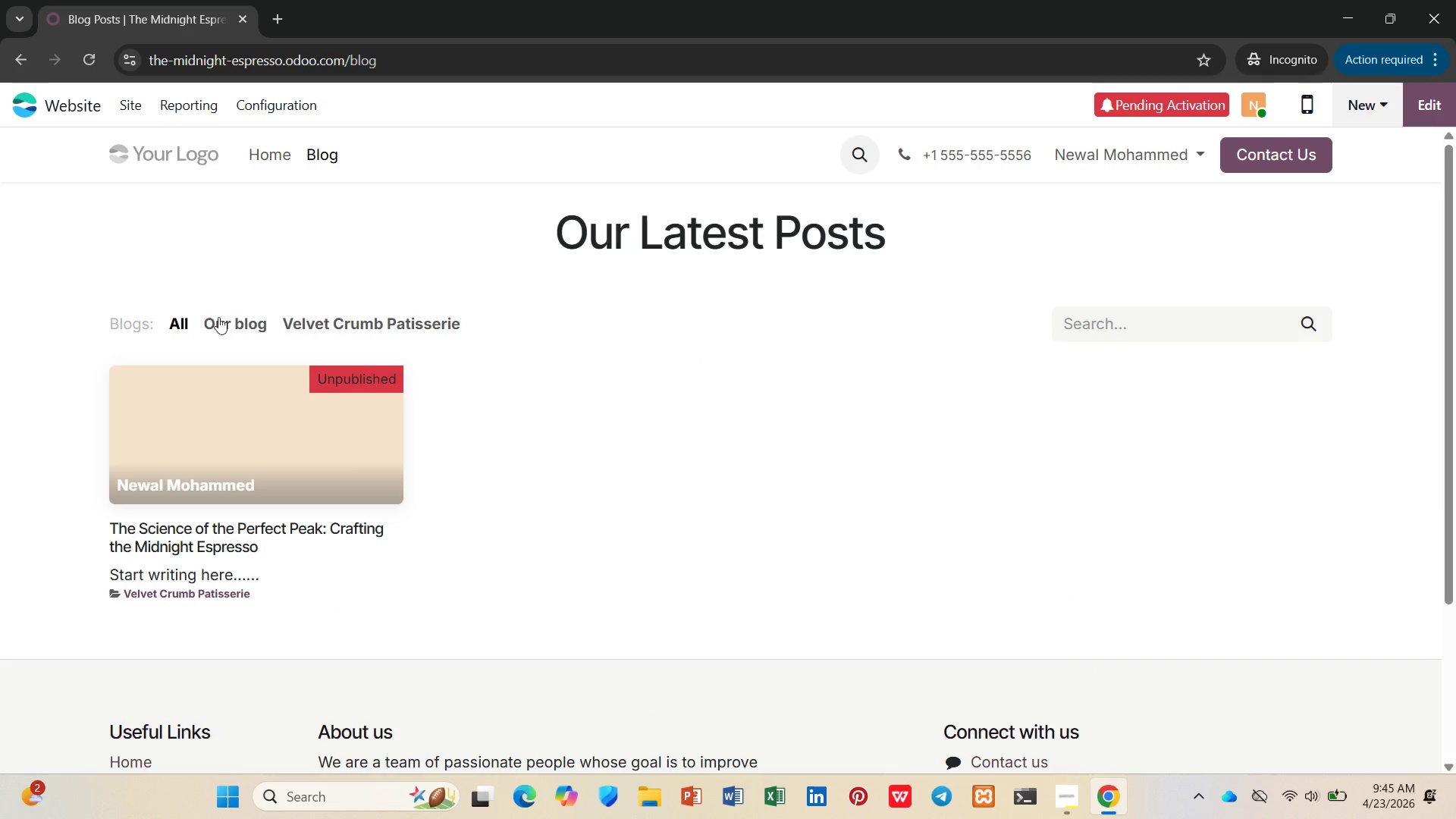 
left_click([186, 466])
 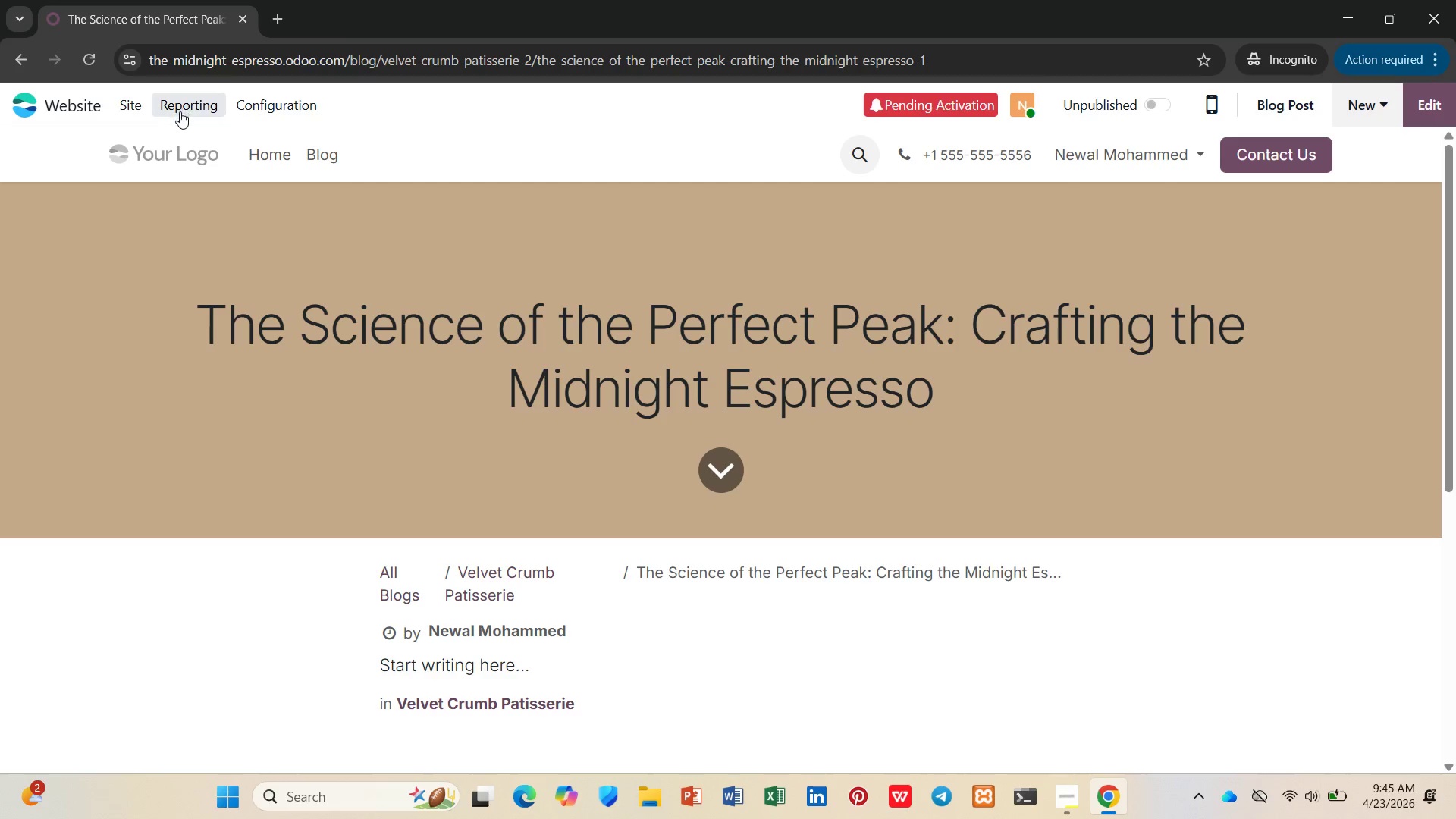 
left_click([108, 108])
 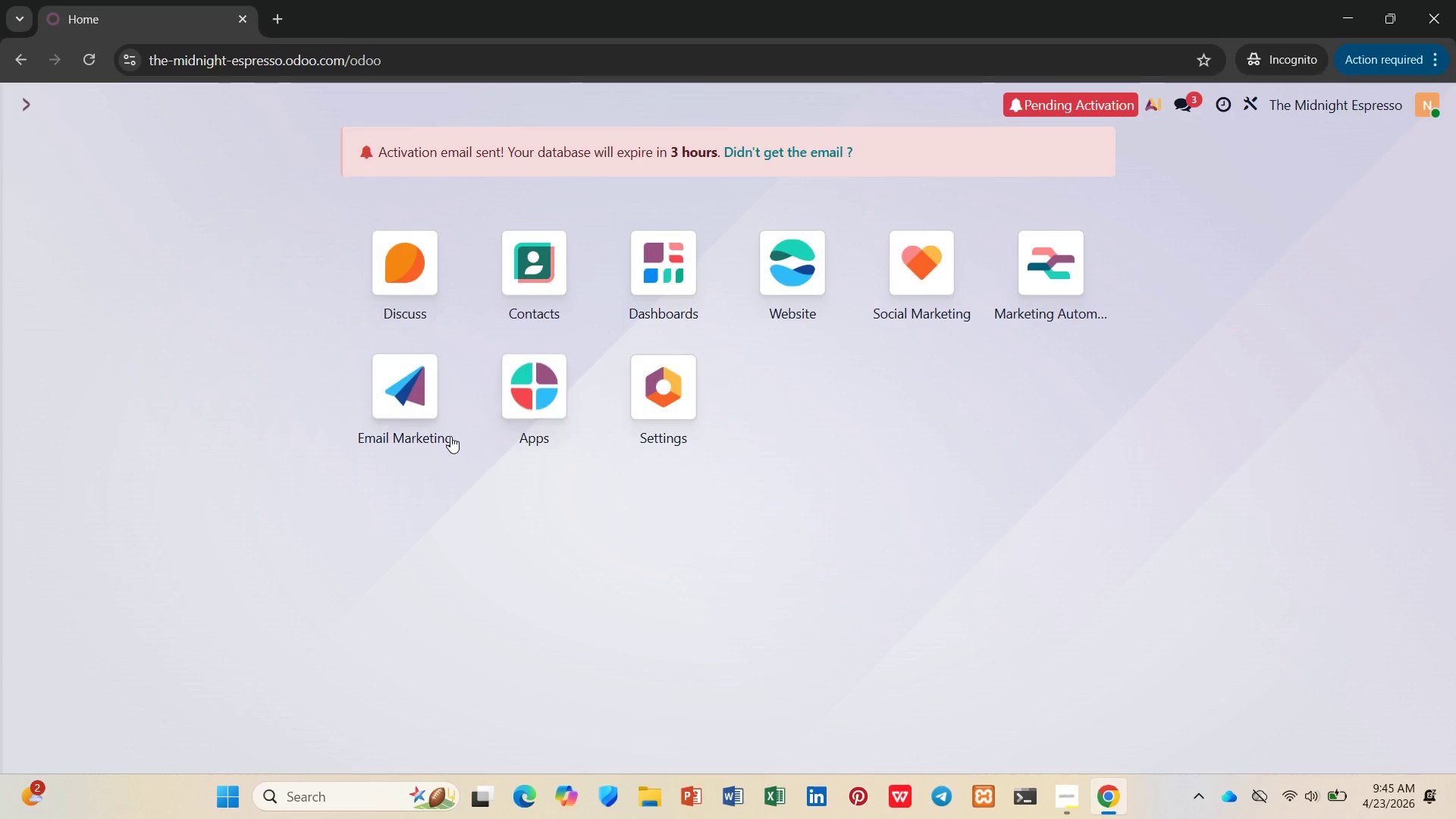 
left_click([789, 284])
 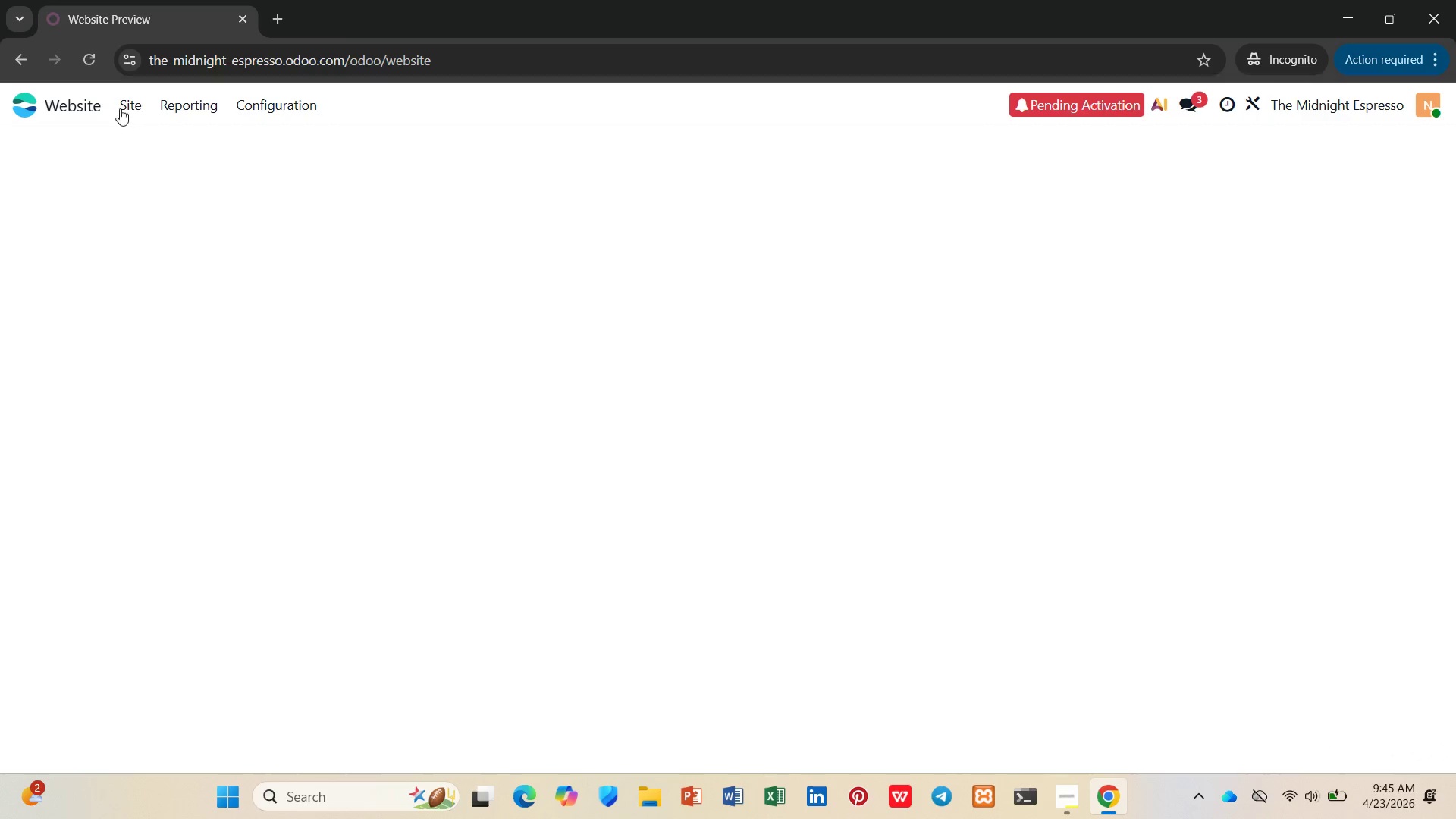 
left_click([123, 104])
 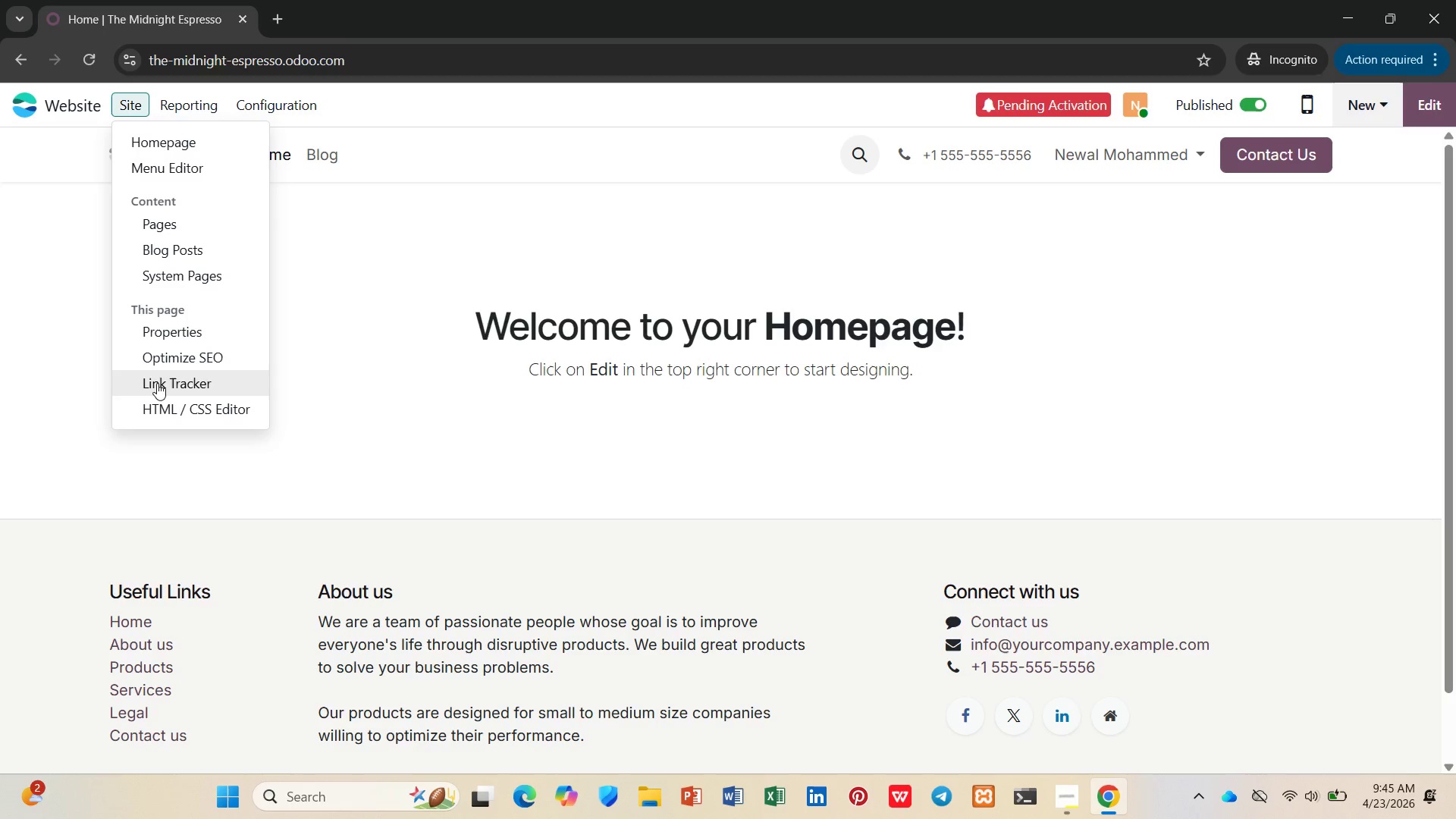 
left_click([158, 384])
 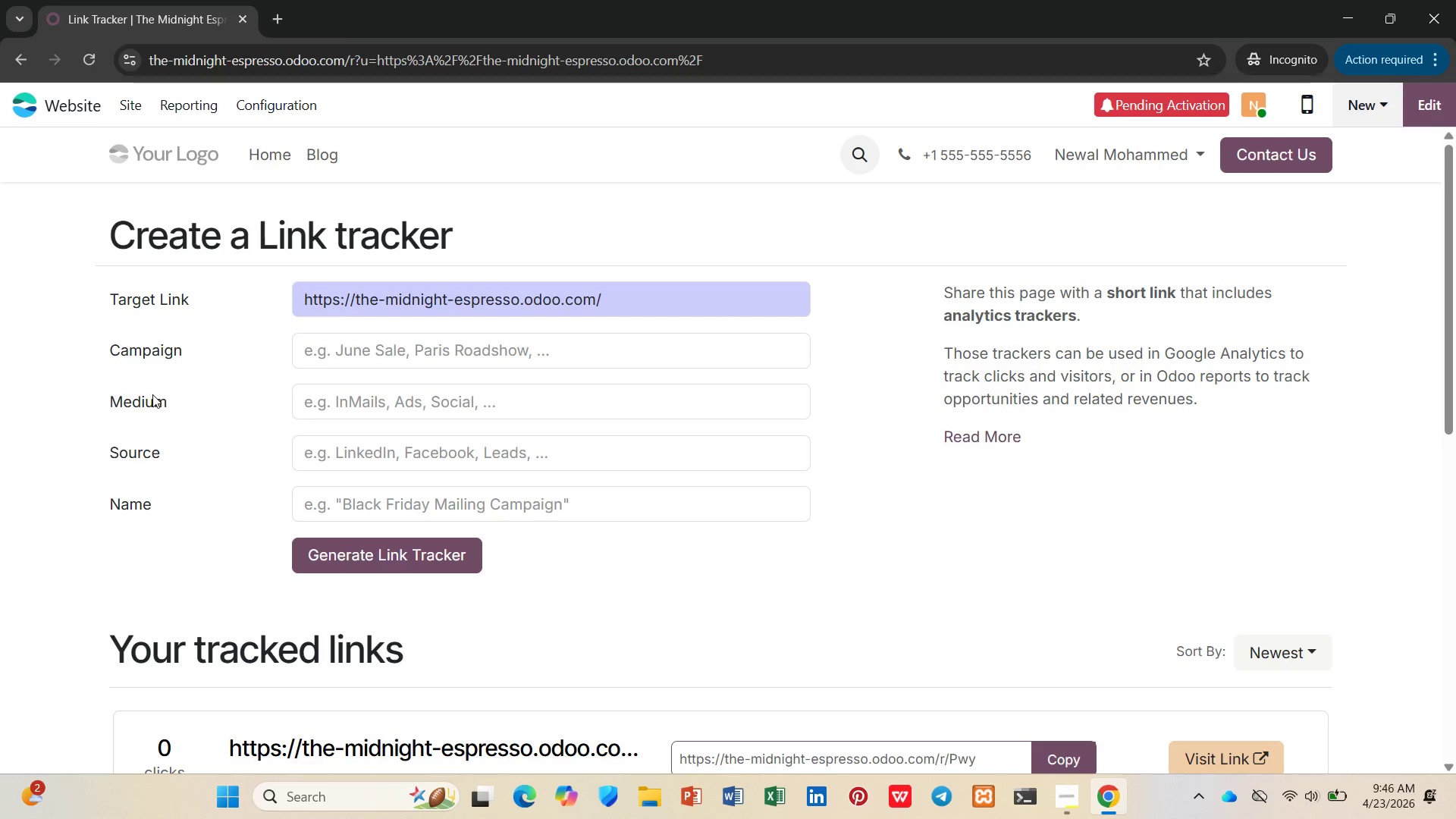 
 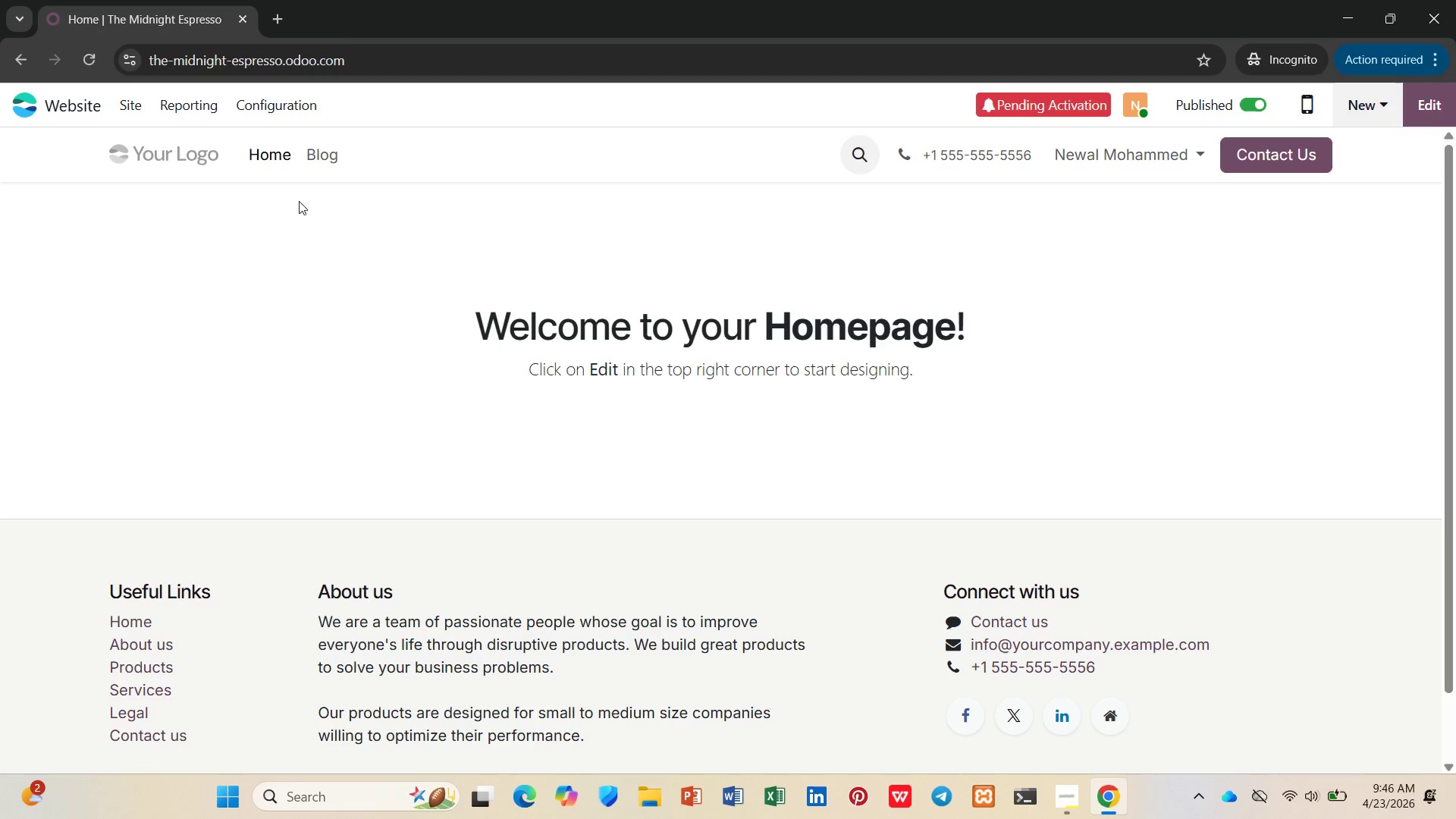 
left_click([337, 149])
 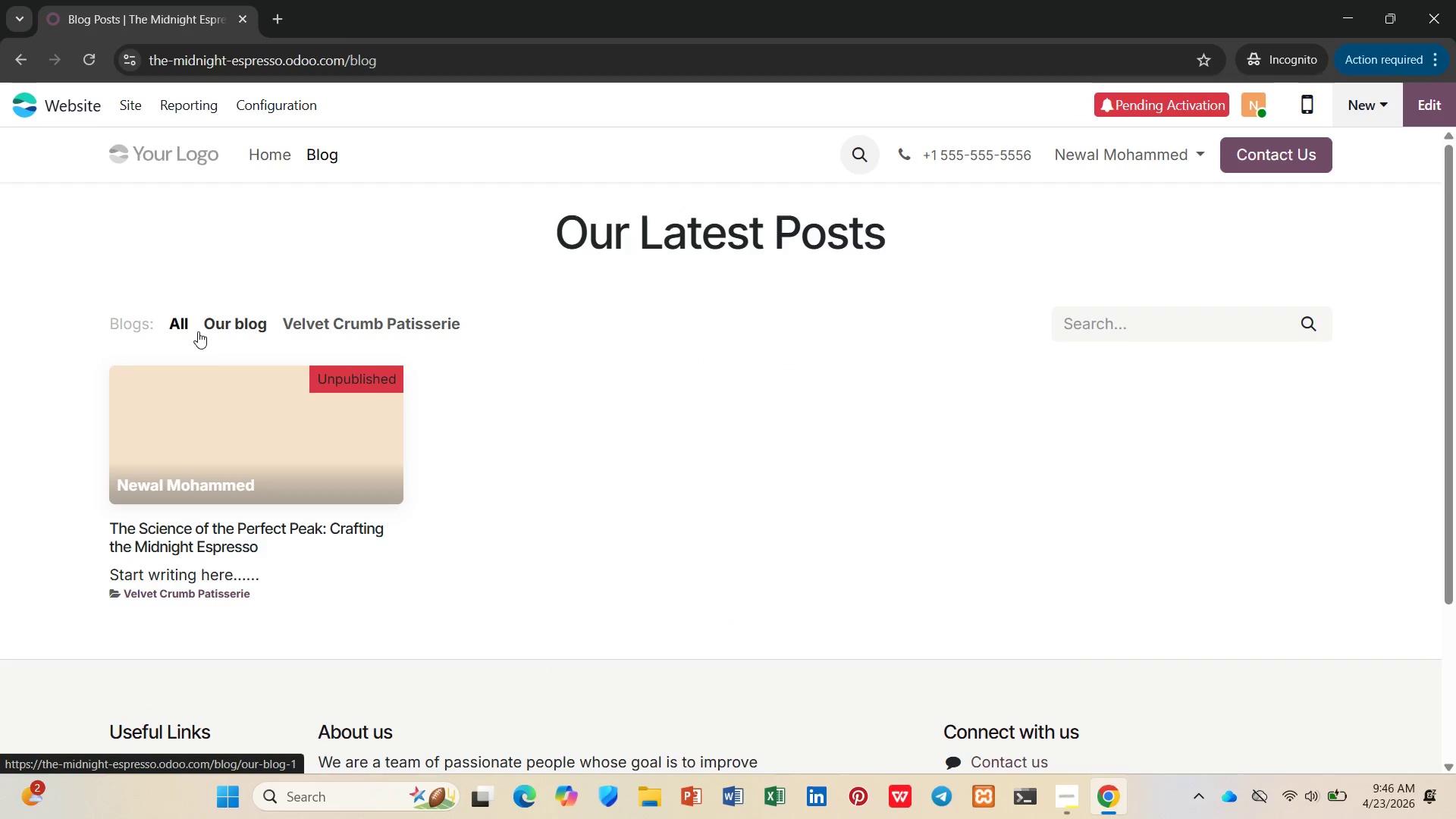 
left_click([186, 423])
 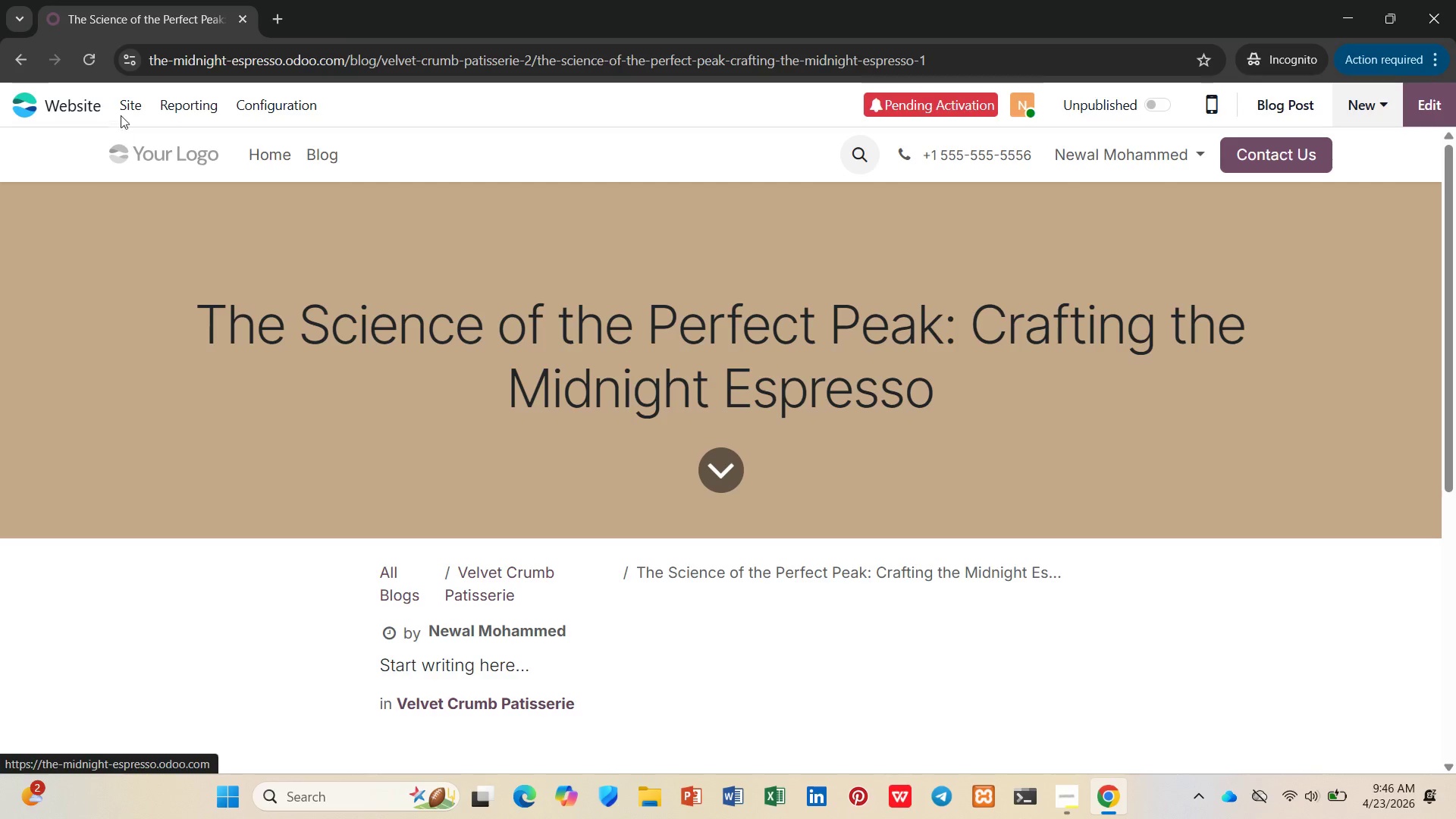 
left_click([121, 105])
 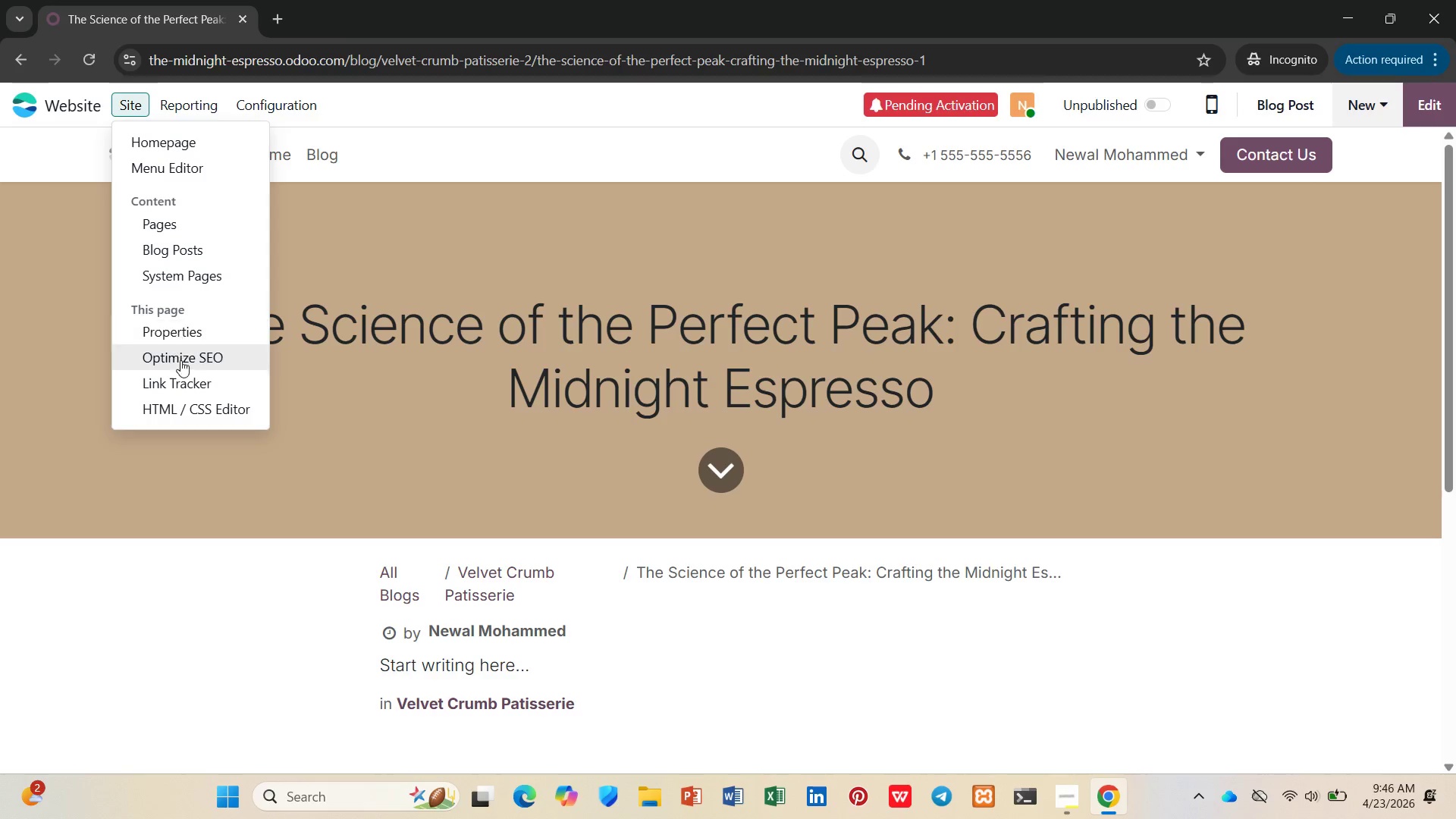 
left_click([184, 383])
 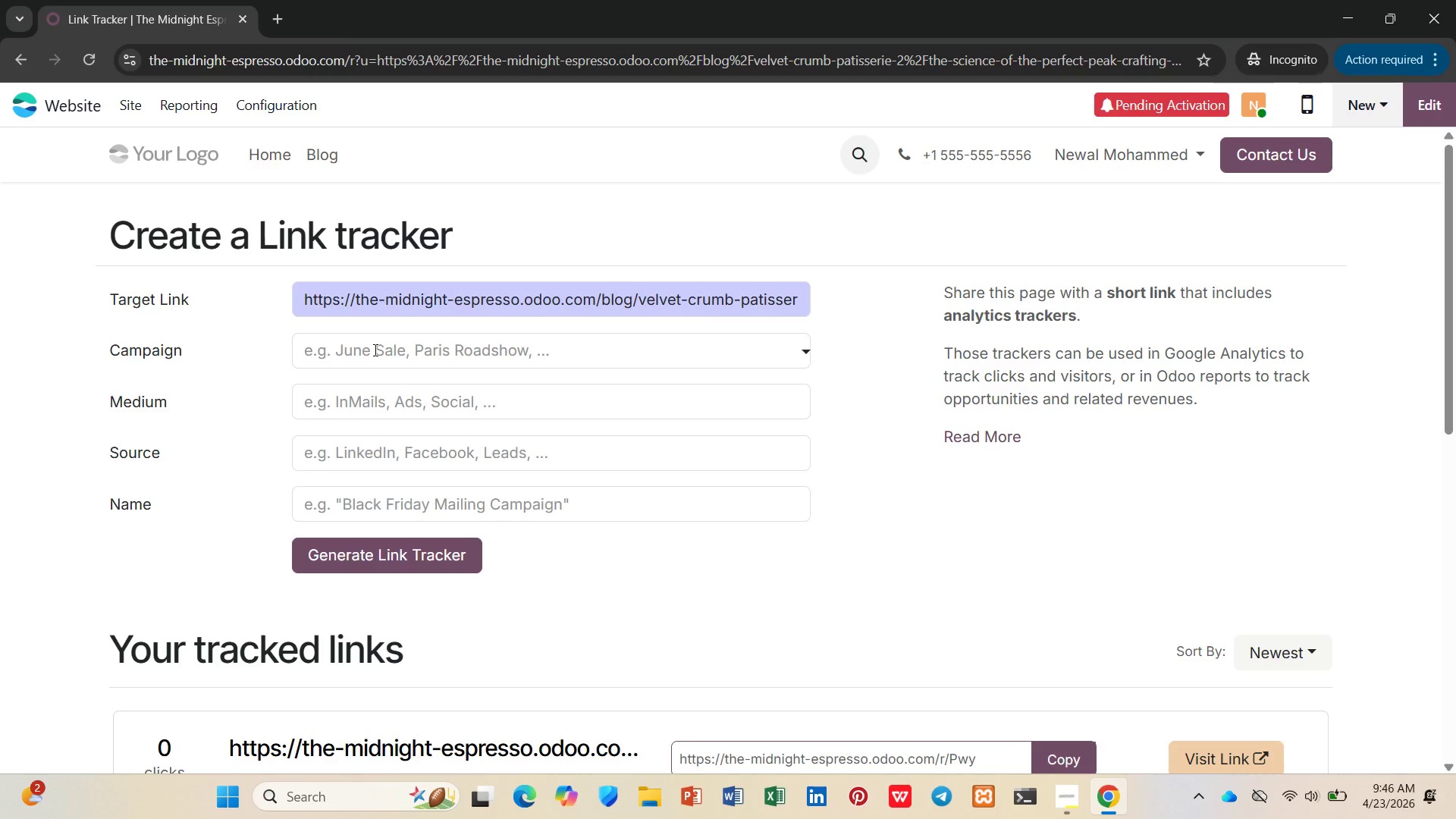 
scroll: coordinate [374, 369], scroll_direction: down, amount: 3.0
 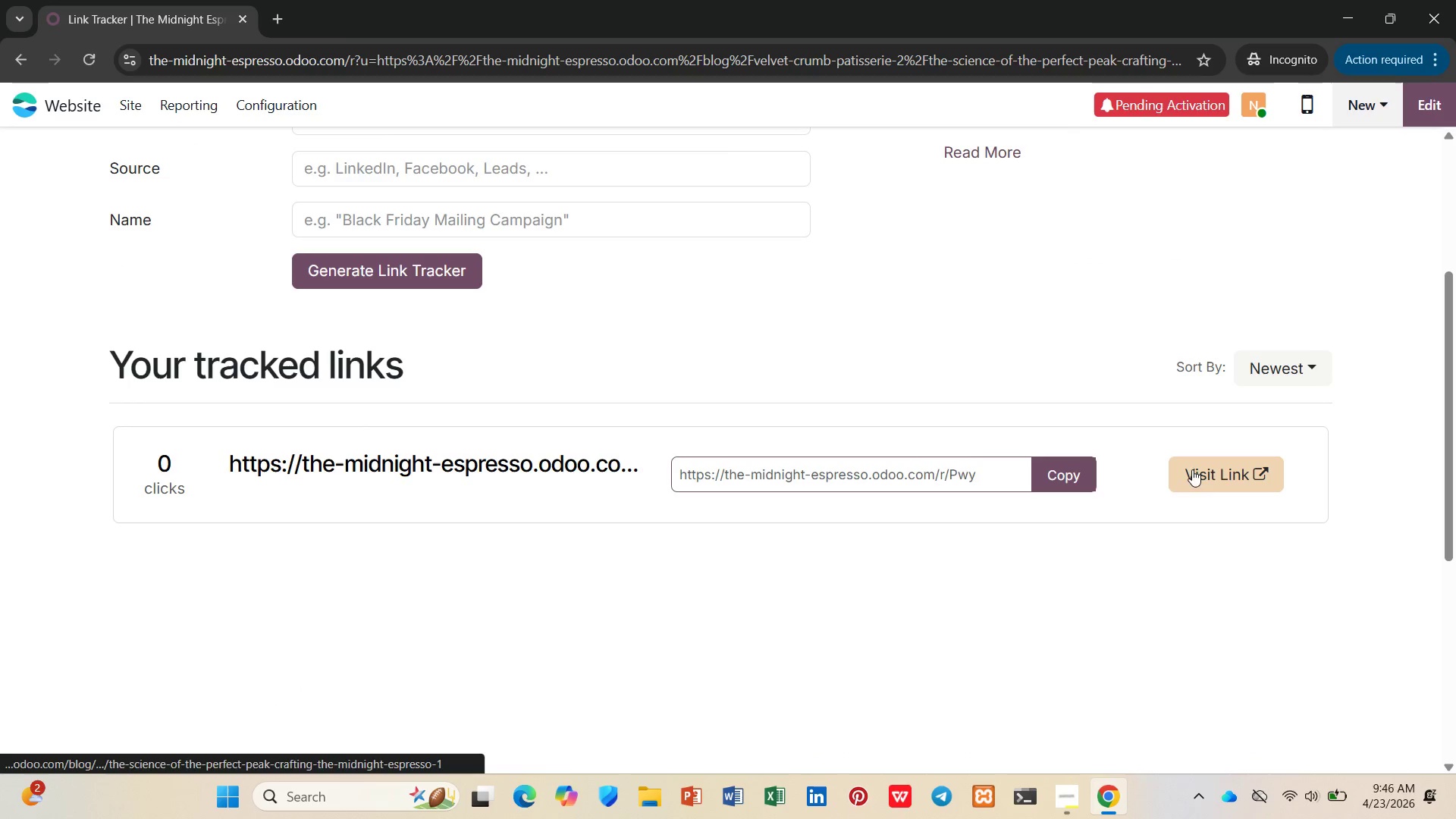 
scroll: coordinate [419, 388], scroll_direction: up, amount: 2.0
 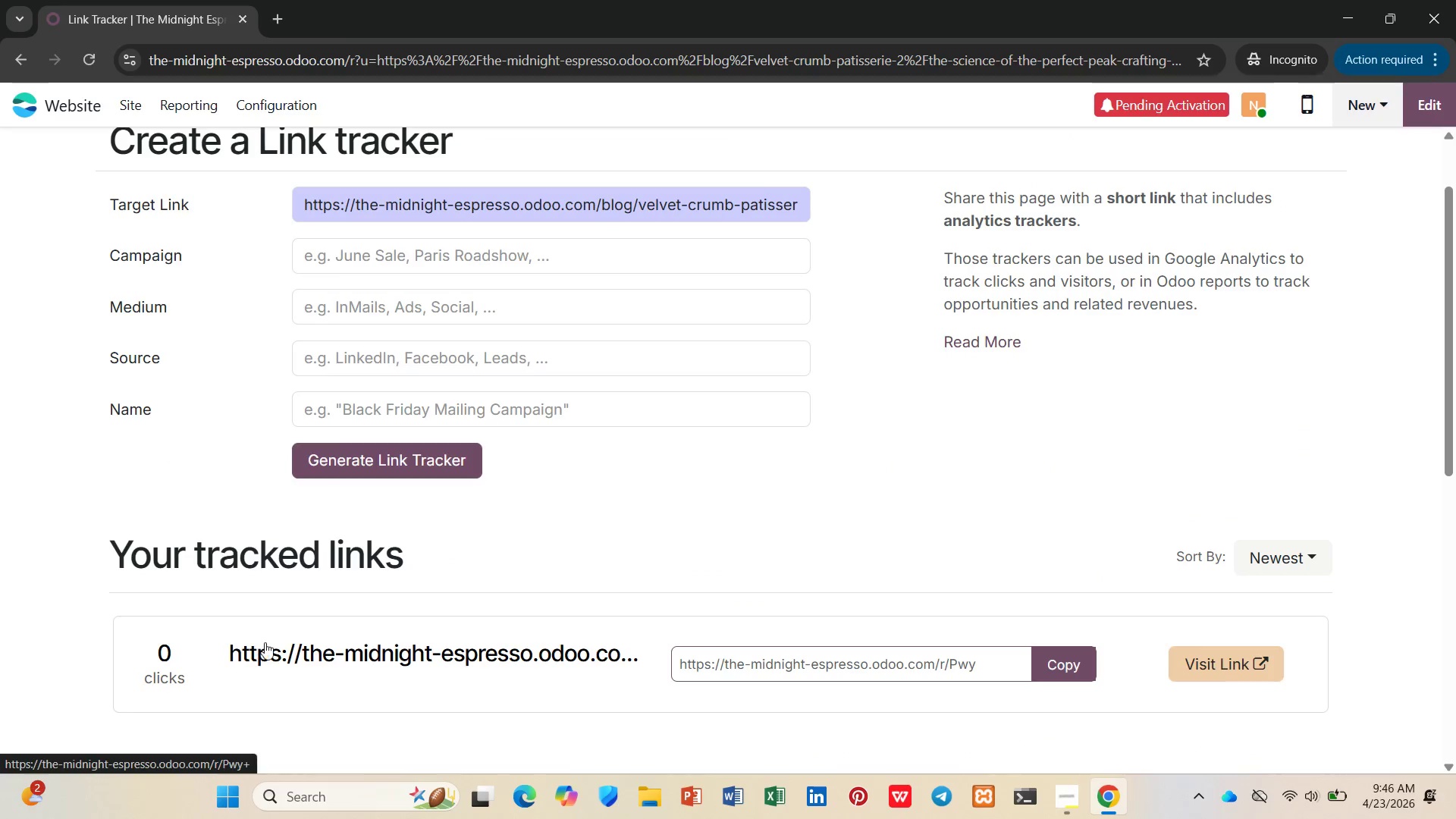 
left_click([264, 654])
 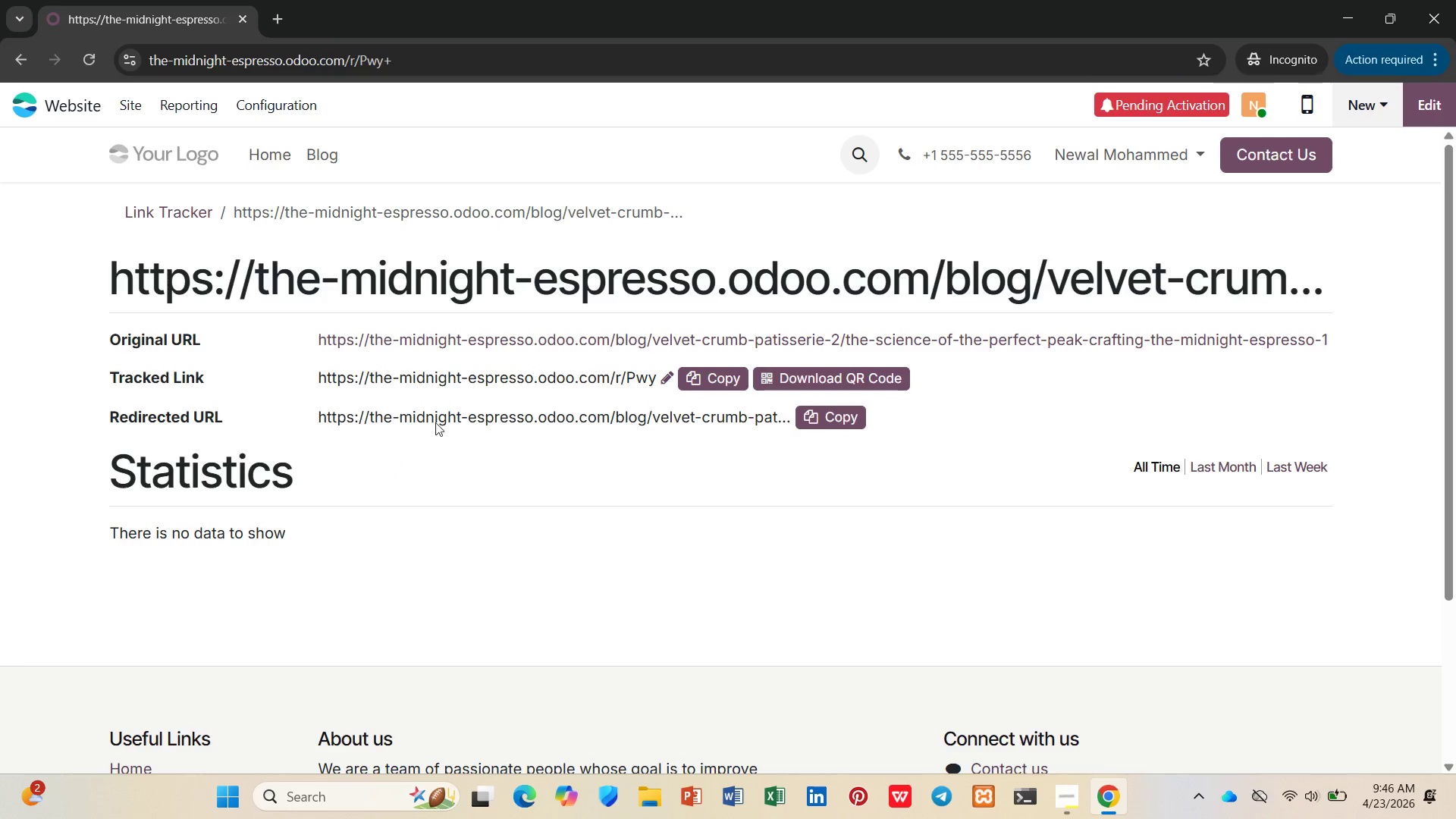 
wait(6.3)
 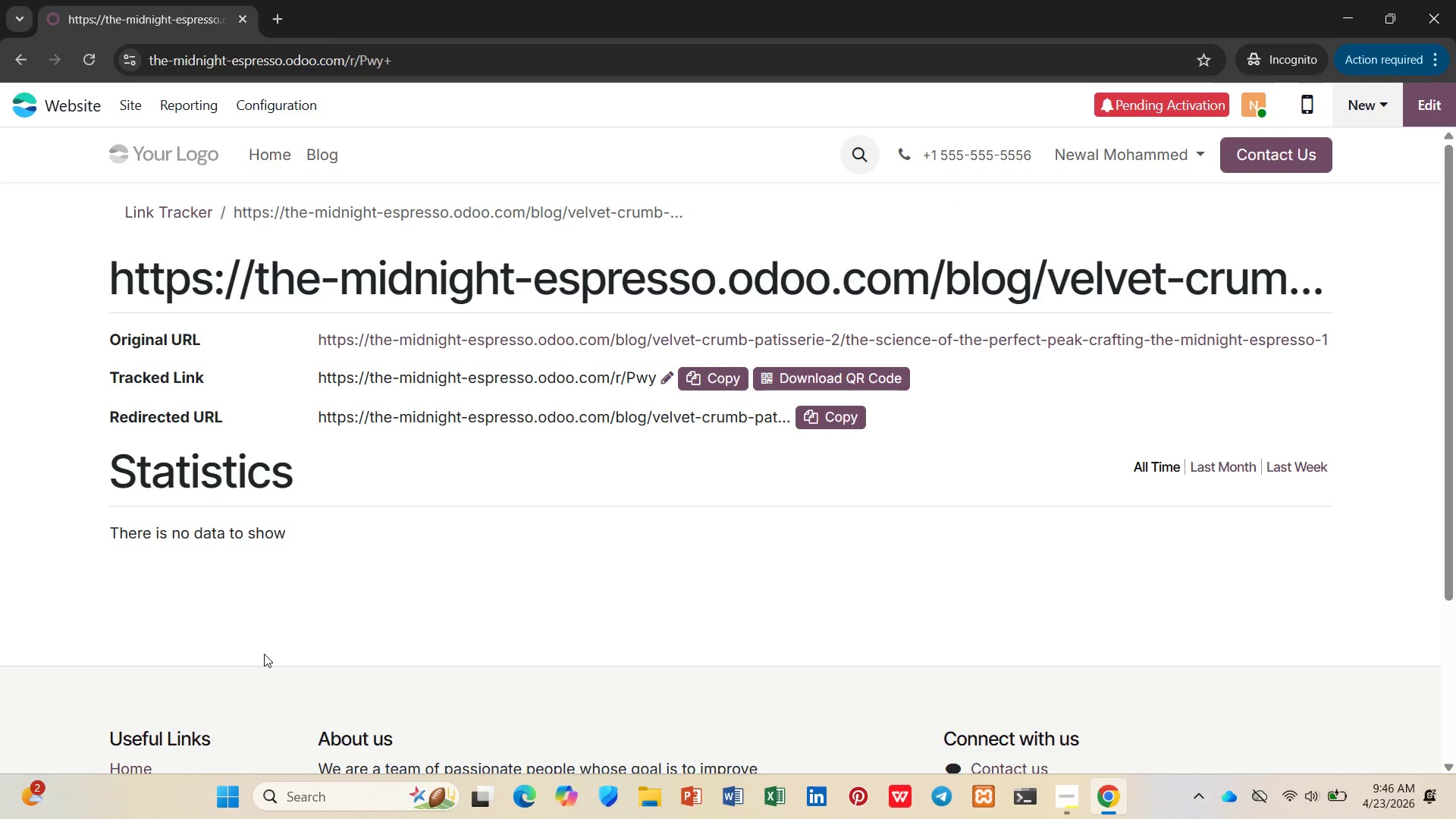 
mouse_move([675, 396])
 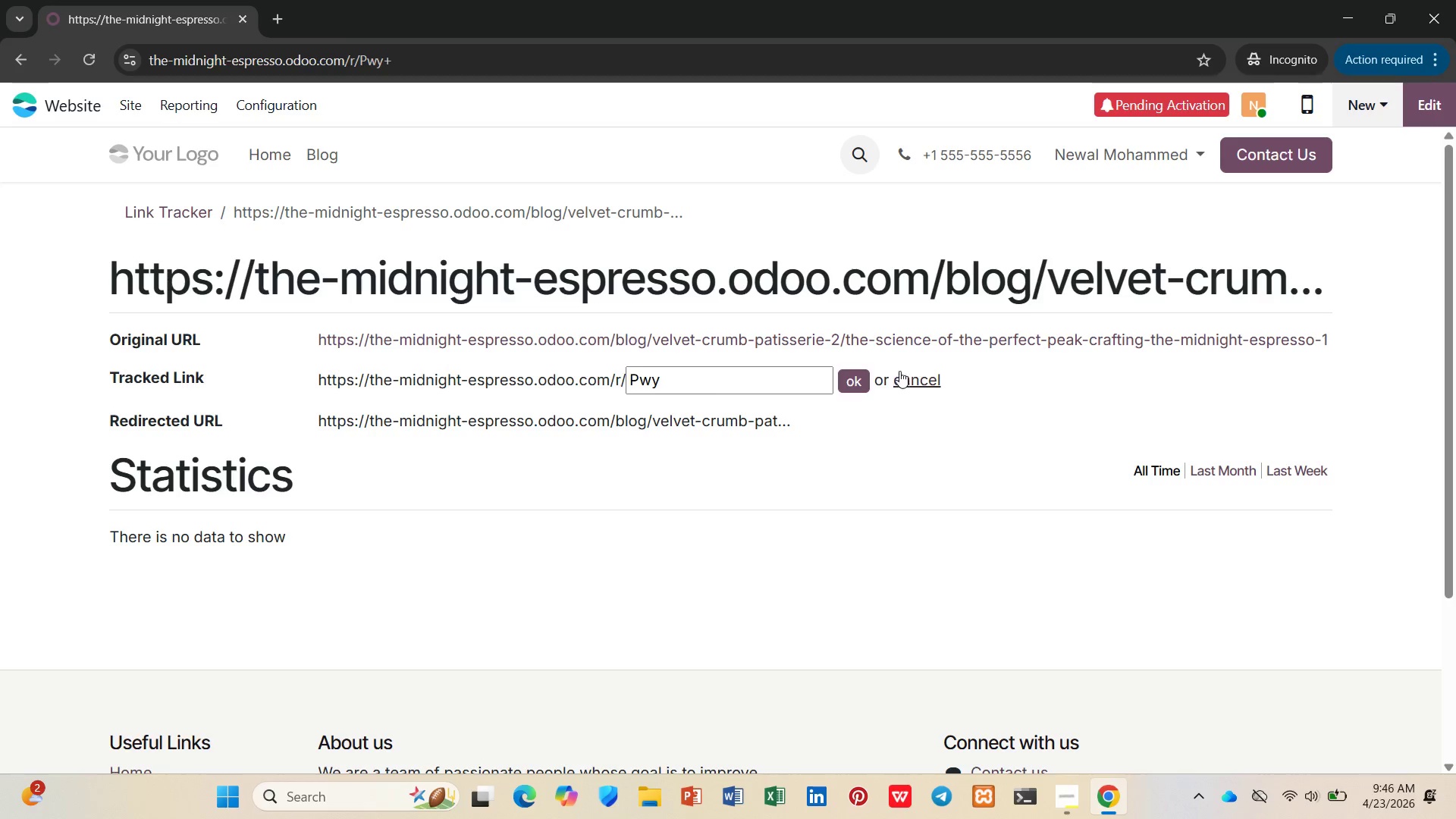 
left_click([922, 367])
 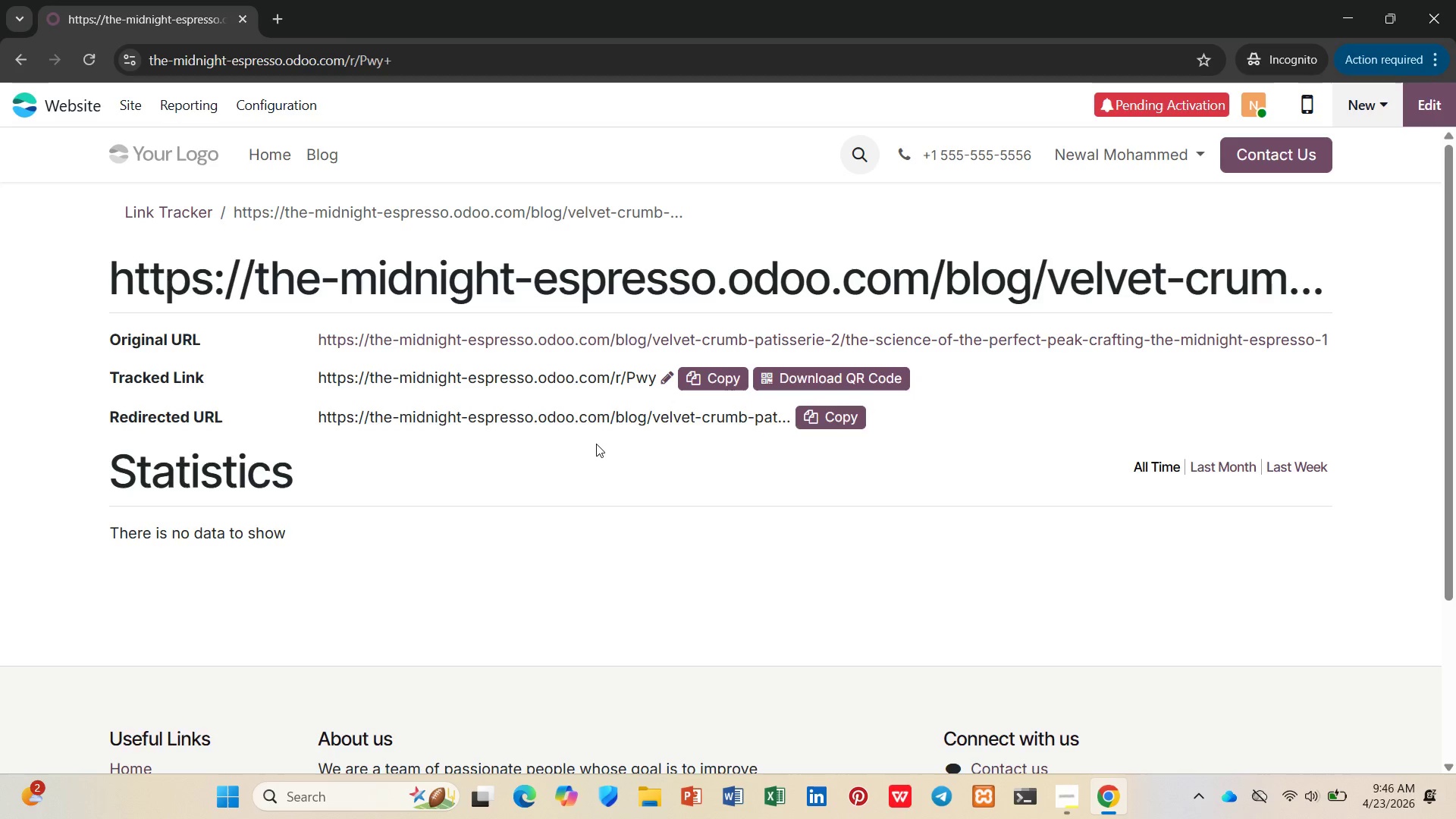 
wait(5.41)
 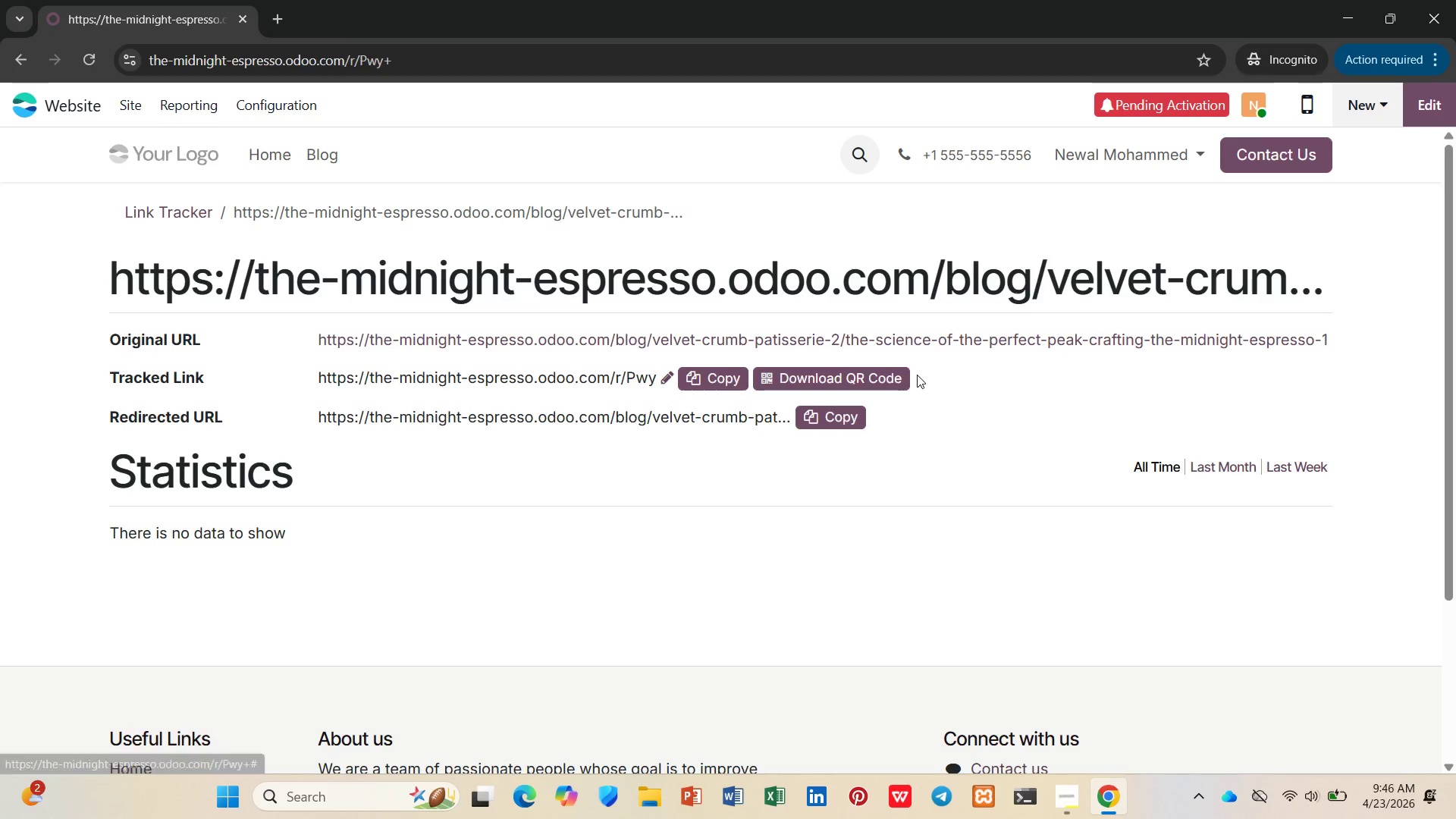 
left_click([1406, 92])
 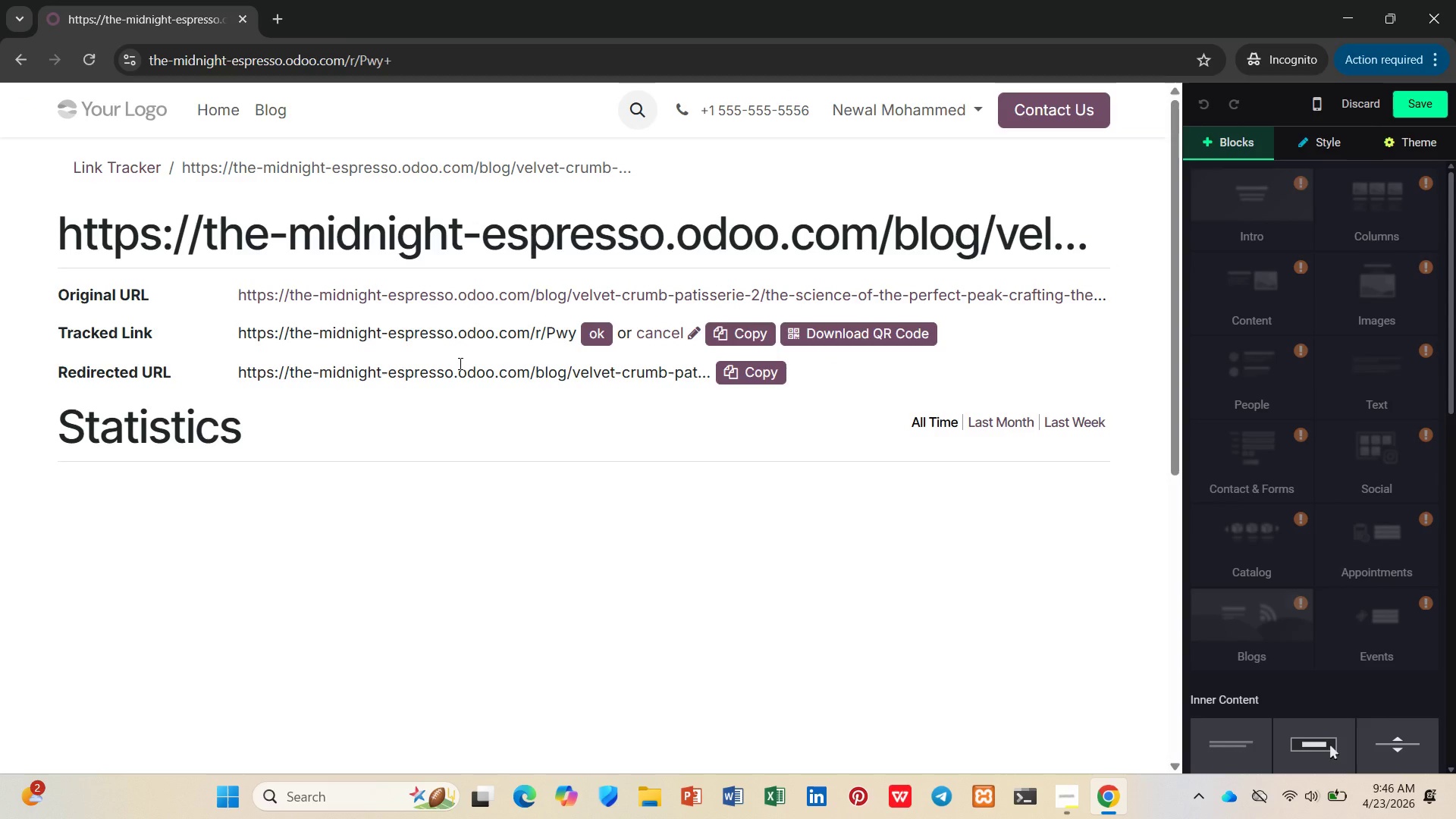 
left_click([457, 373])
 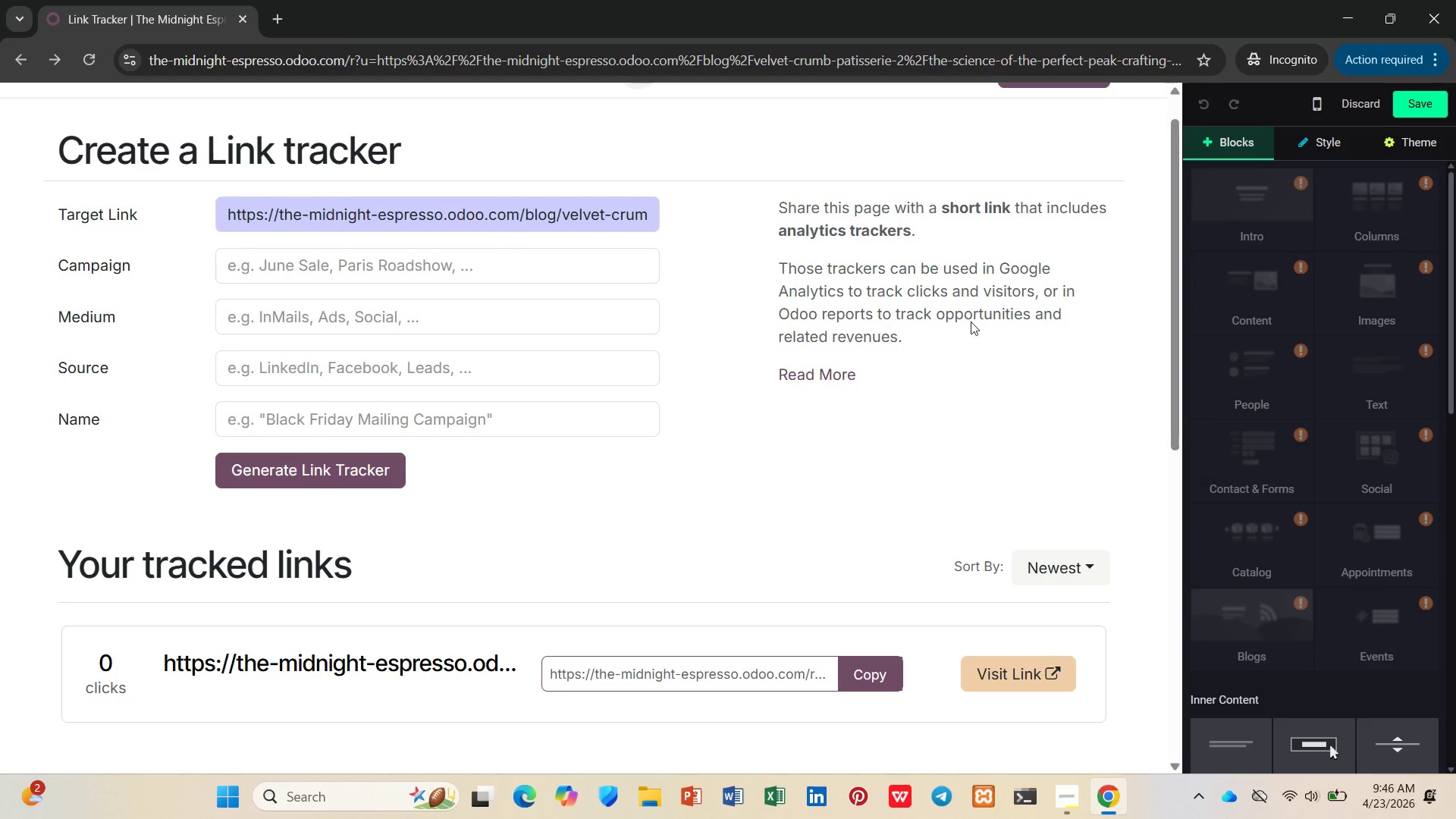 
left_click([1367, 99])
 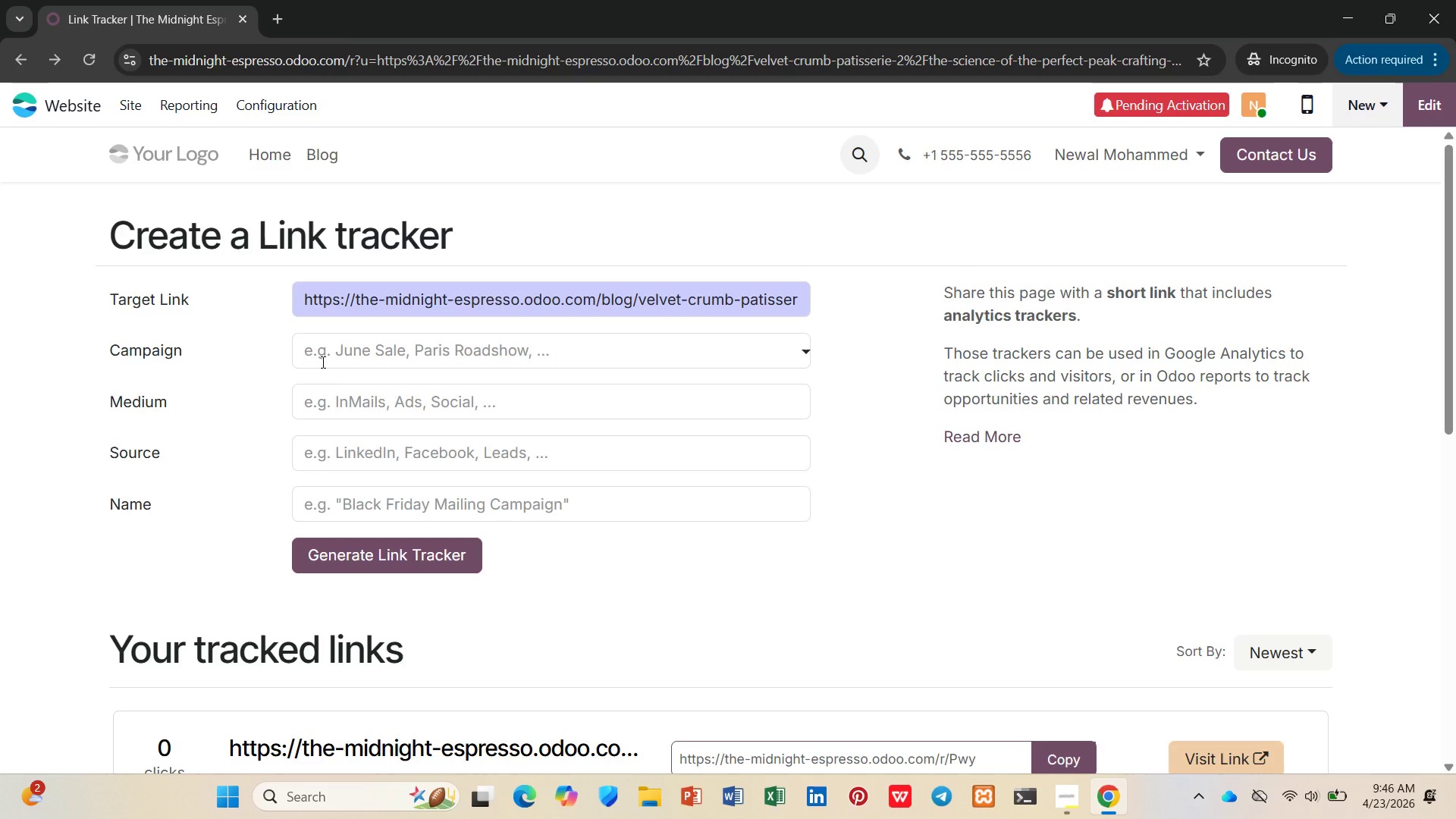 
wait(5.73)
 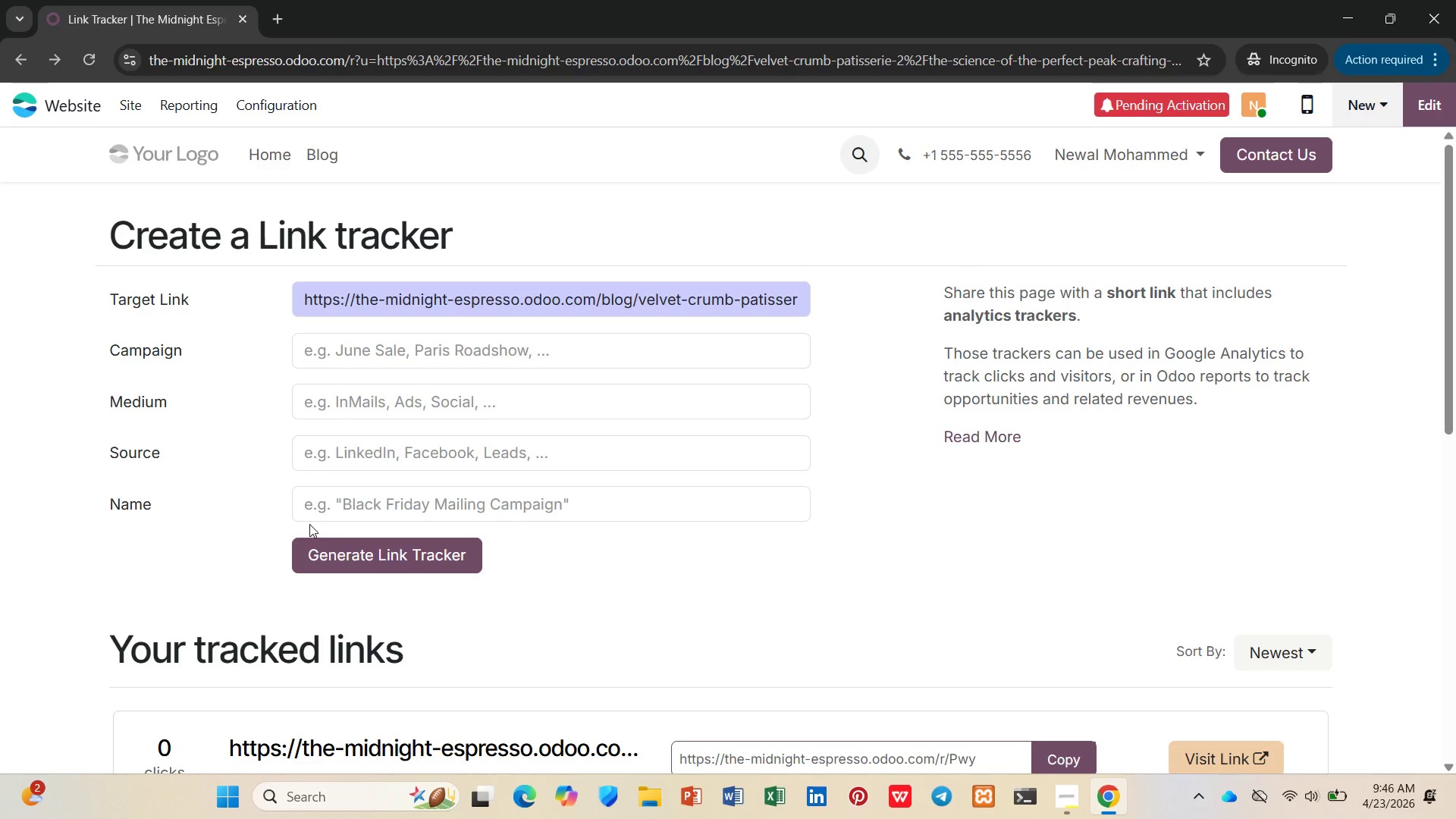 
left_click([322, 362])
 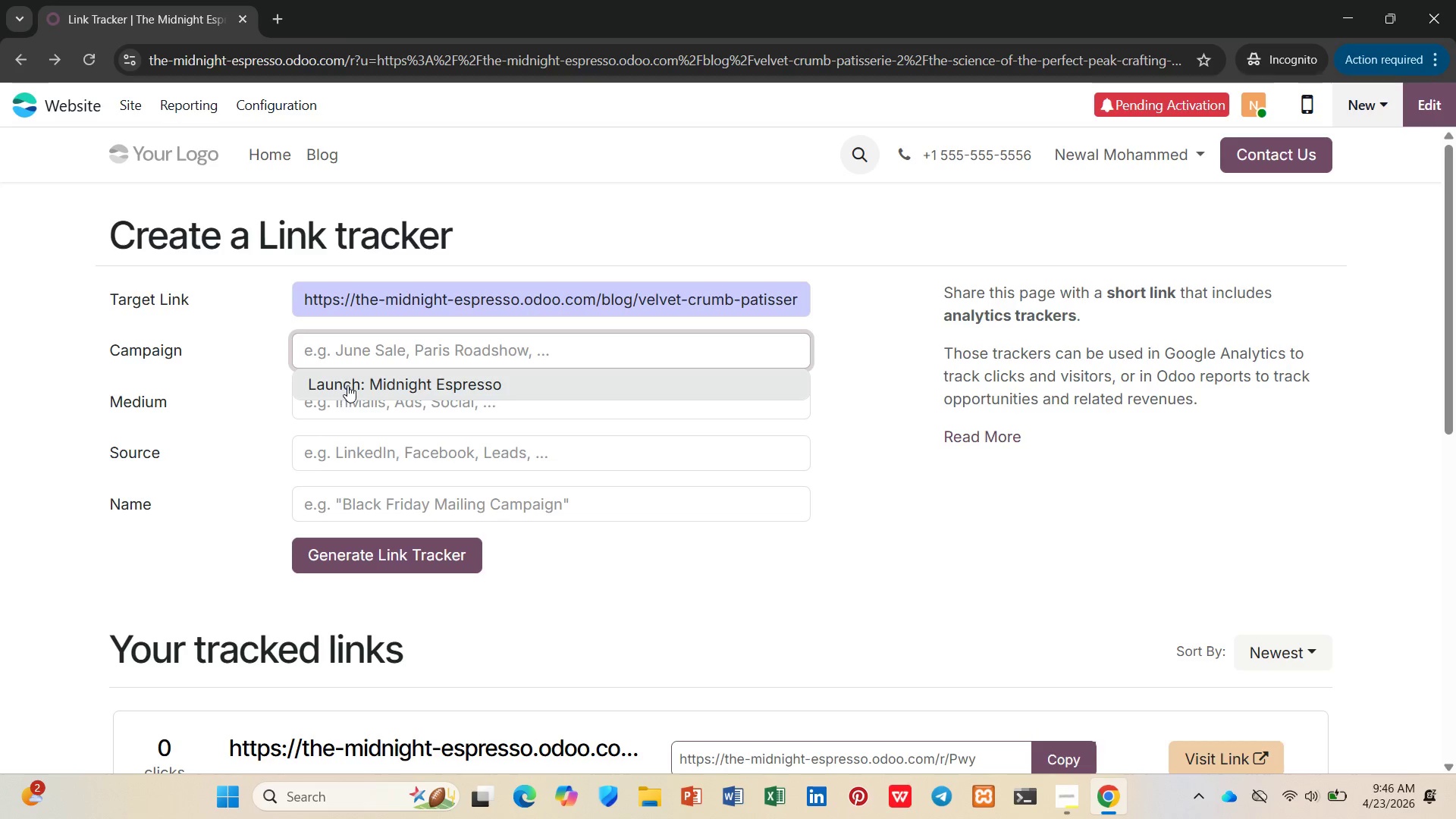 
mouse_move([350, 418])
 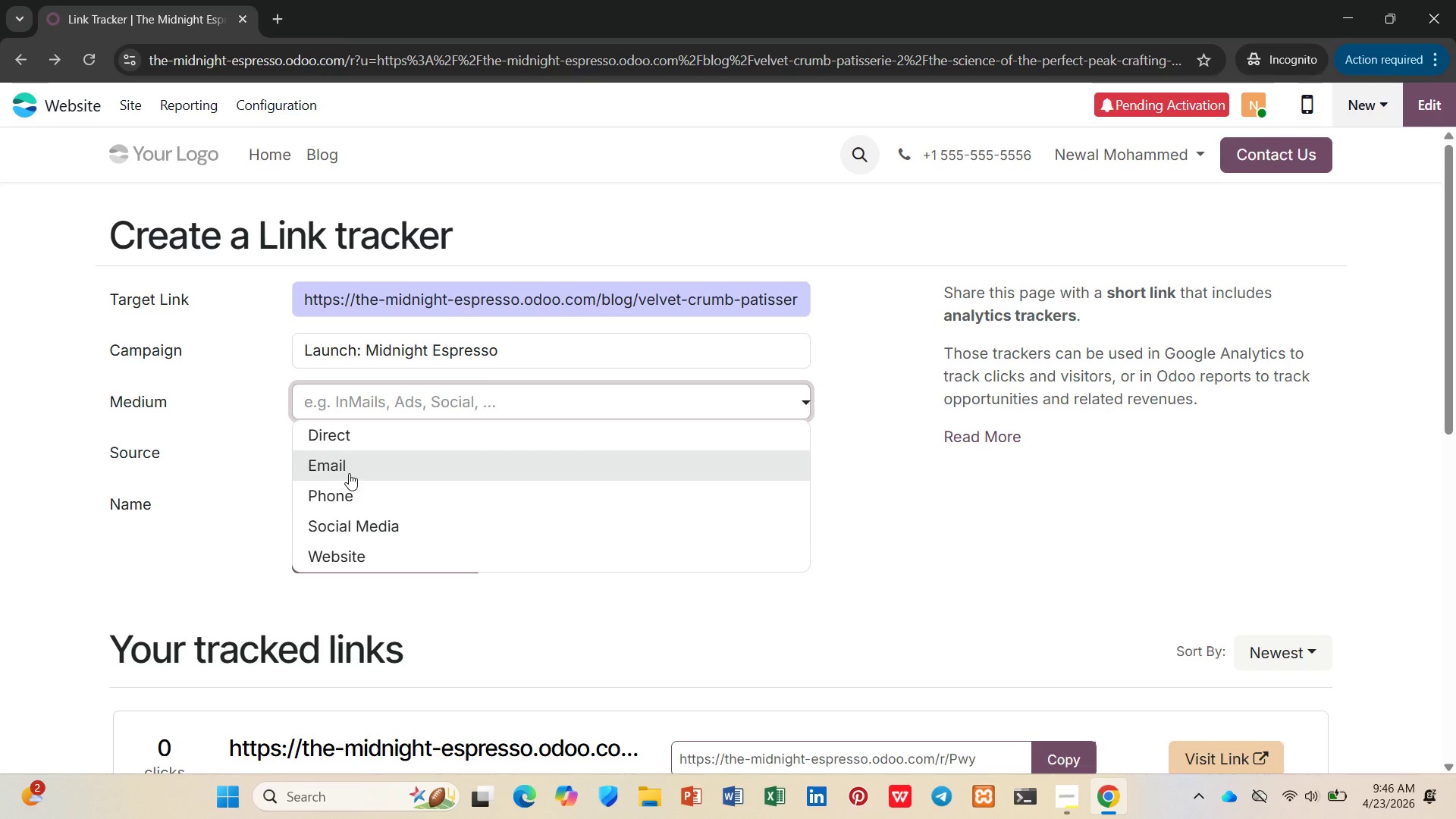 
scroll: coordinate [356, 408], scroll_direction: down, amount: 1.0
 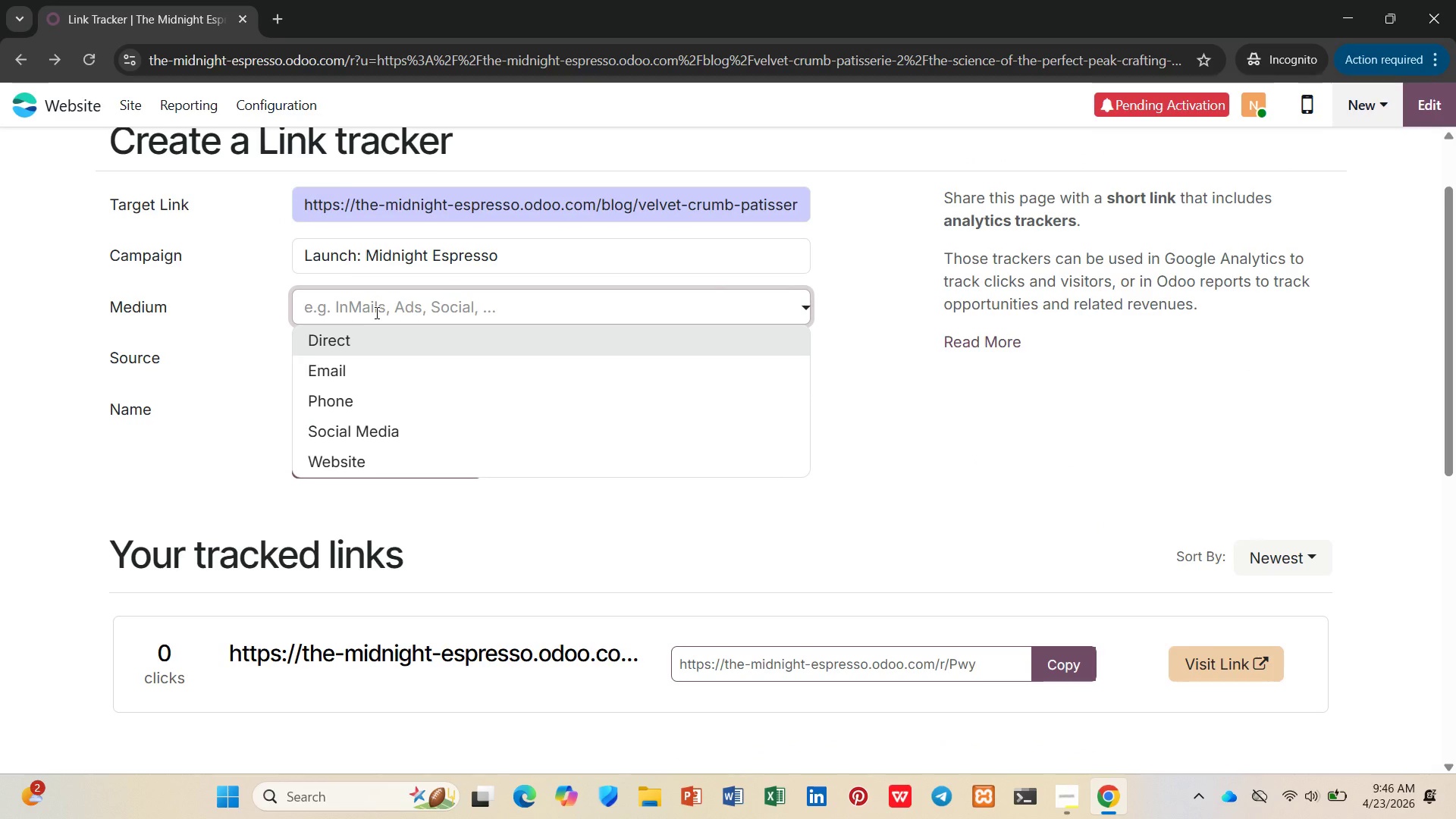 
type(blog)
 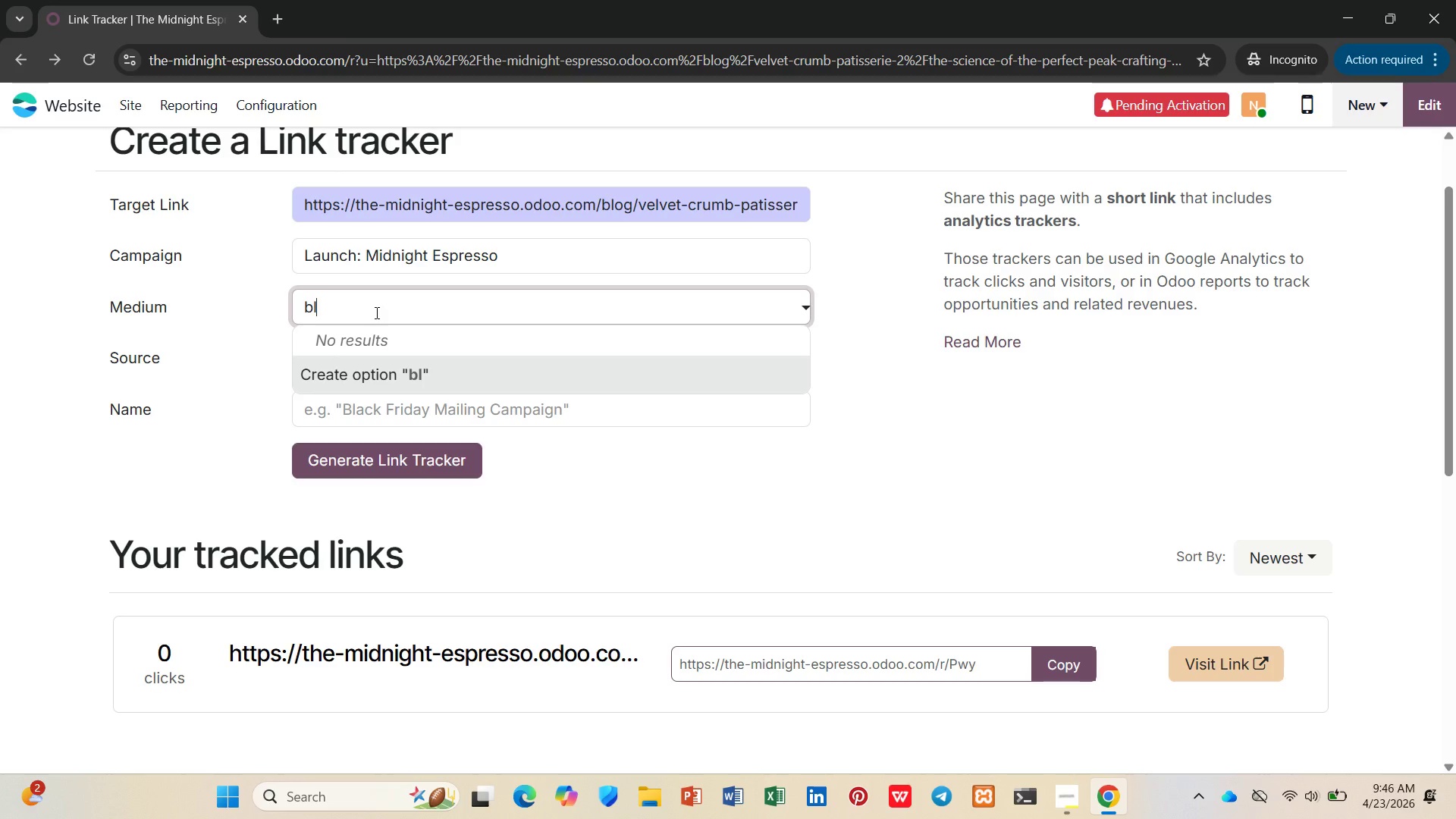 
type(og)
 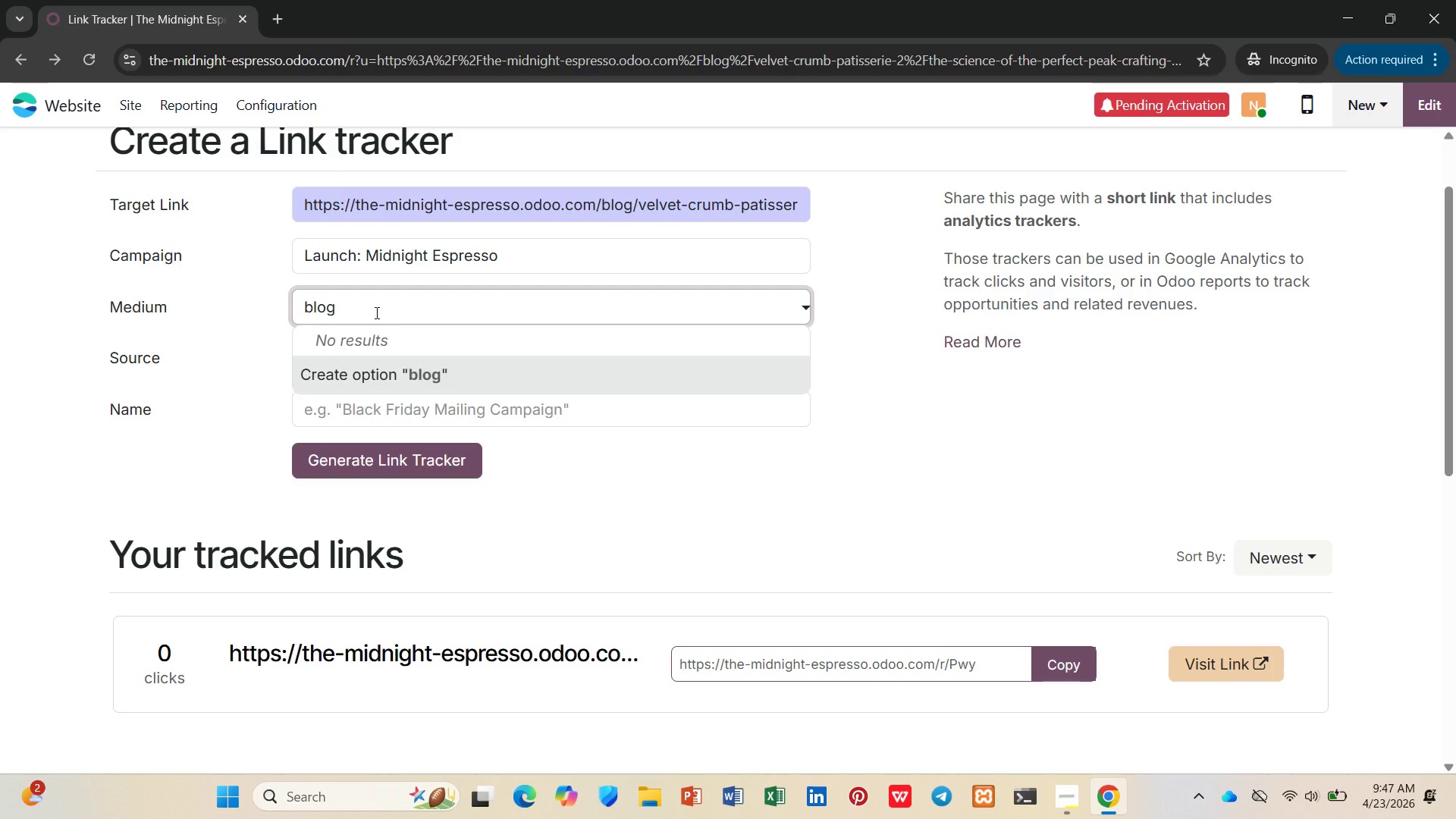 
key(Enter)
 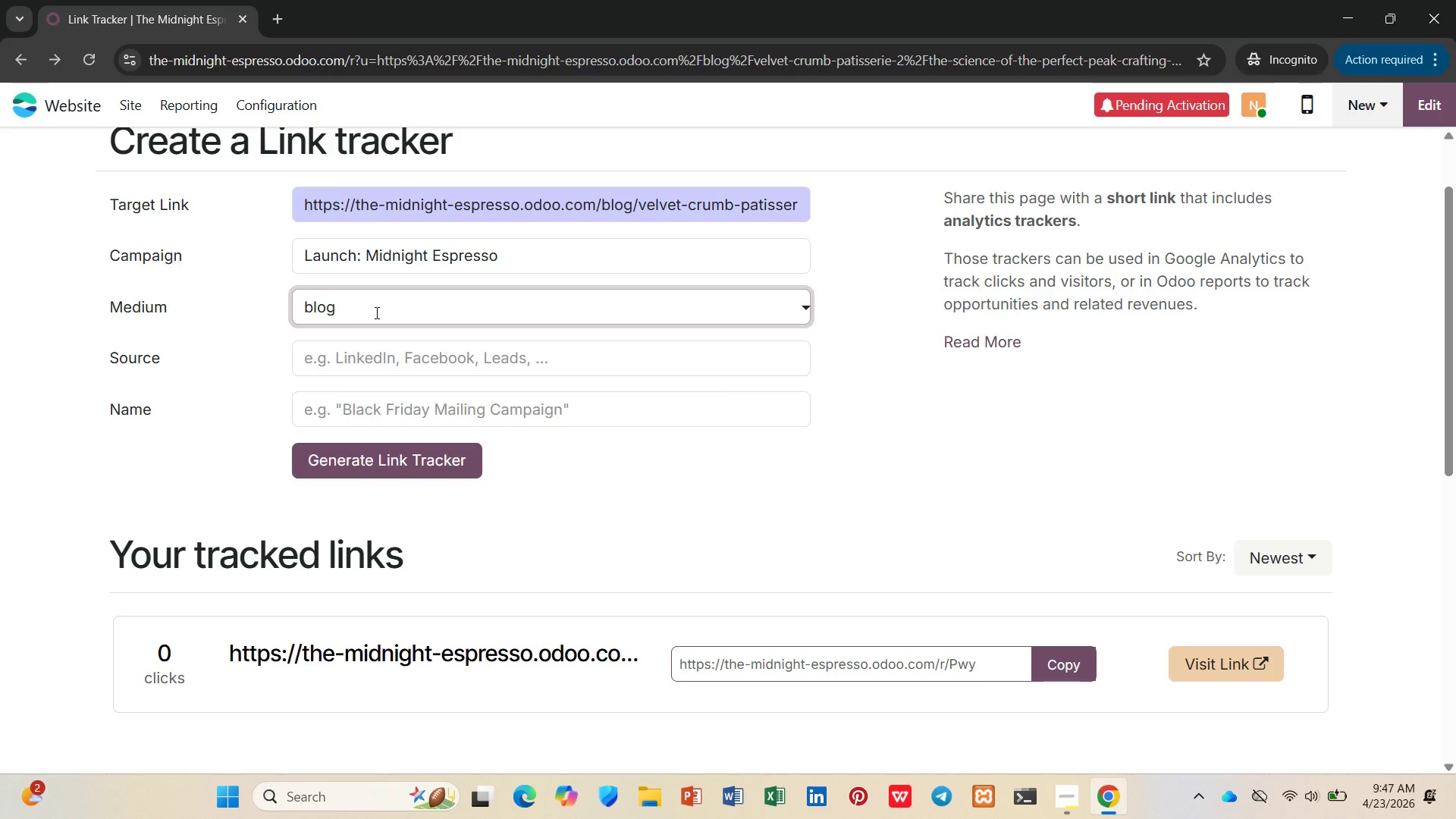 
key(ArrowLeft)
 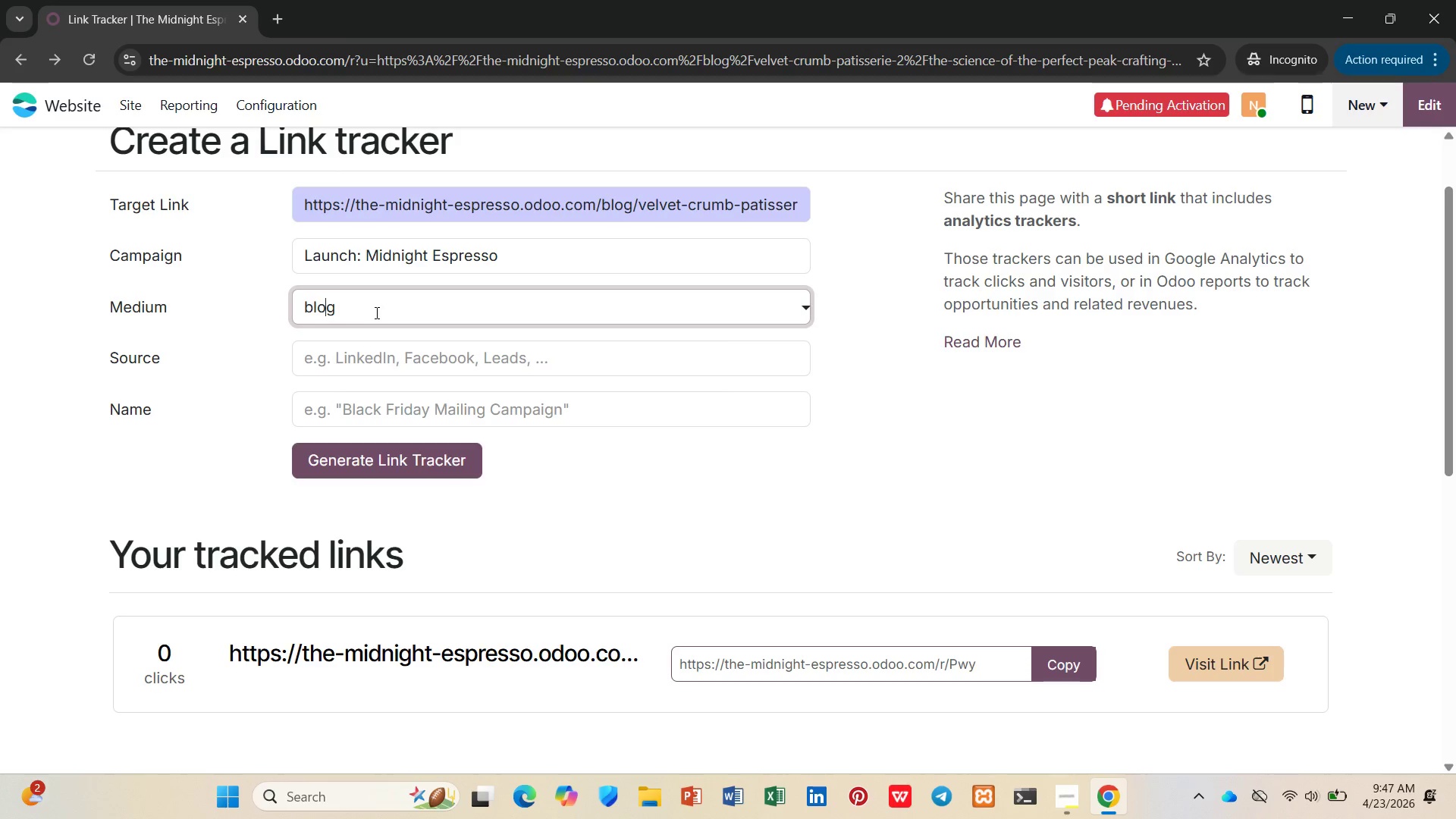 
key(ArrowLeft)
 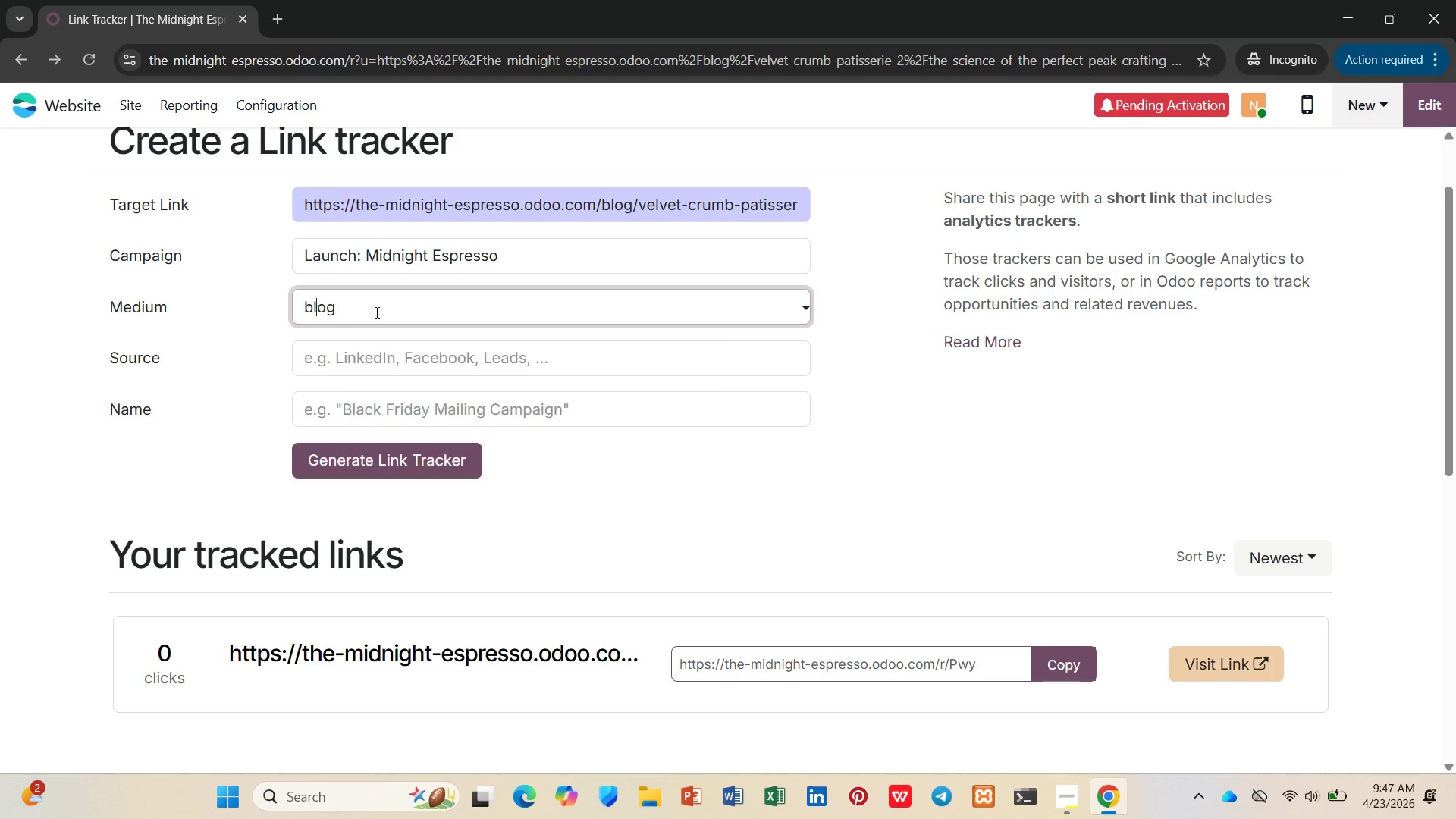 
key(ArrowLeft)
 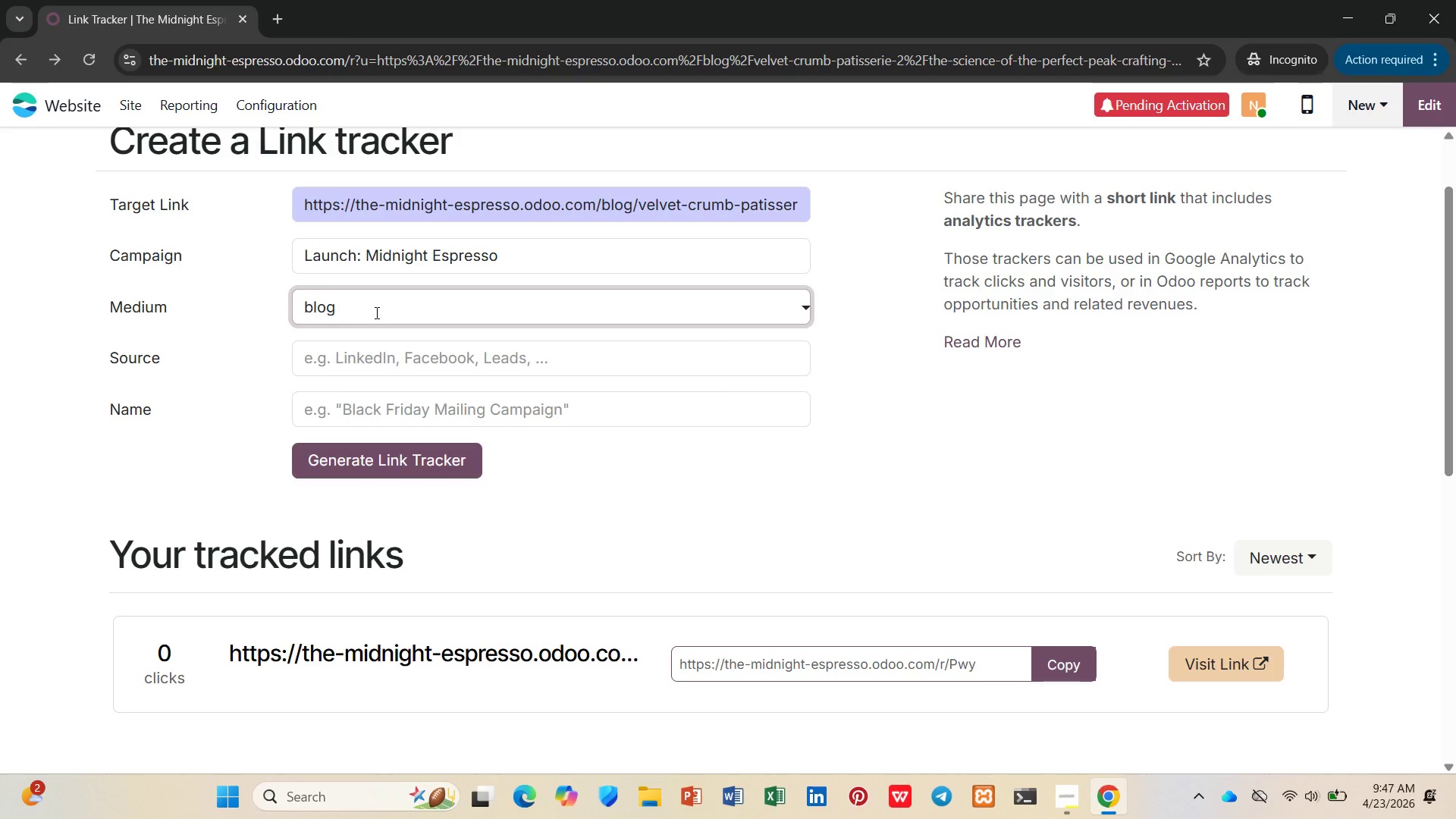 
key(Backspace)
 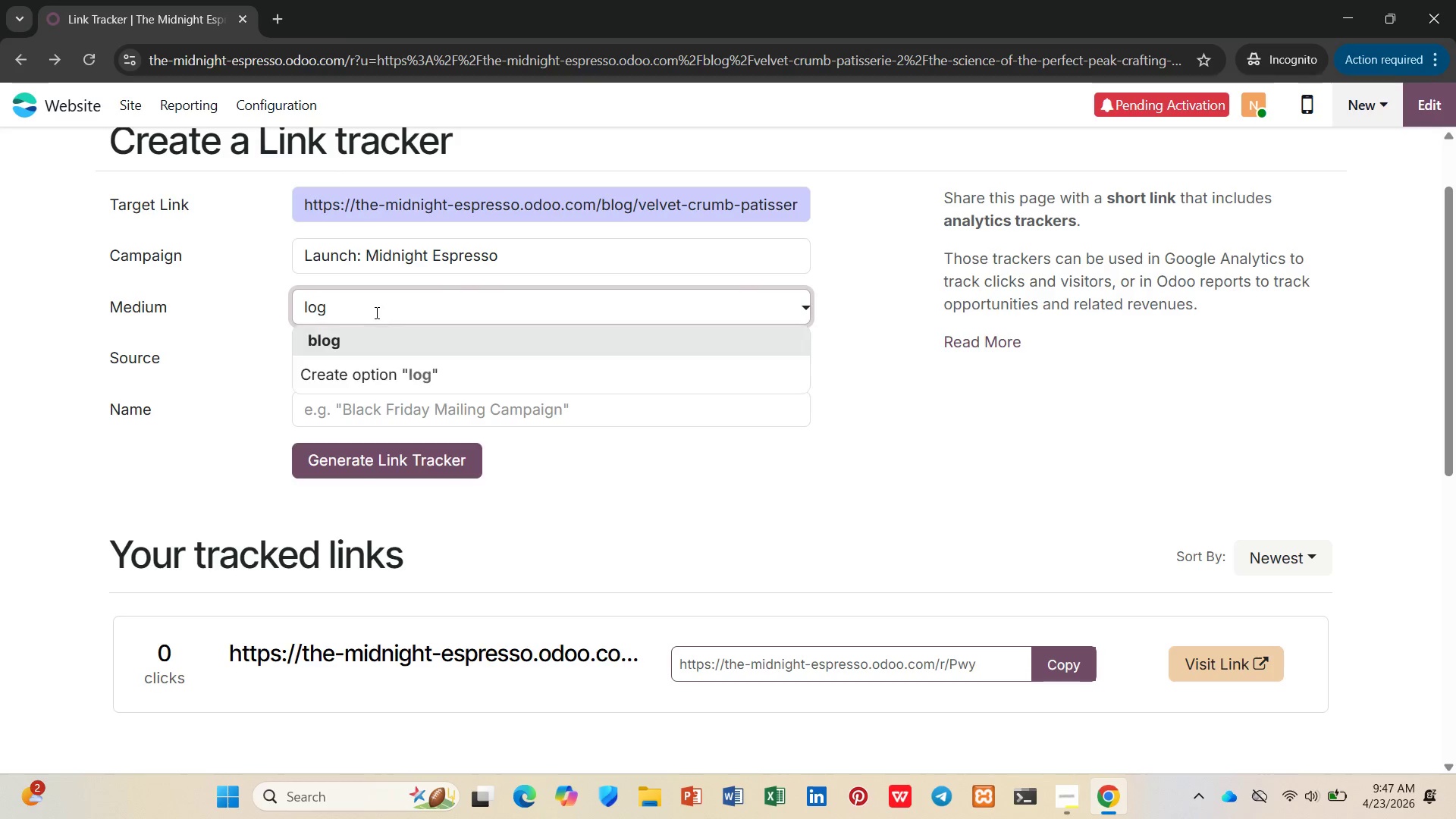 
key(Shift+B)
 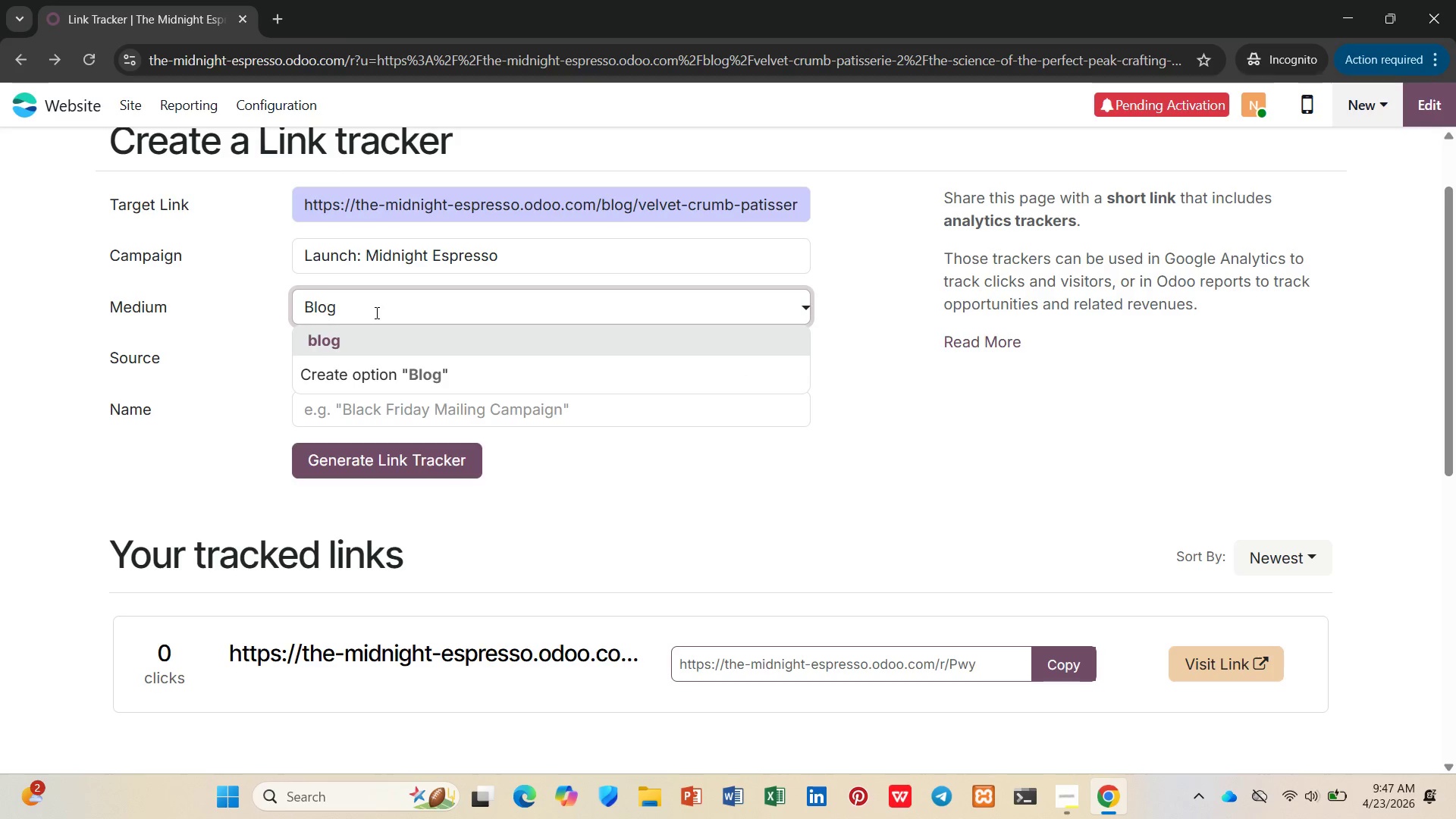 
key(ArrowDown)
 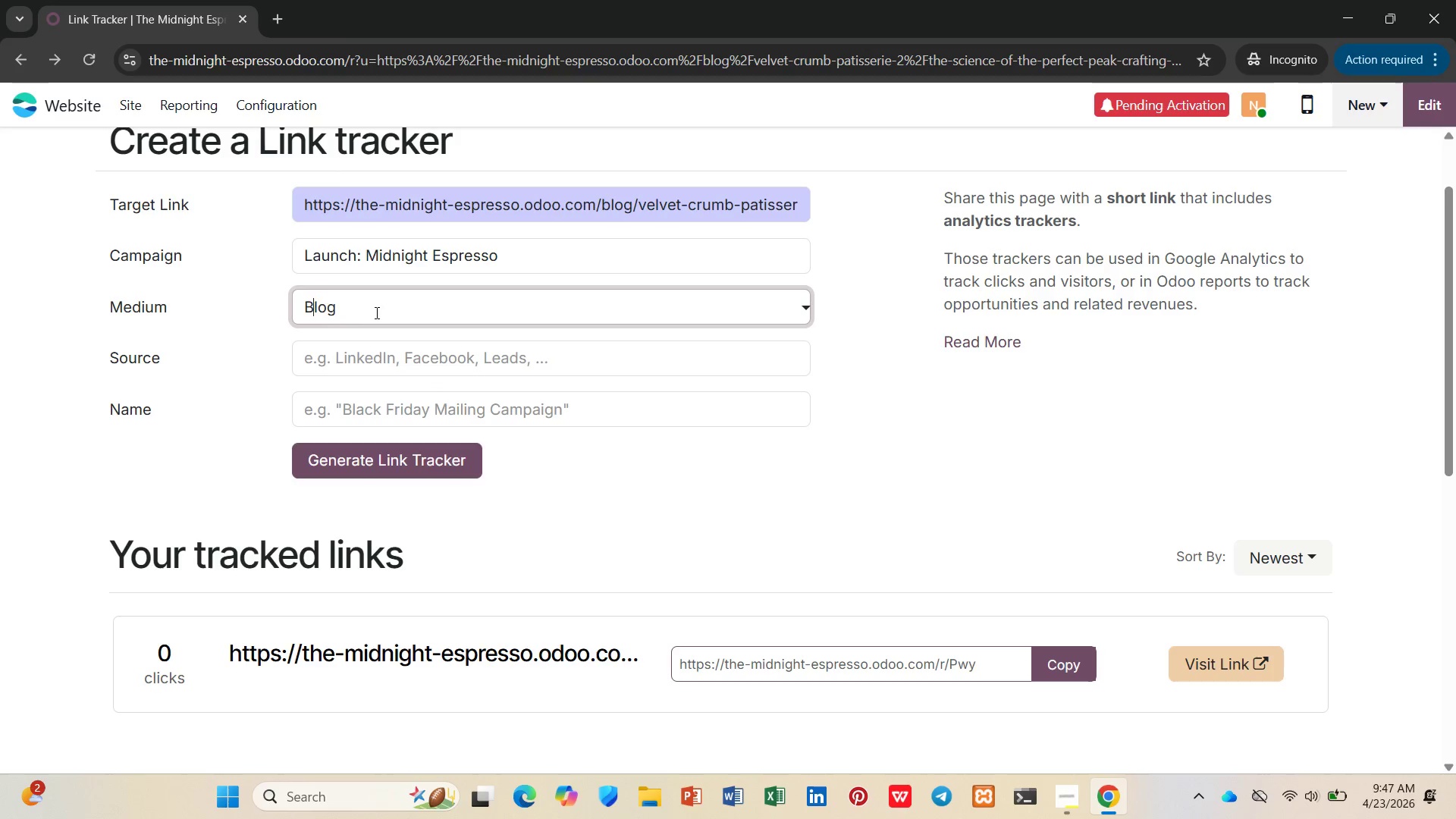 
key(Enter)
 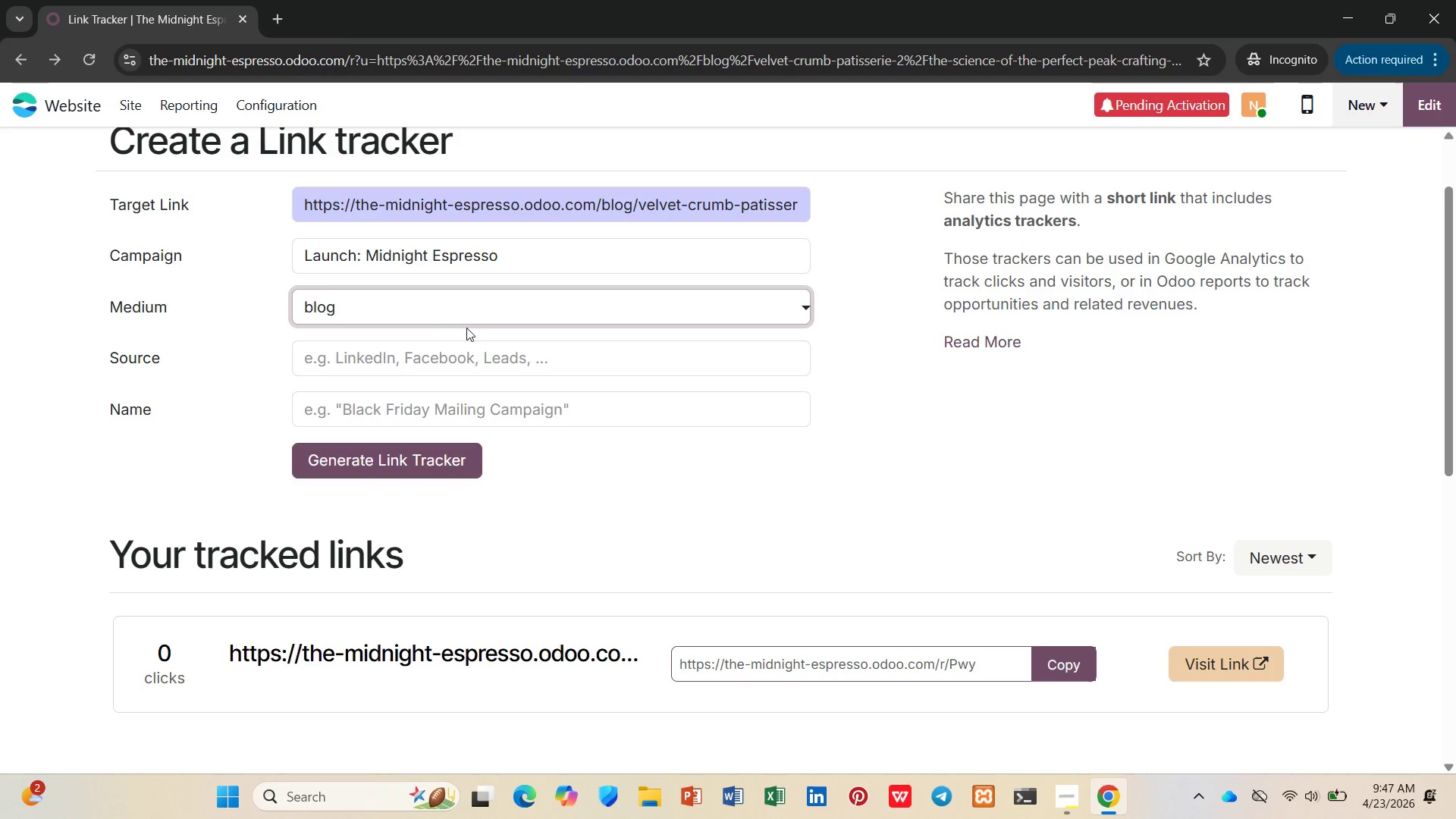 
left_click([455, 348])
 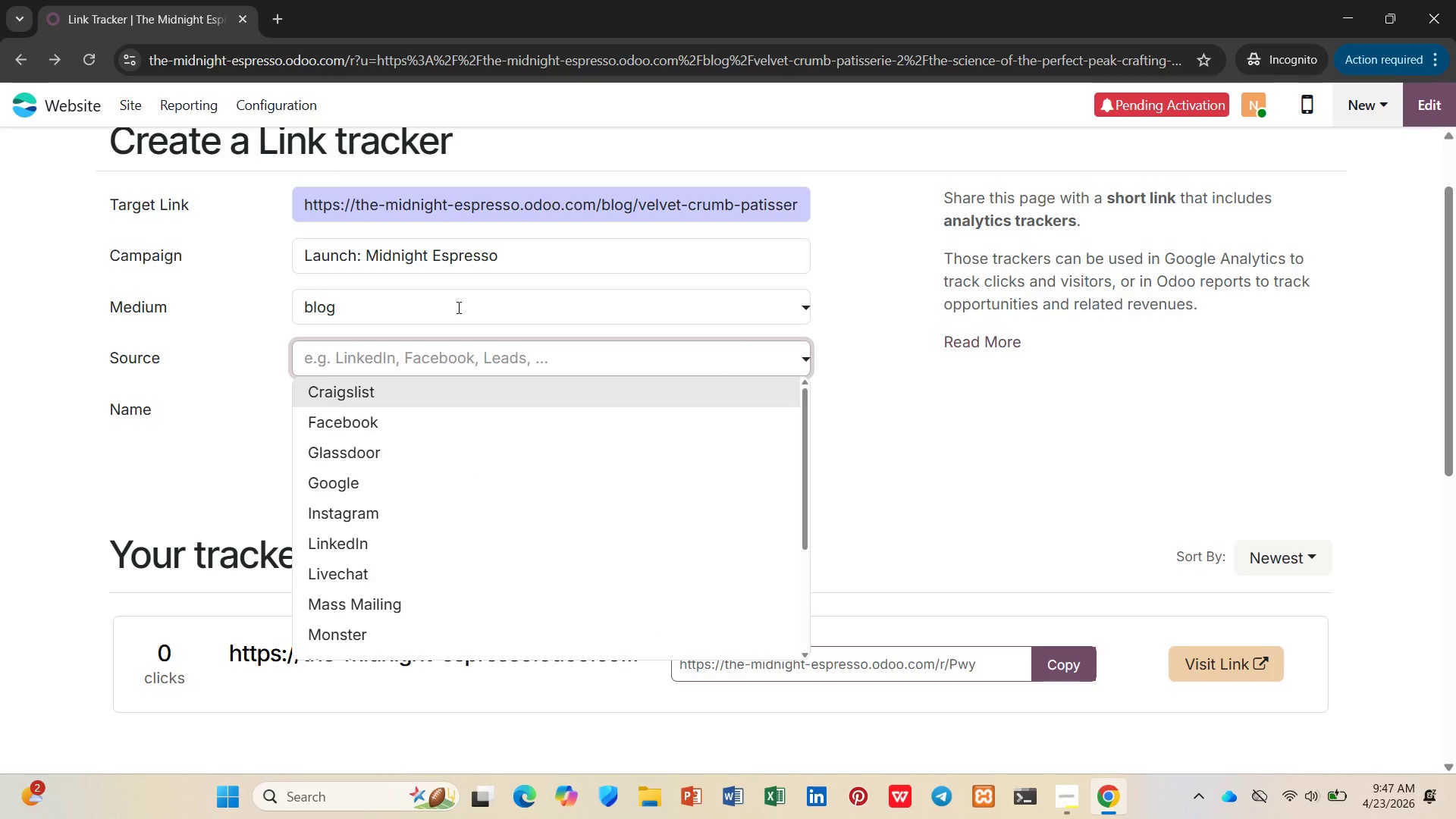 
type(orgaOrganic)
 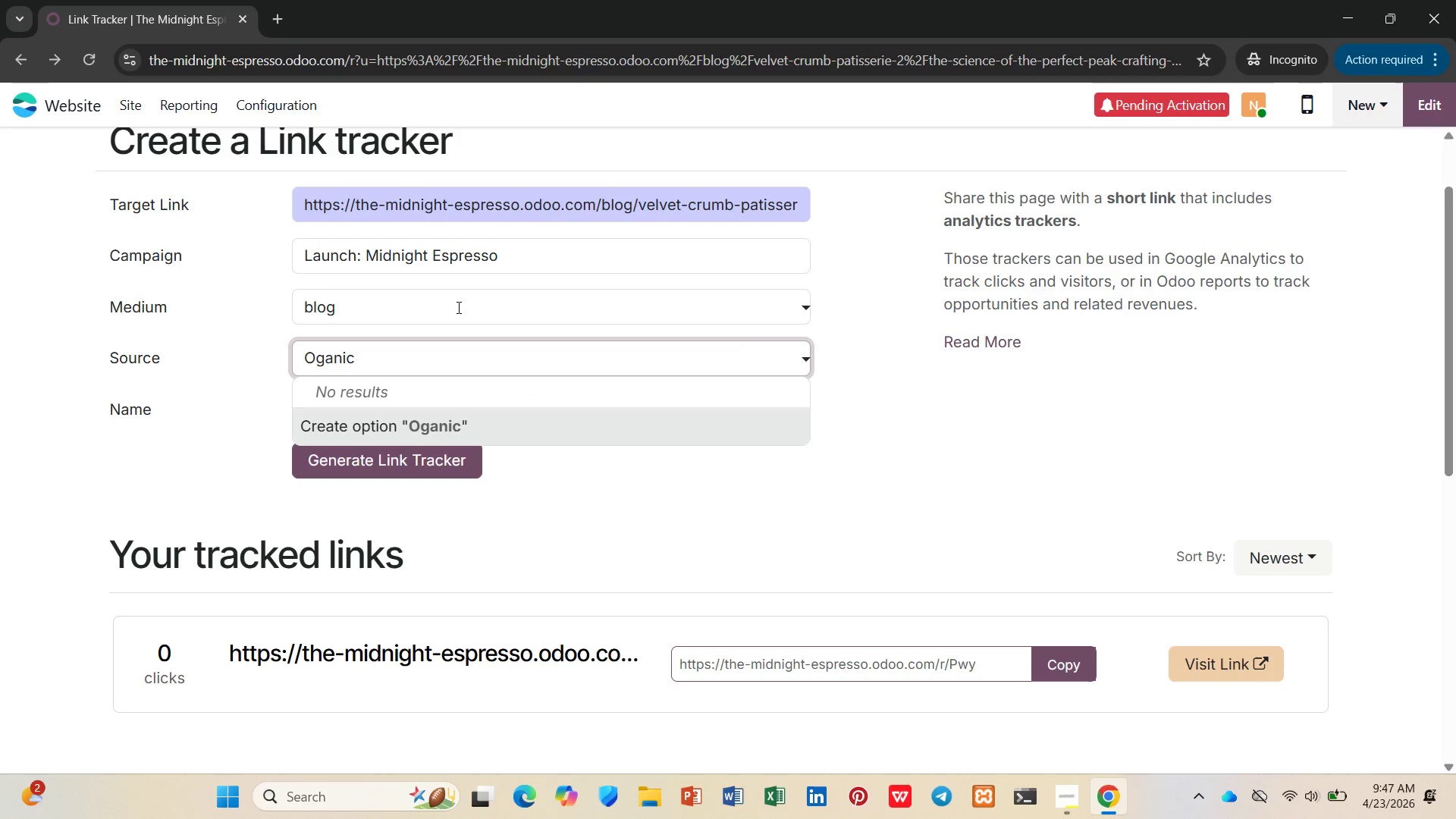 
hold_key(key=Backspace, duration=0.7)
 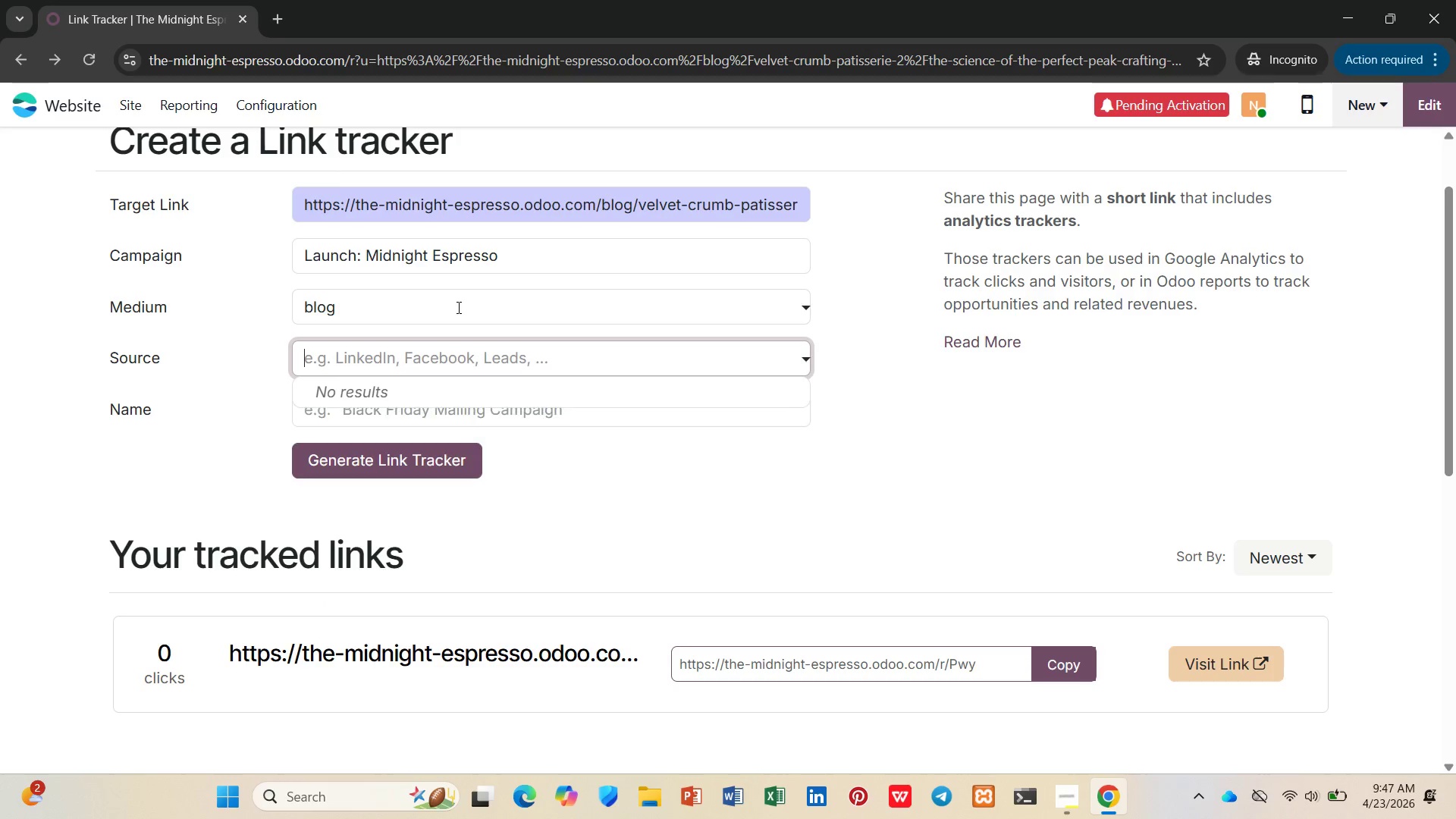 
key(Enter)
 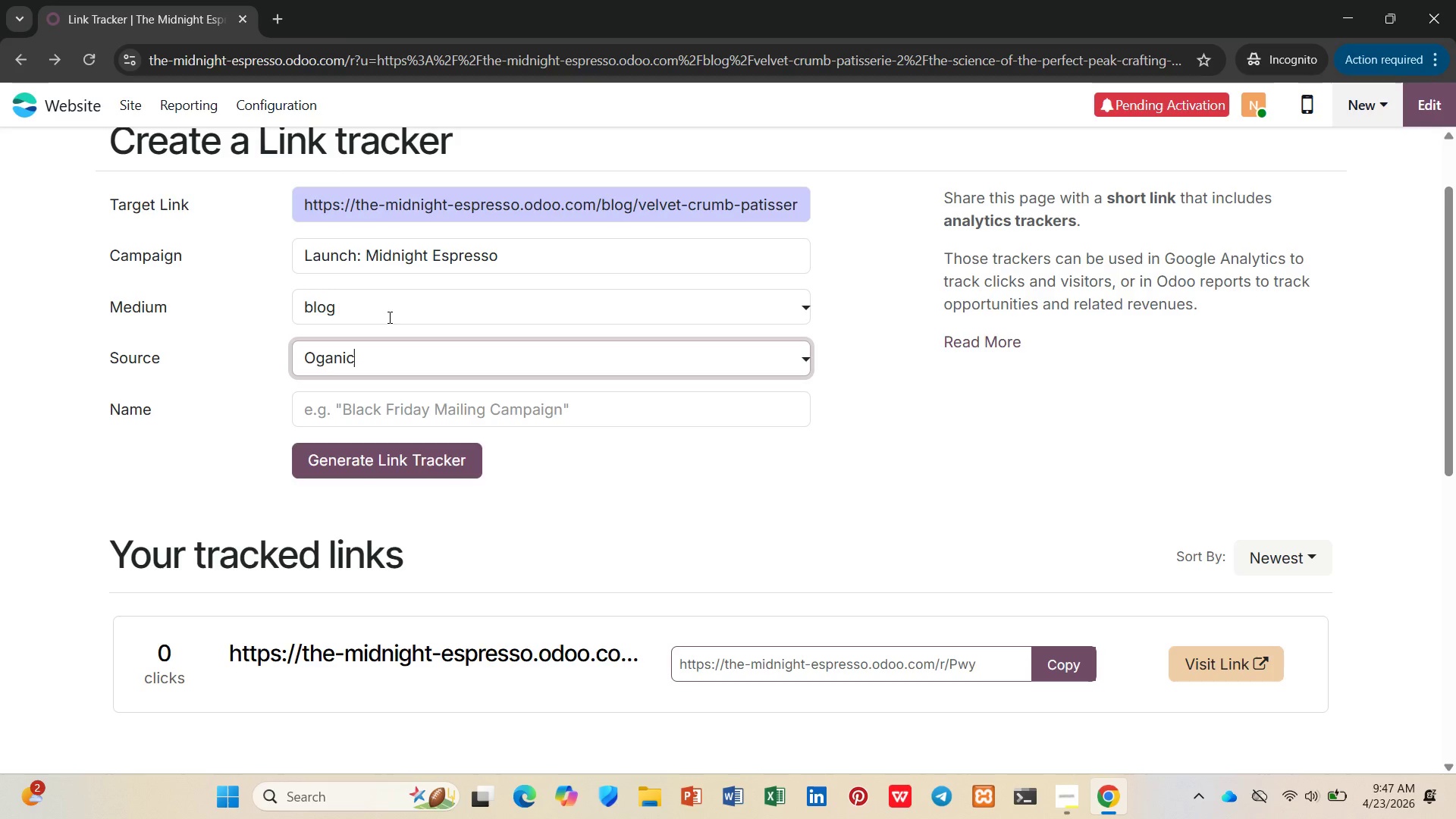 
wait(6.11)
 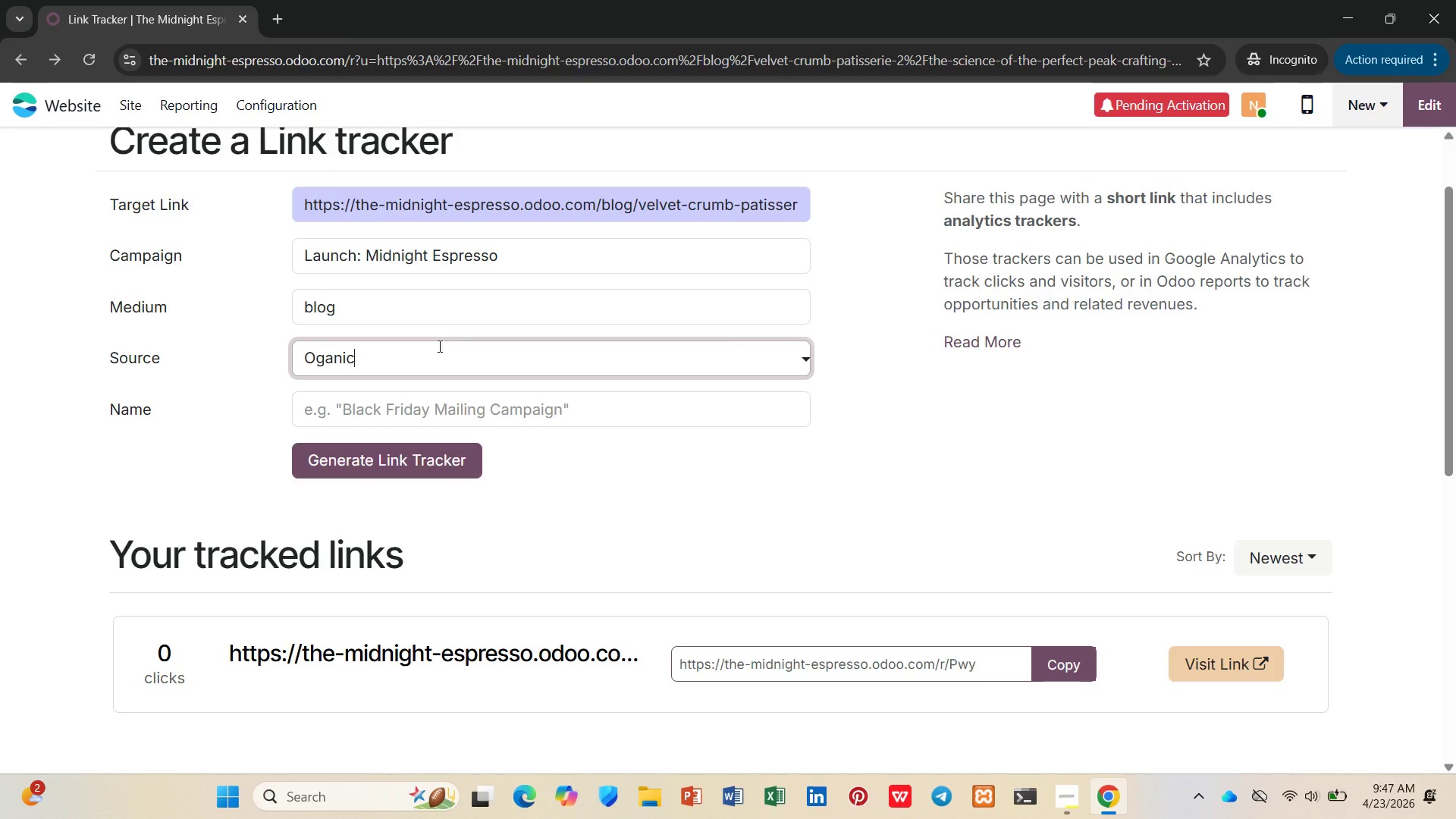 
left_click([332, 448])
 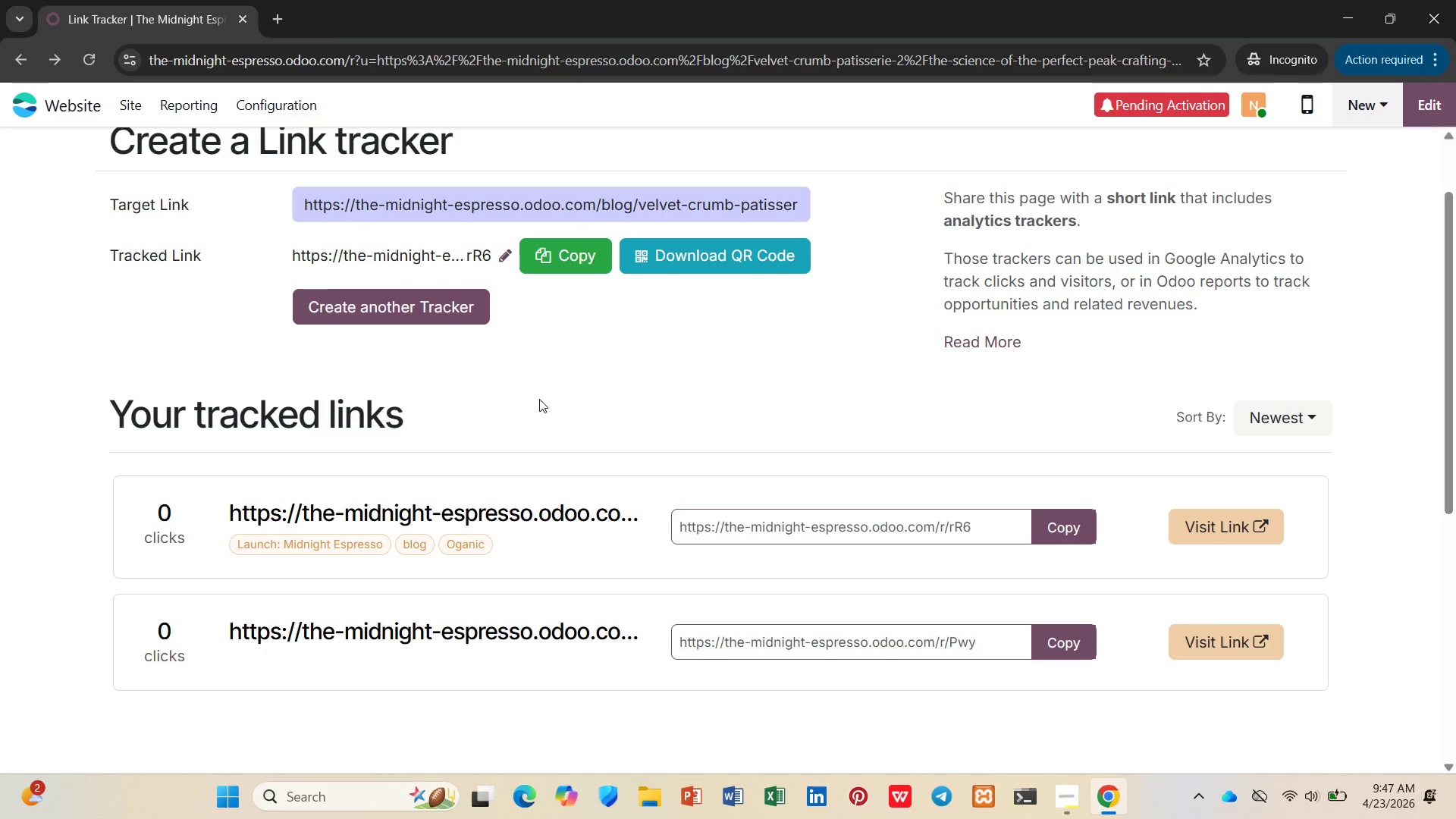 
wait(5.08)
 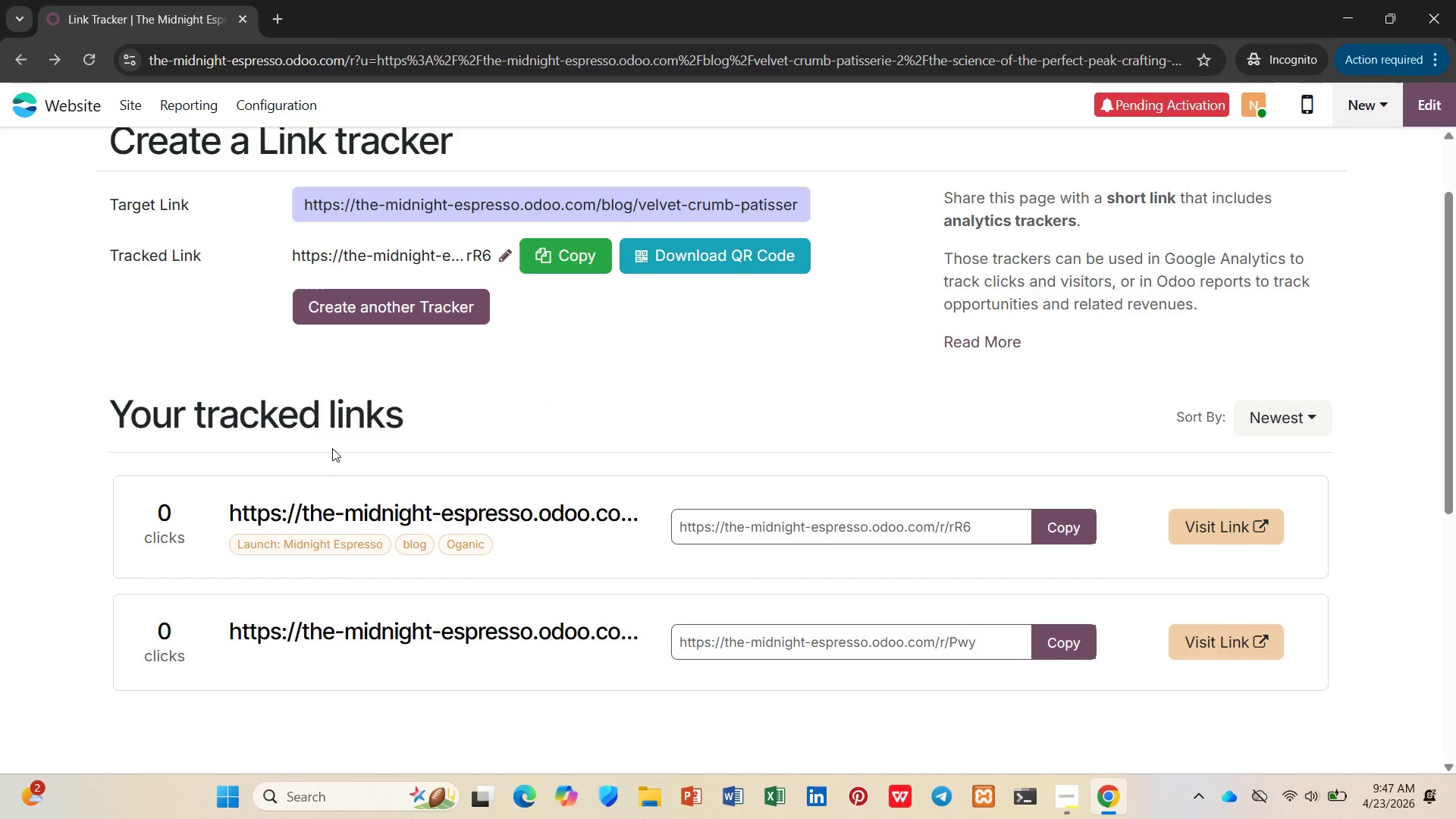 
left_click([1072, 526])
 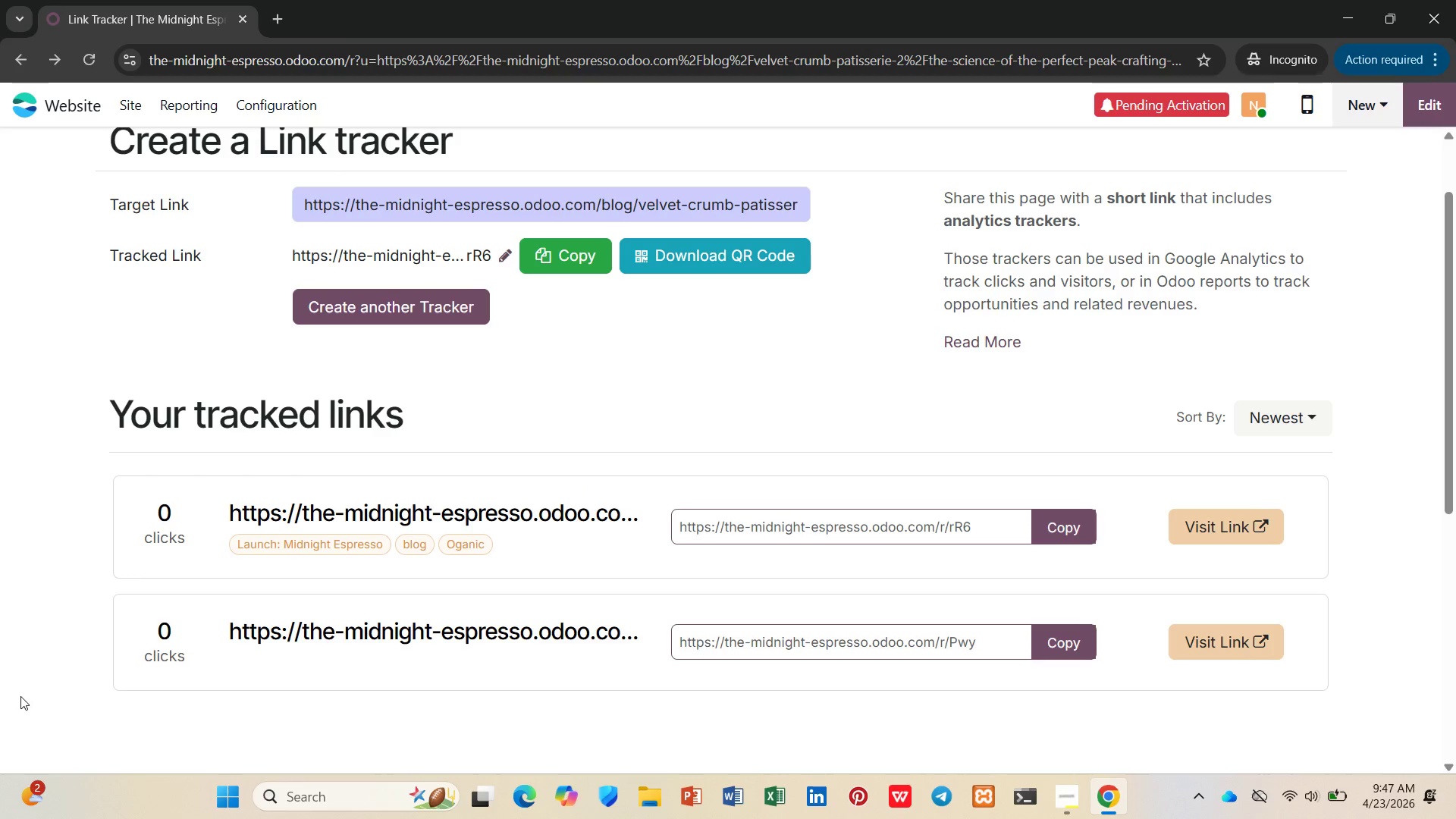 
wait(10.91)
 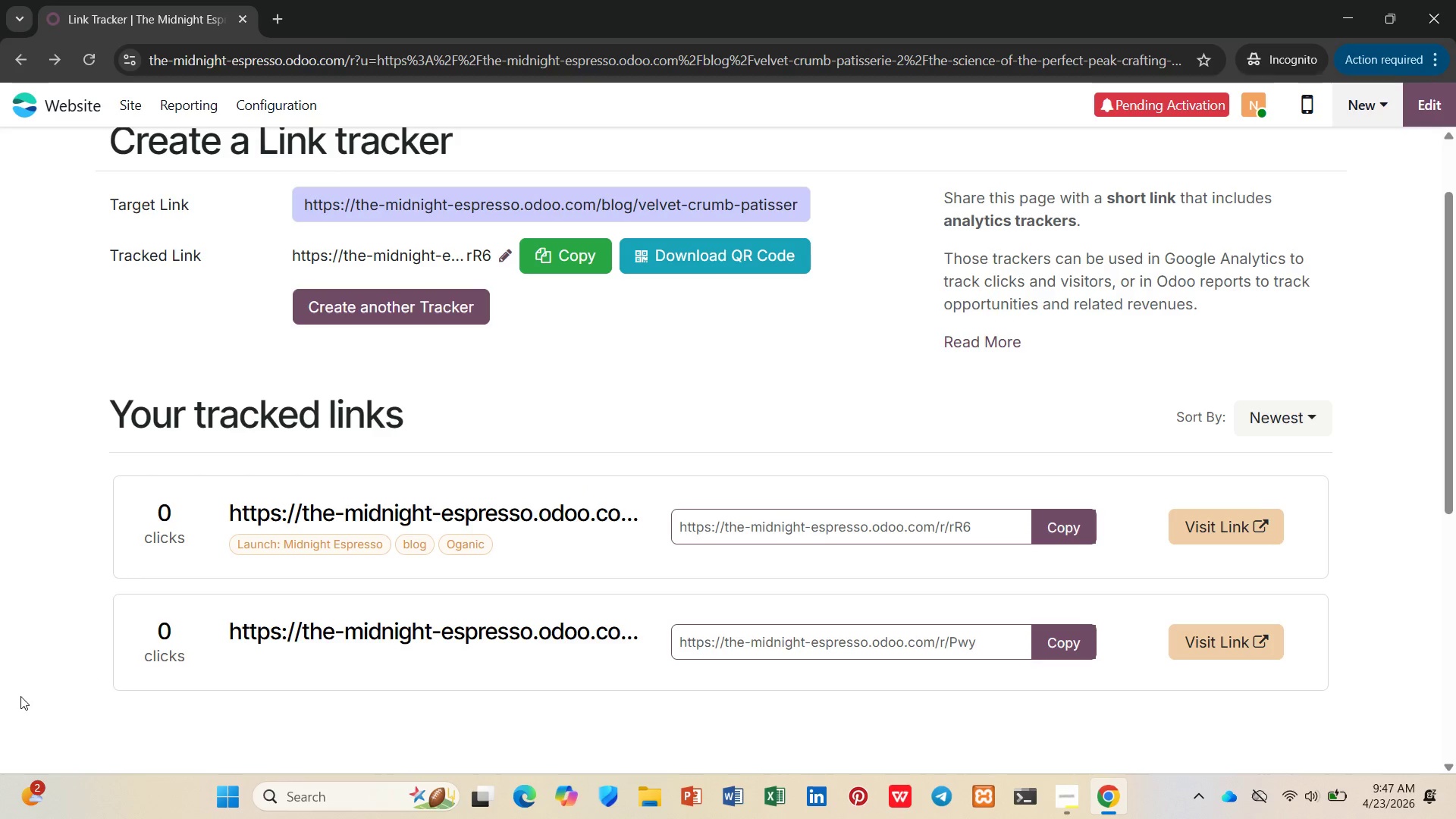 
scroll: coordinate [310, 598], scroll_direction: up, amount: 6.0
 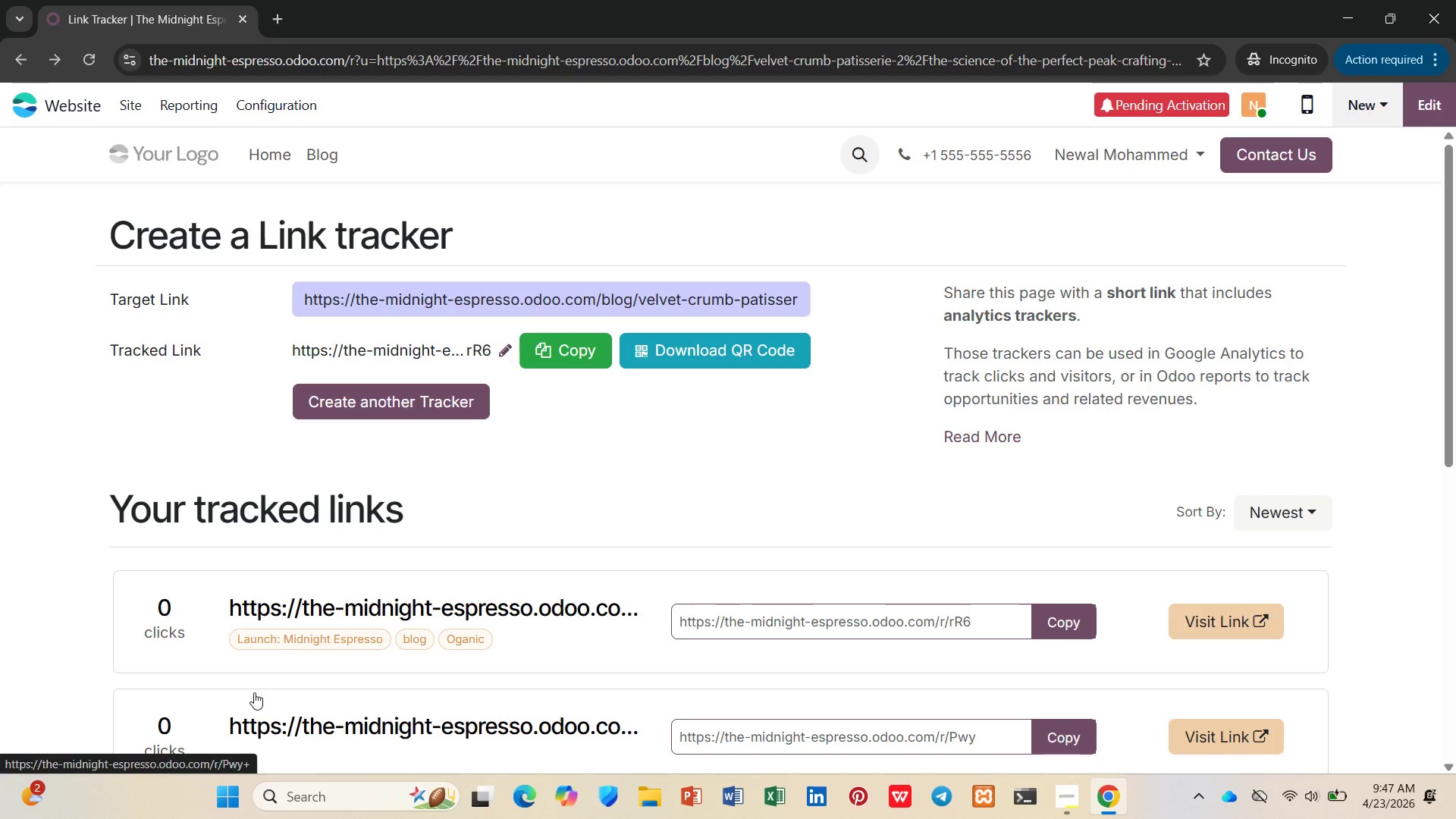 
wait(5.95)
 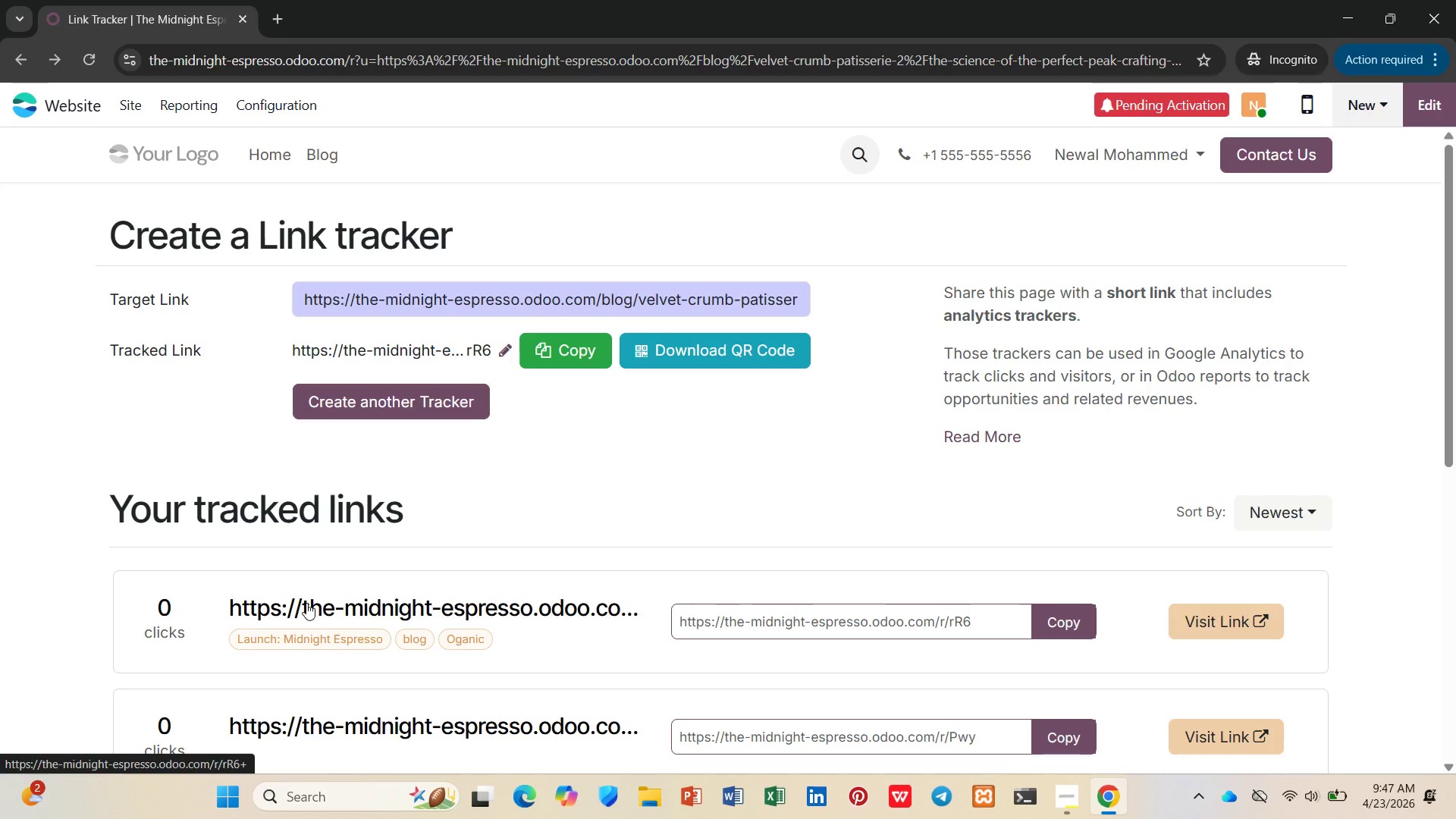 
left_click([332, 151])
 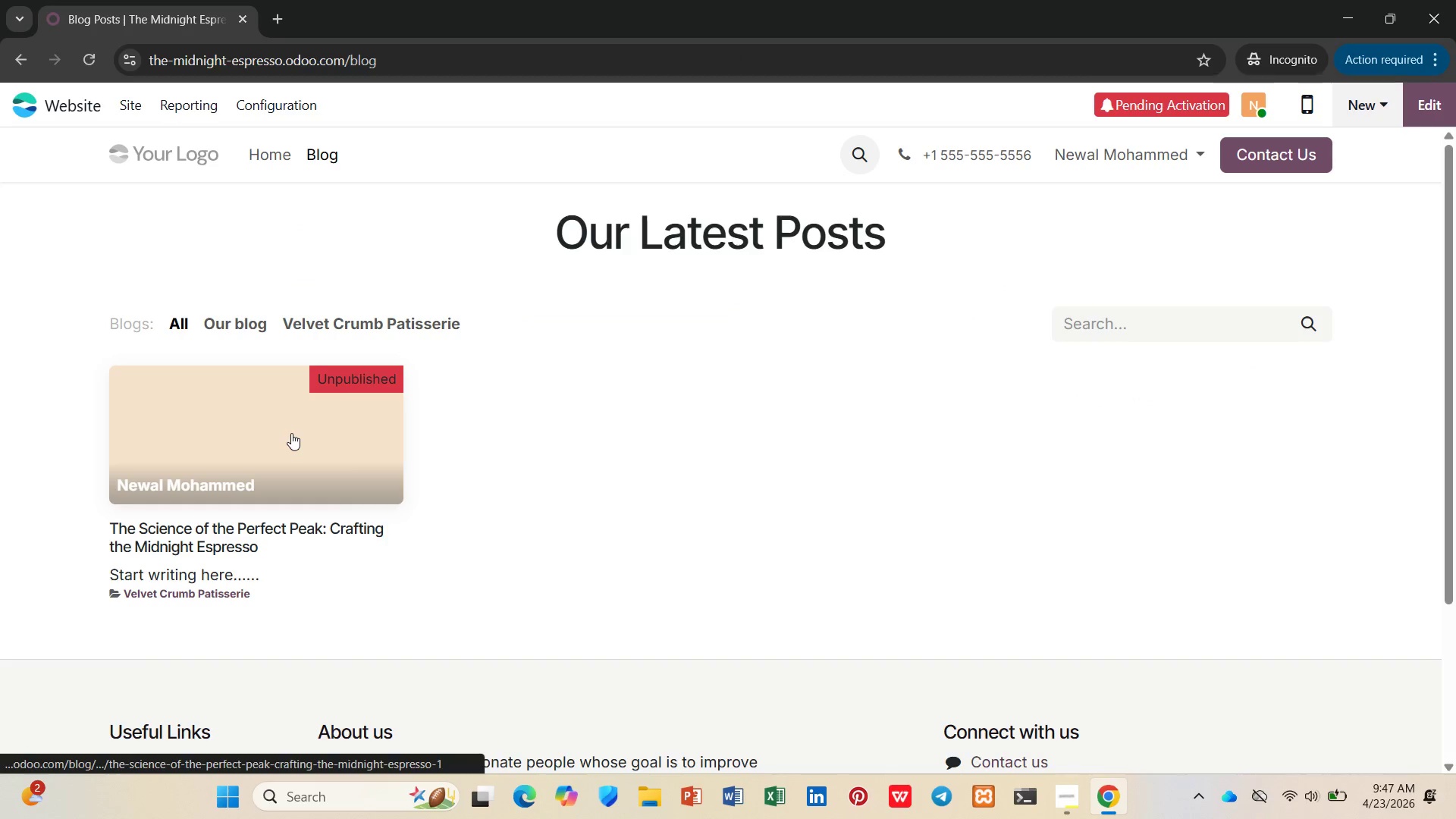 
left_click([291, 433])
 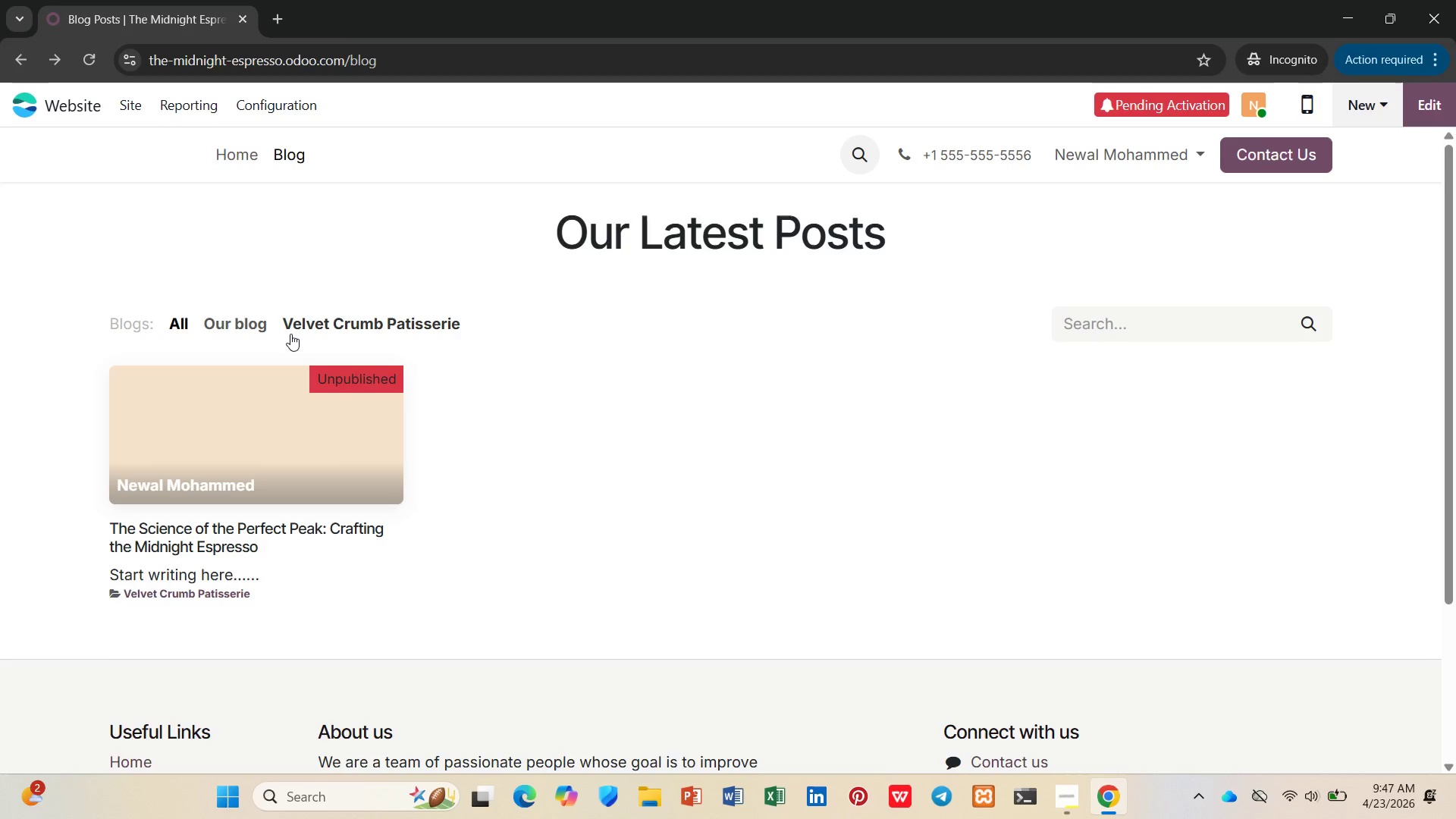 
wait(9.67)
 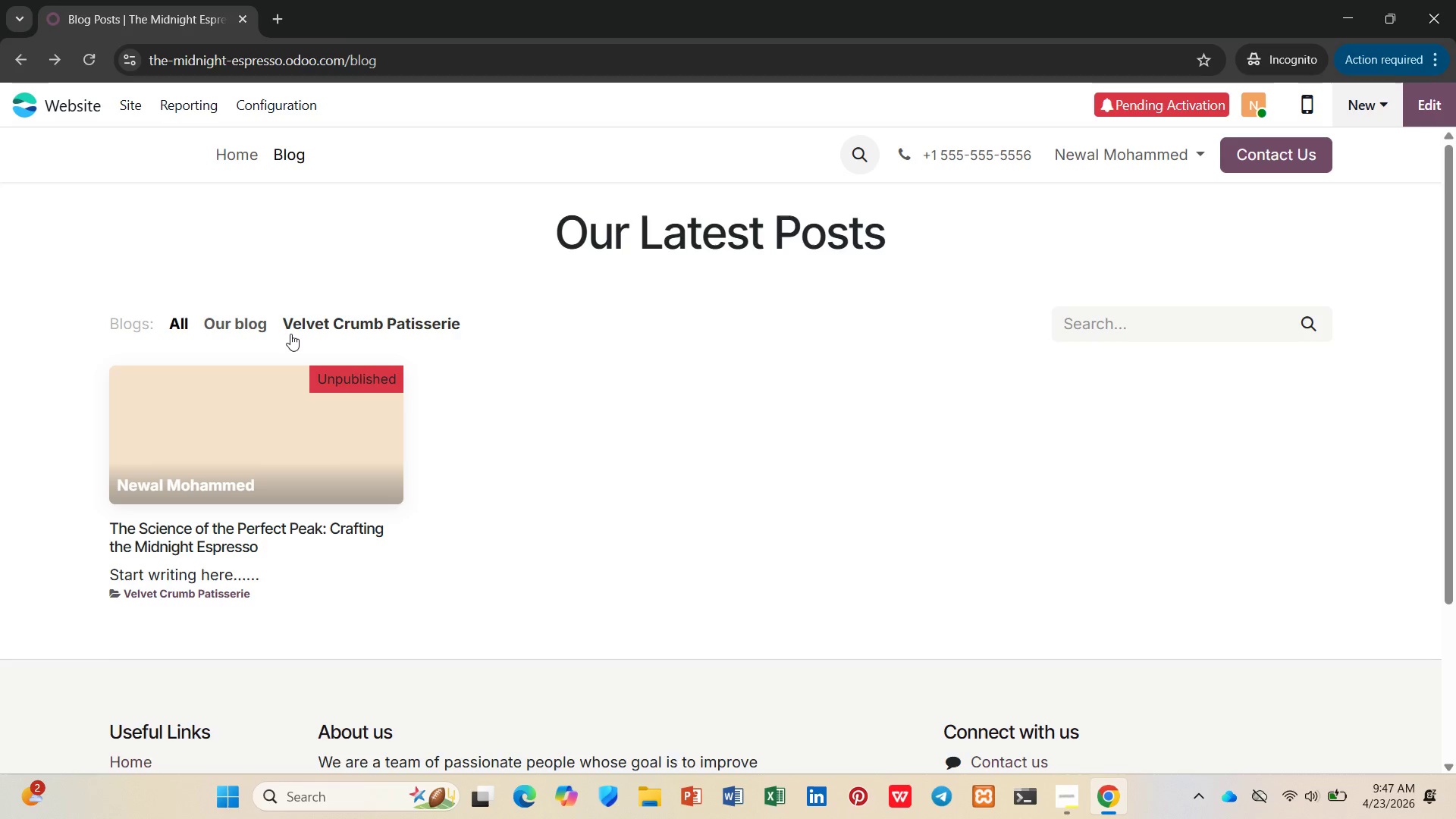 
double_click([136, 100])
 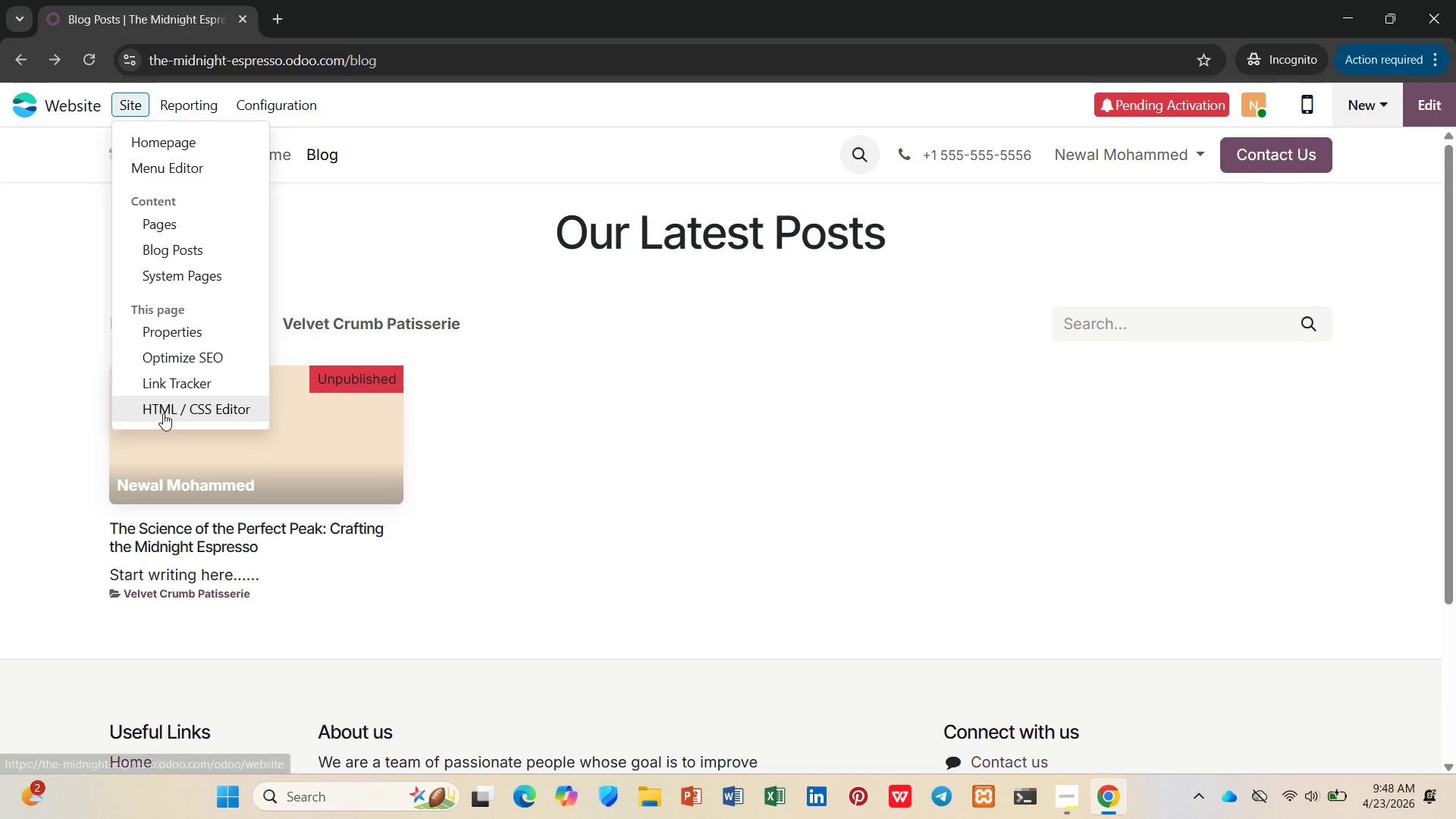 
left_click([167, 381])
 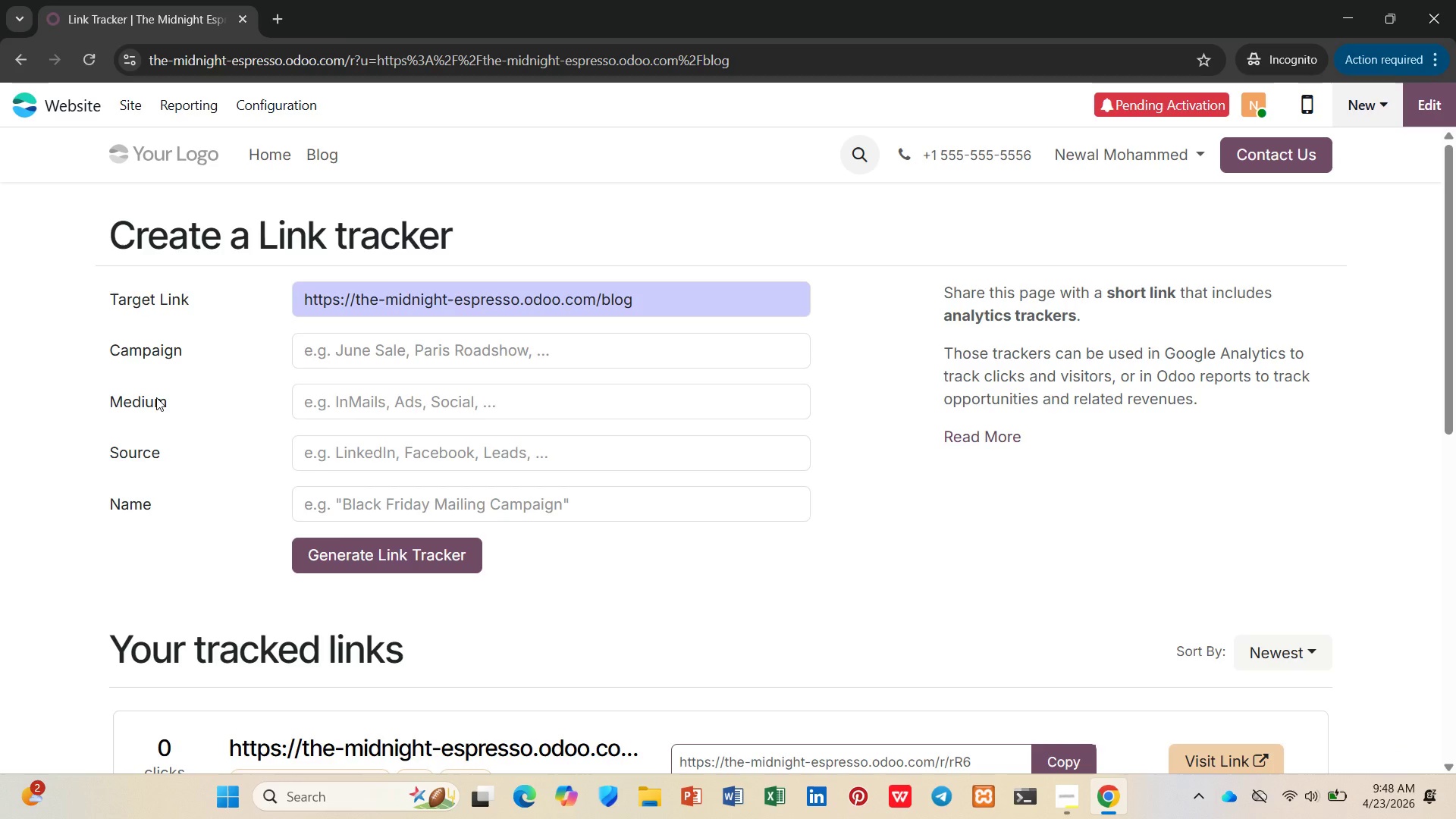 
scroll: coordinate [155, 401], scroll_direction: down, amount: 3.0
 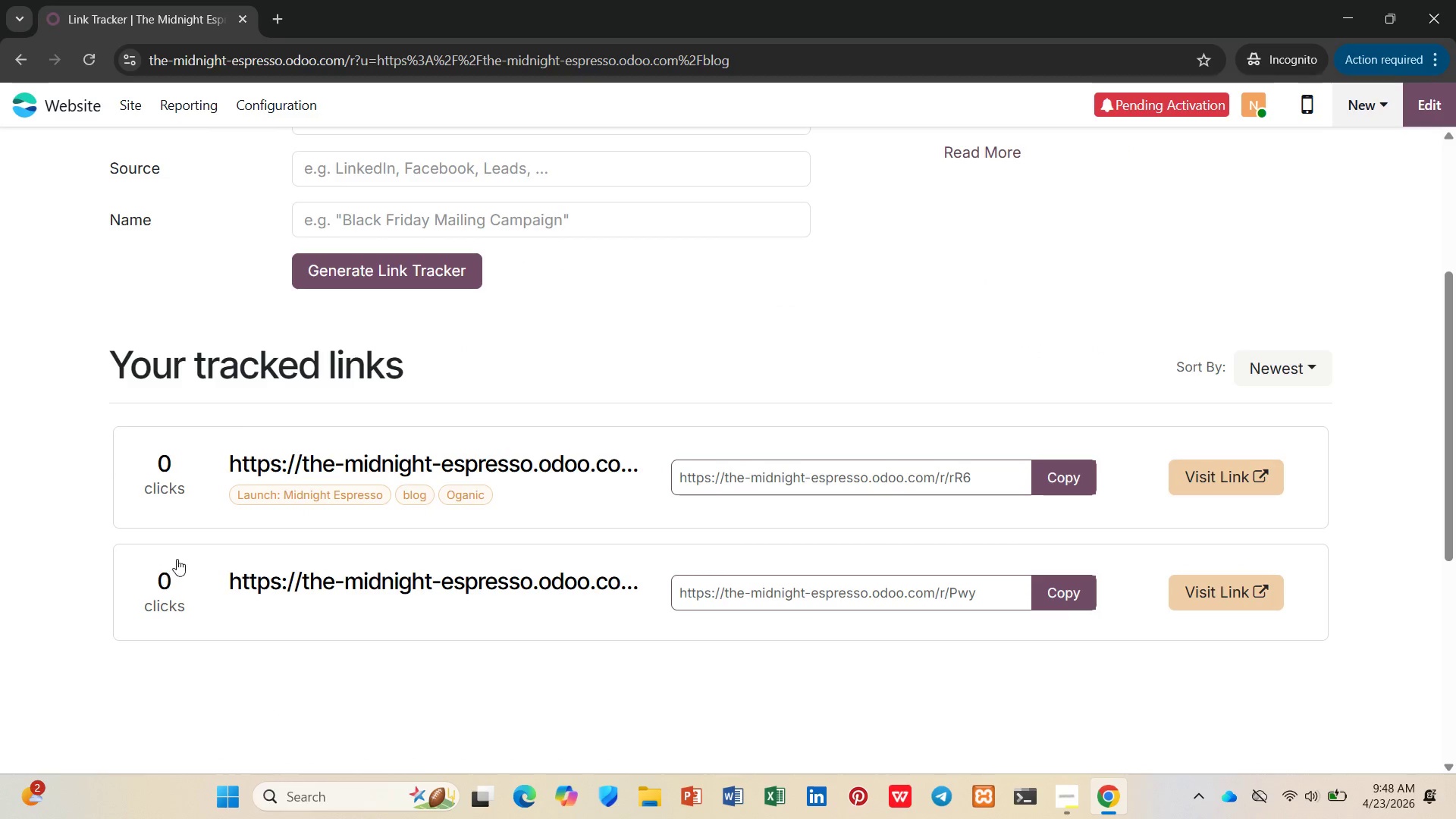 
left_click([168, 592])
 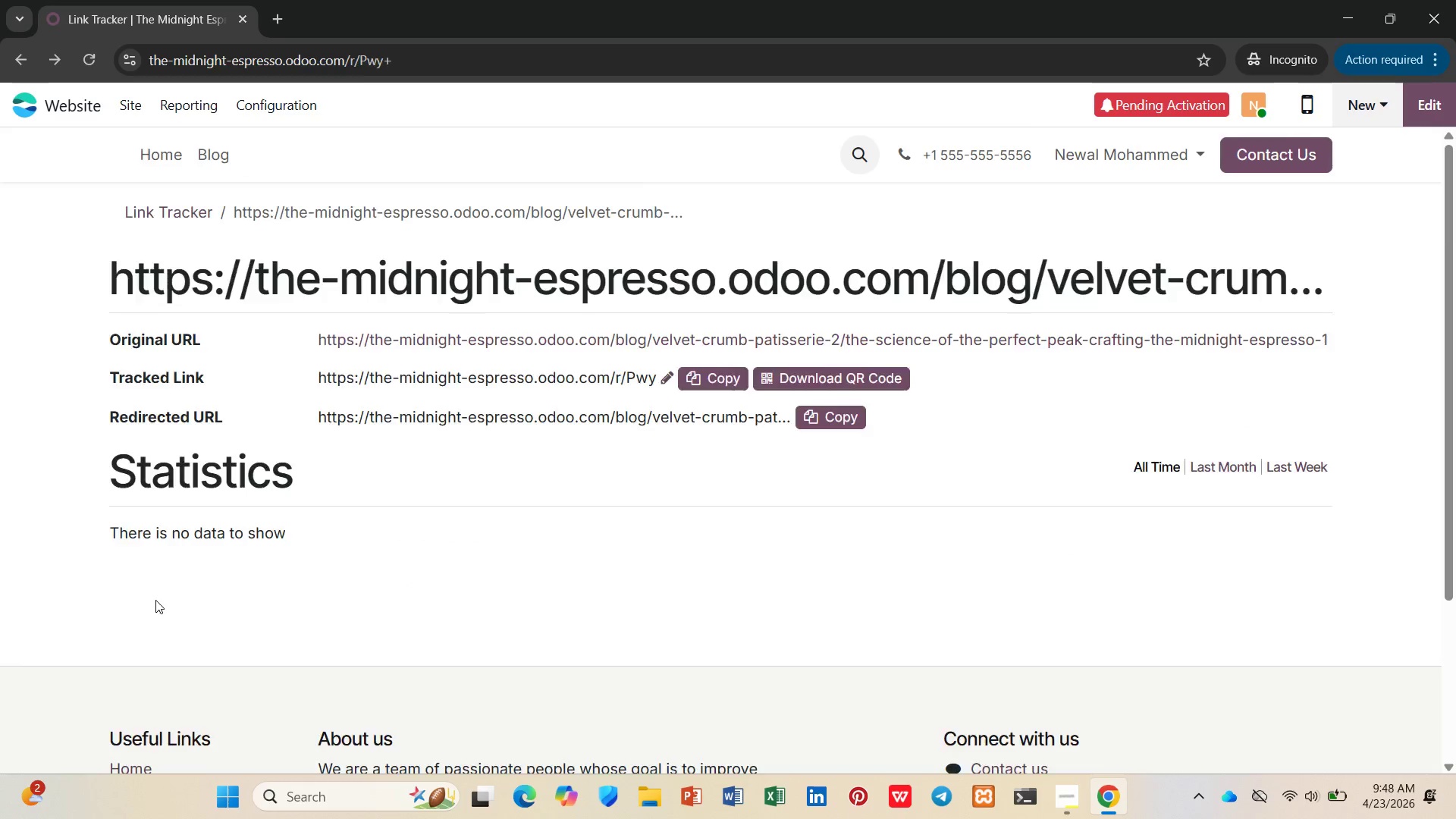 
 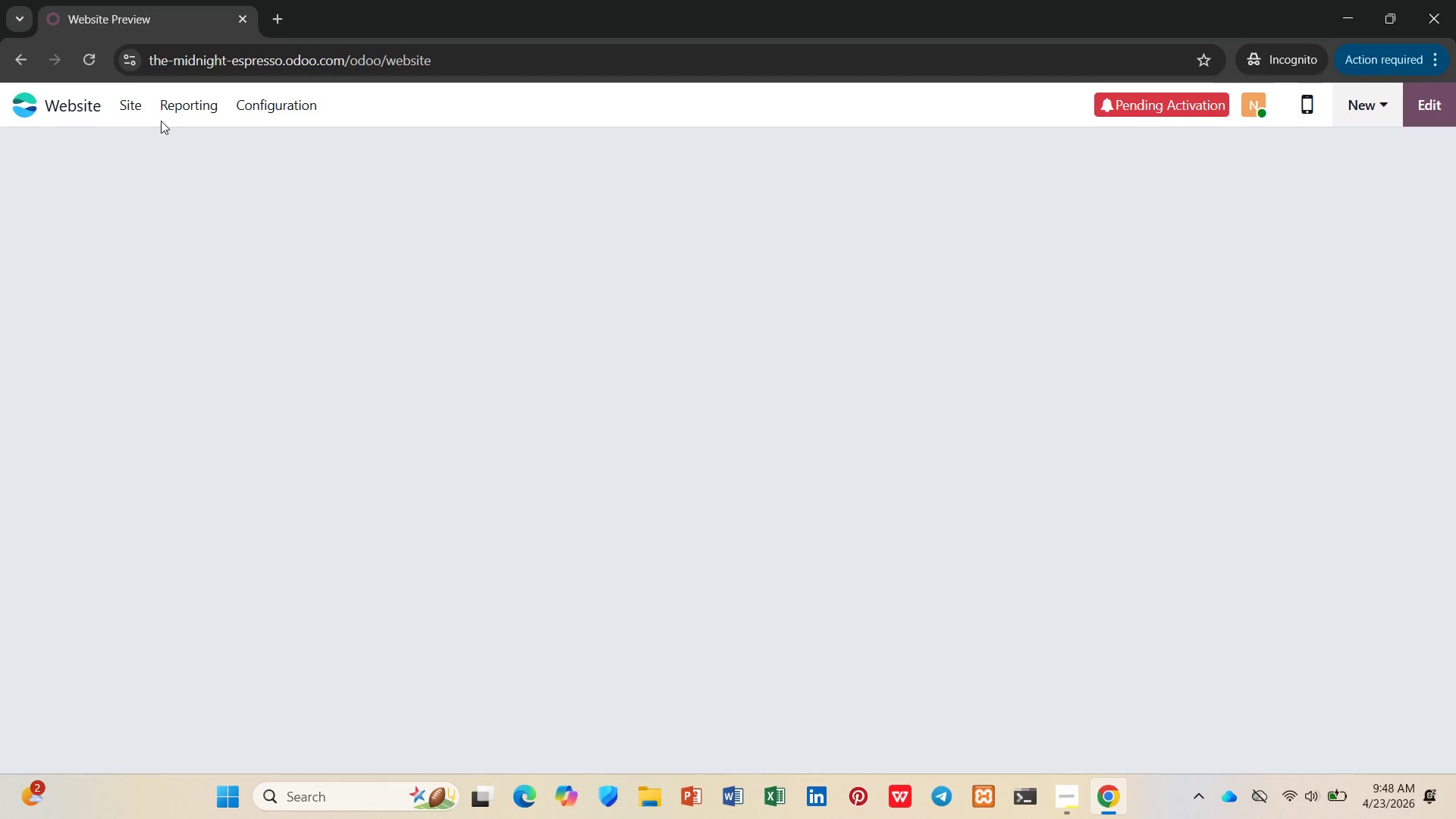 
left_click([135, 112])
 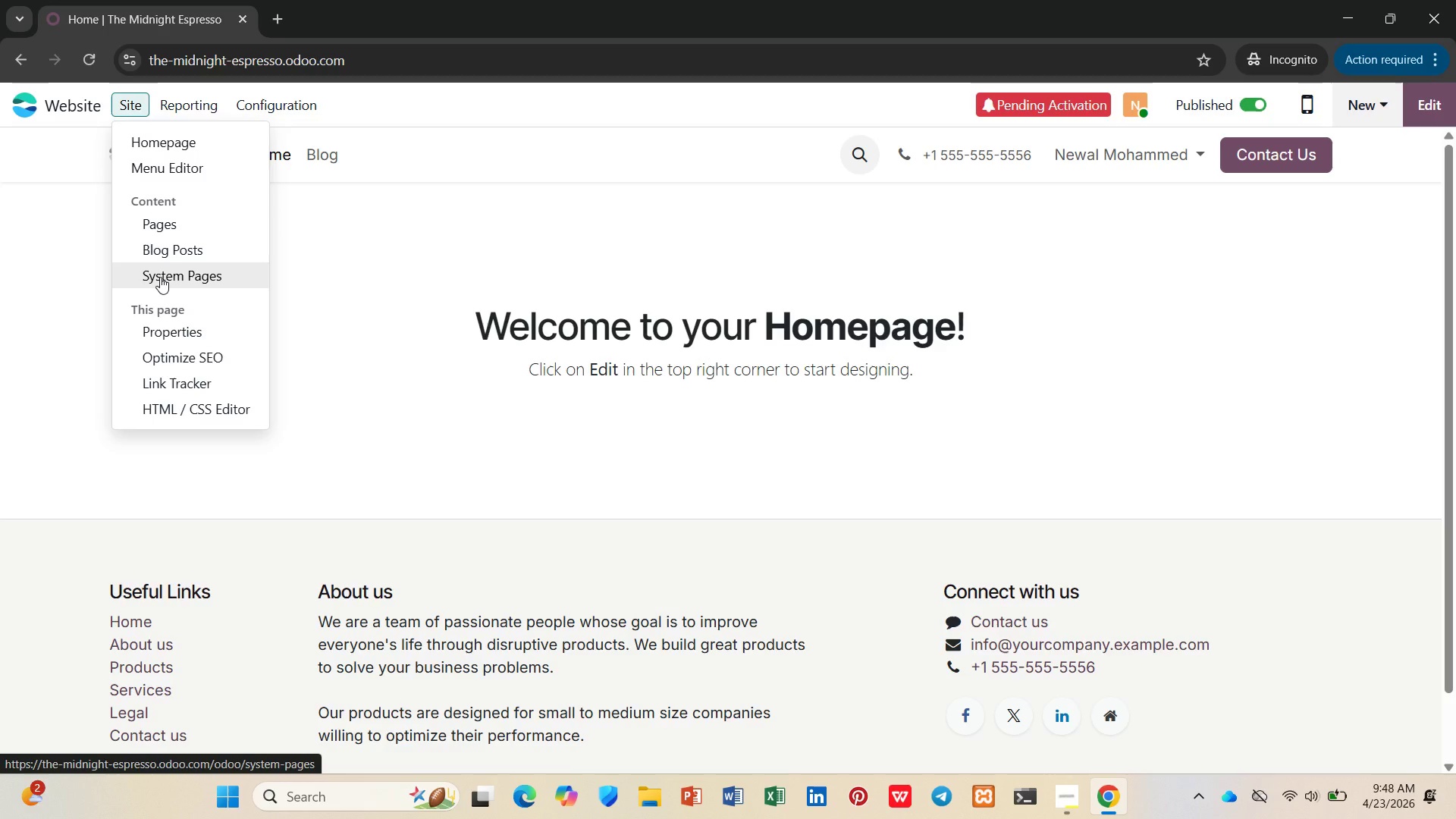 
left_click([160, 277])
 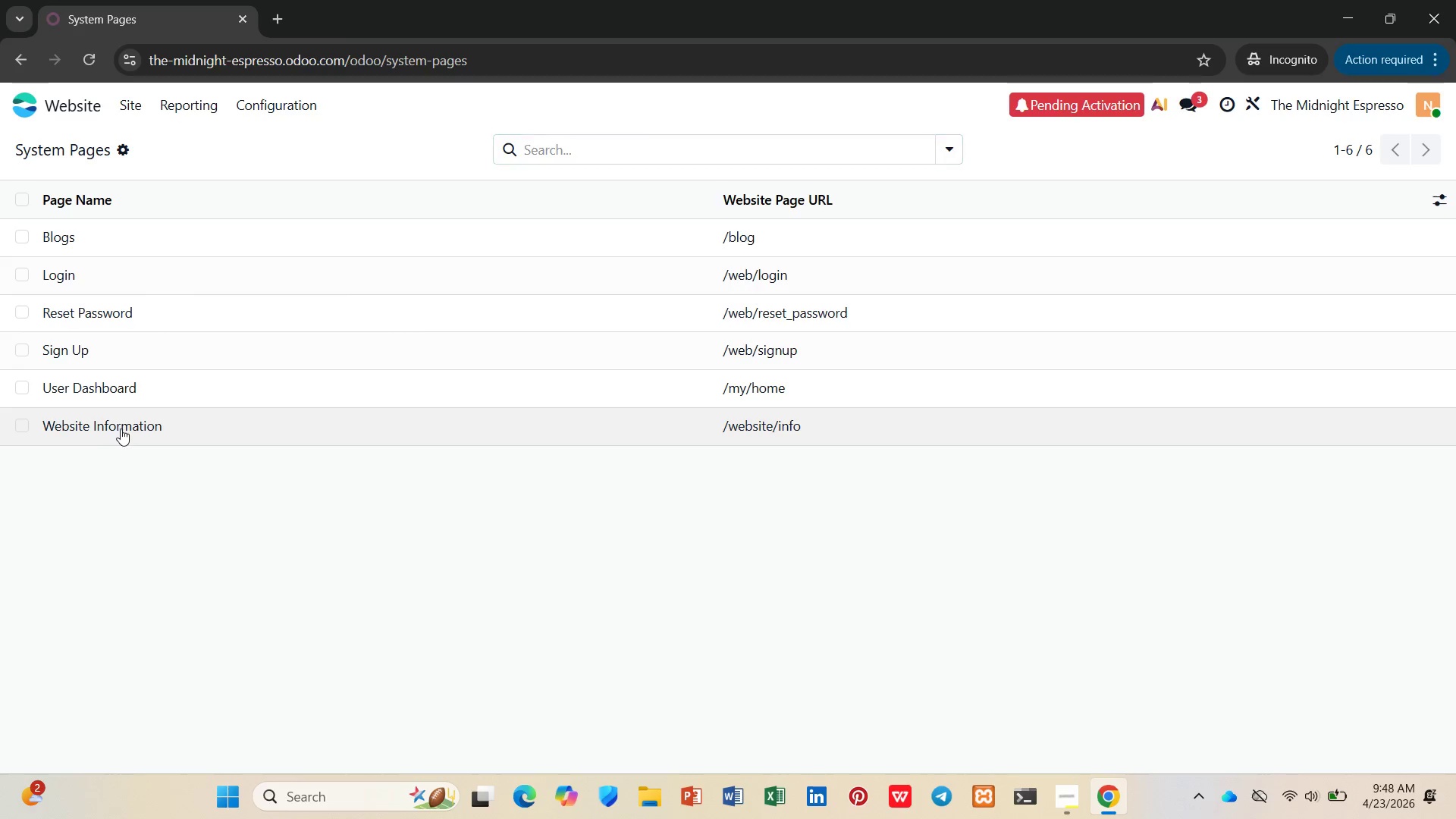 
wait(5.88)
 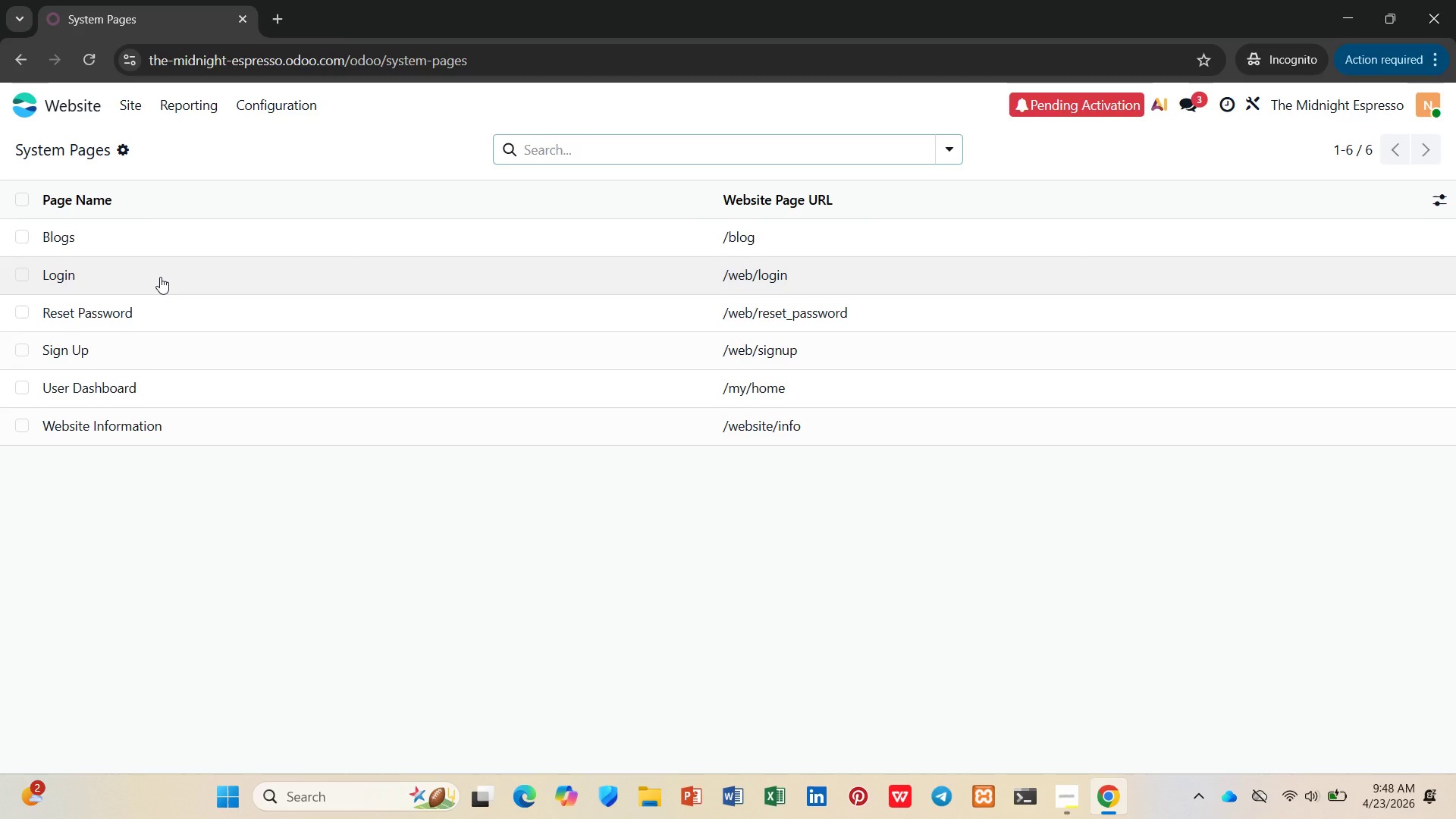 
left_click([135, 96])
 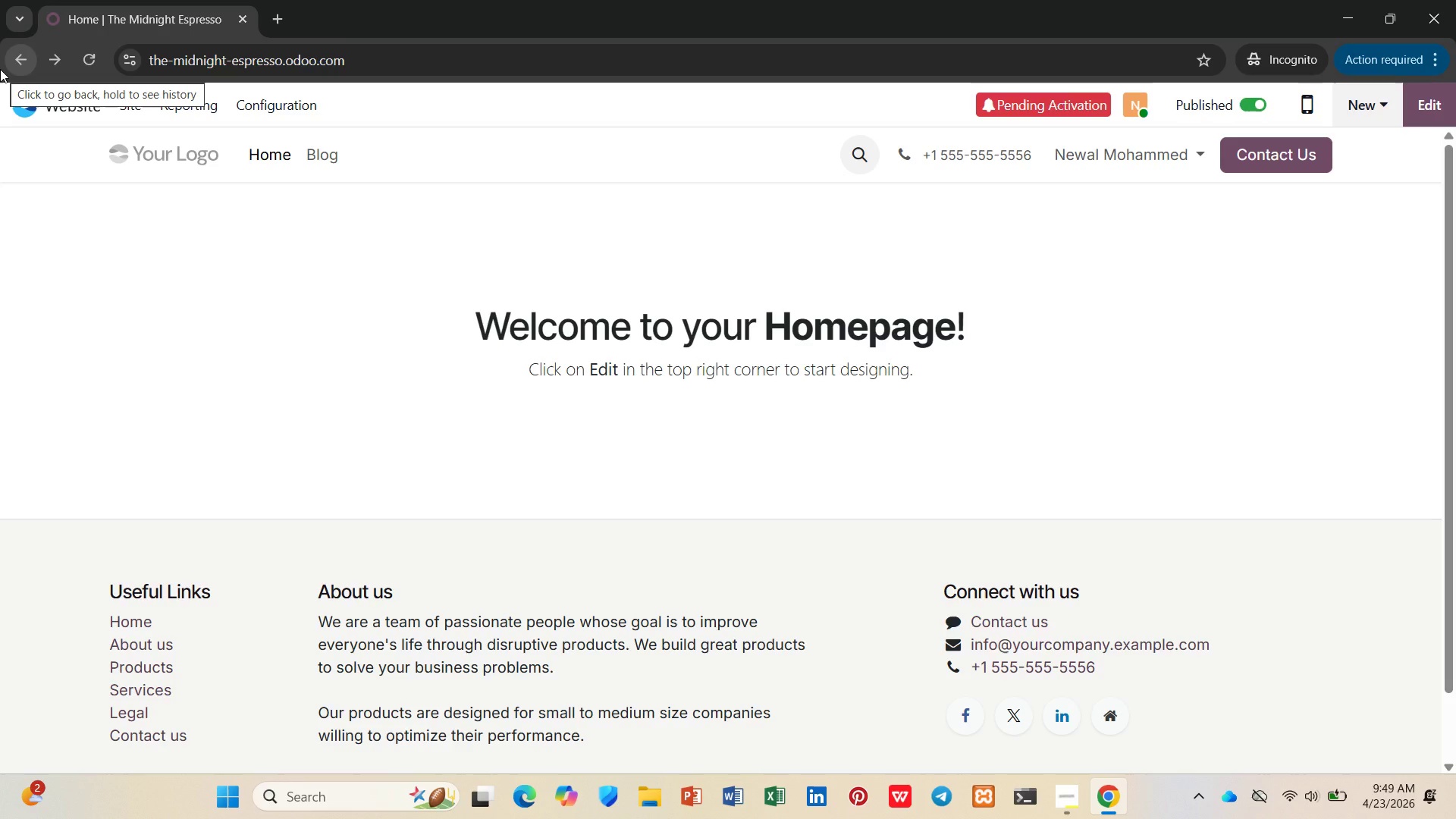 
wait(83.42)
 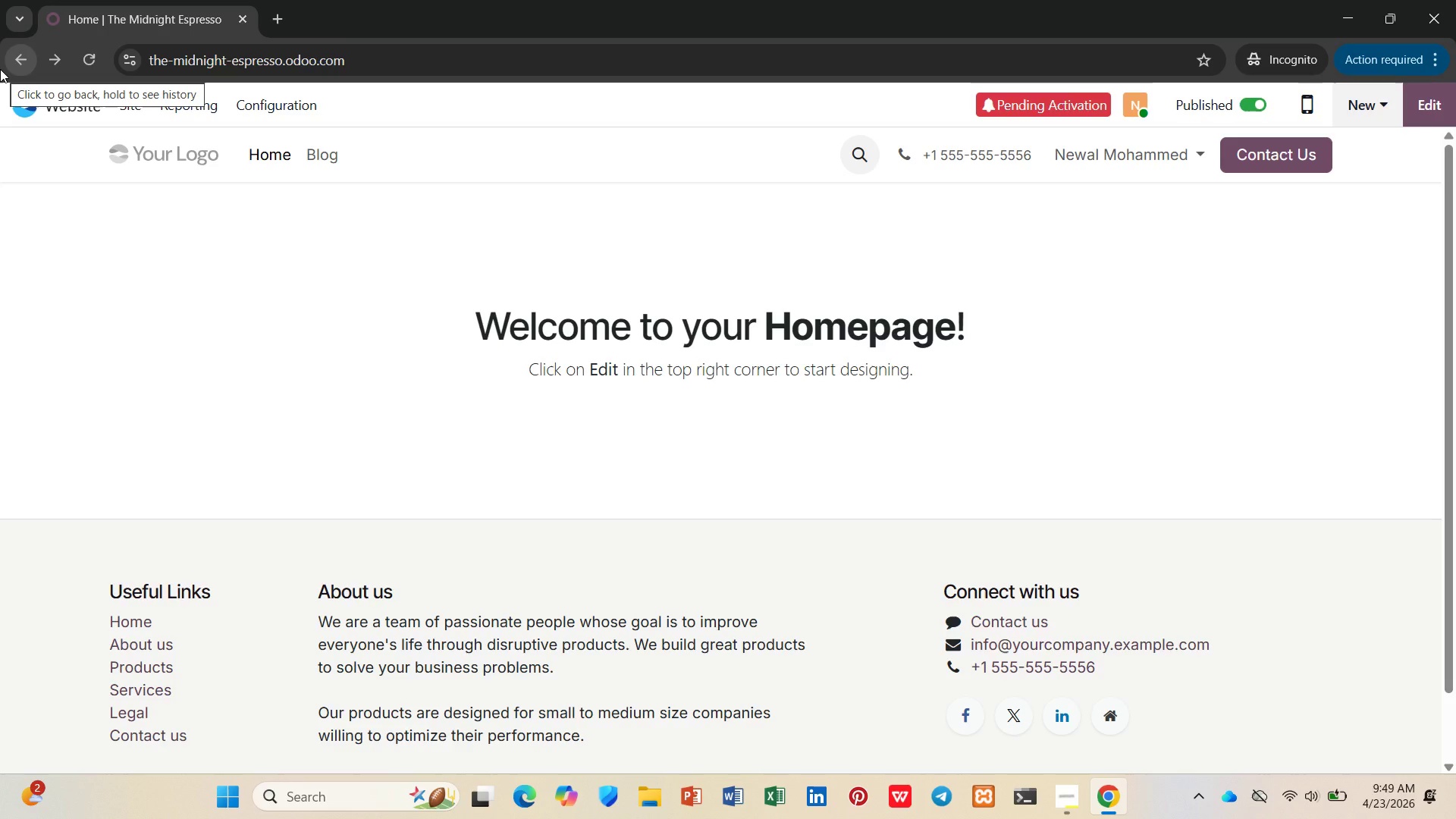 
left_click([320, 157])
 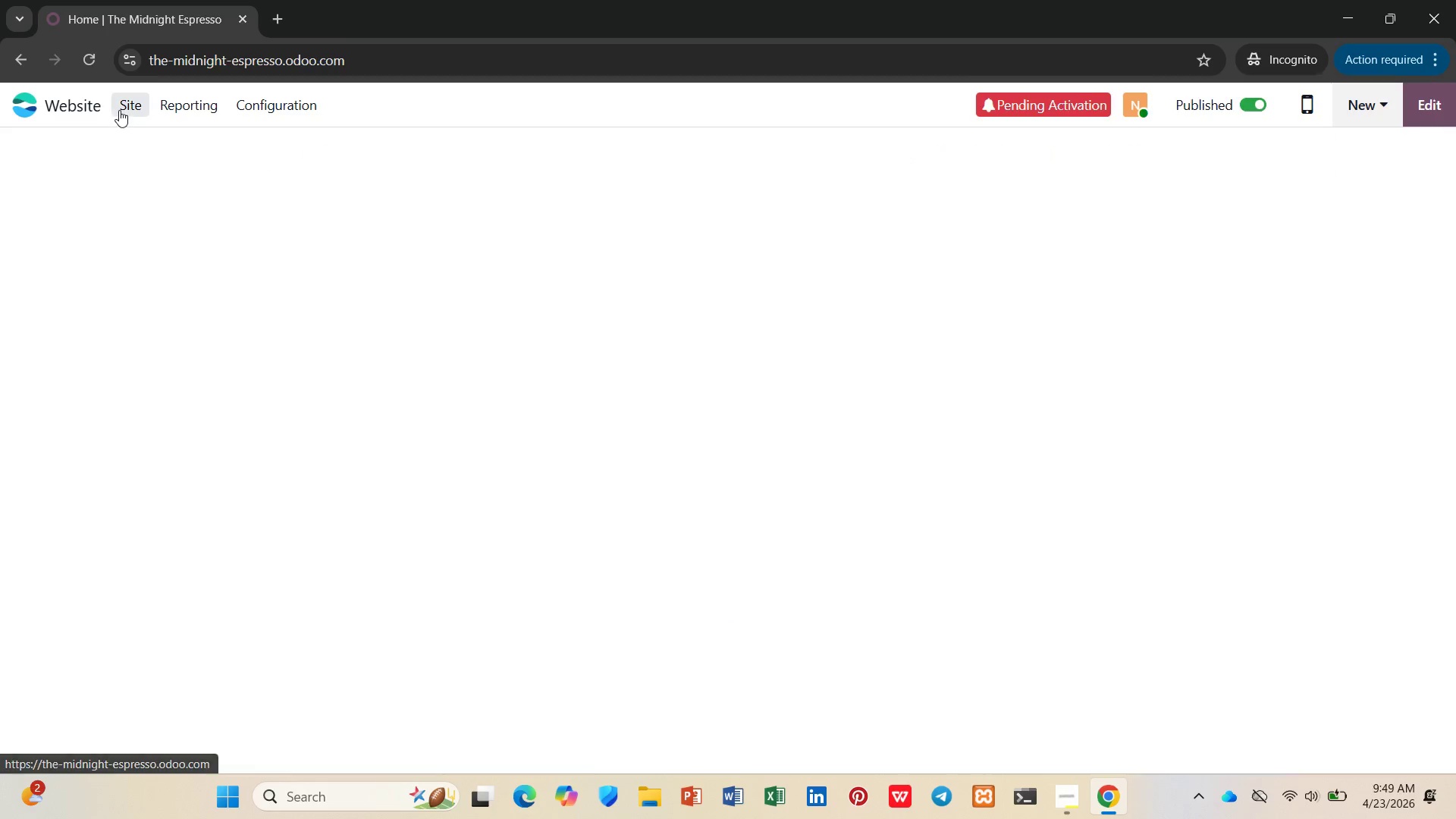 
left_click([124, 108])
 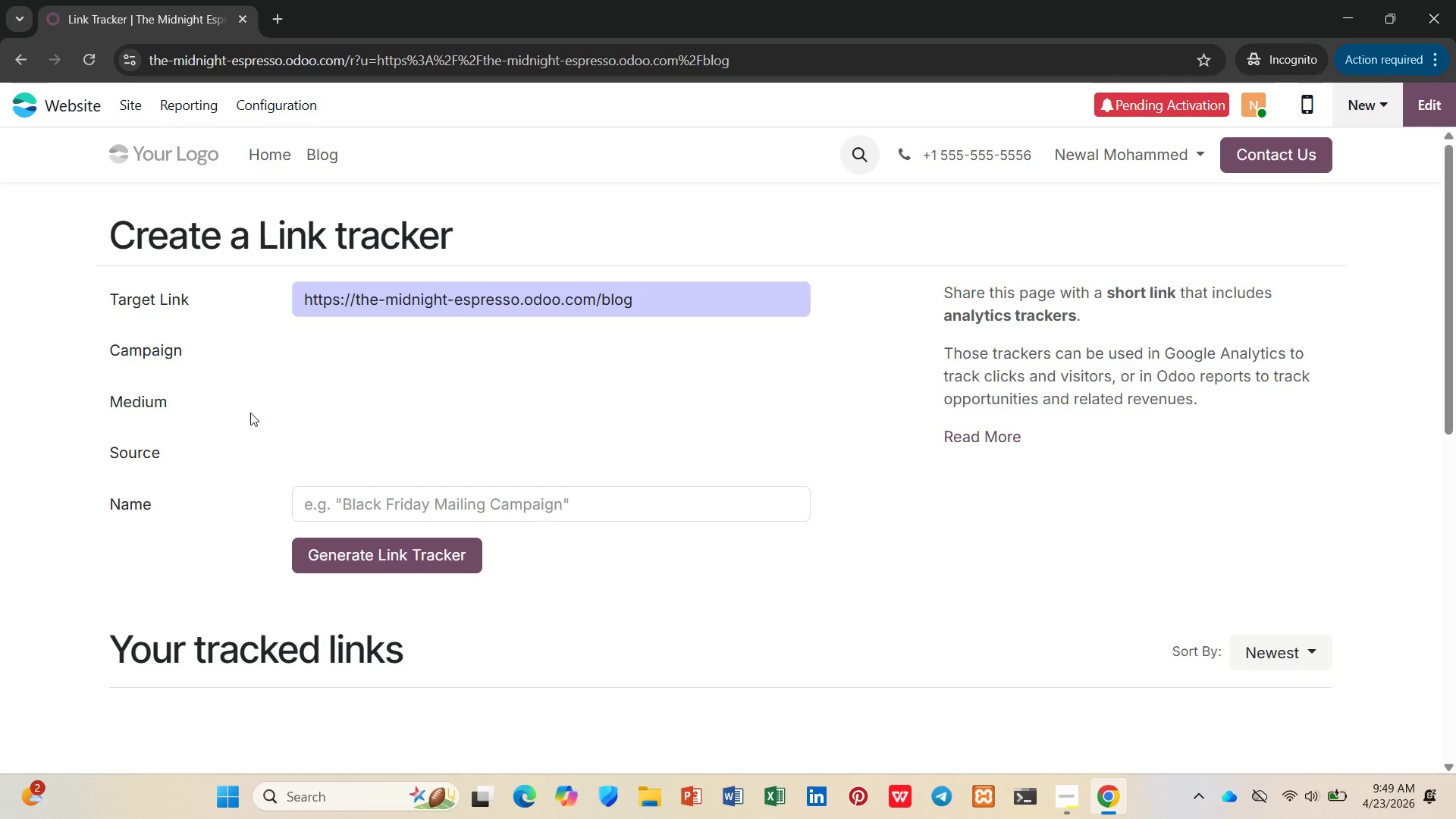 
scroll: coordinate [273, 457], scroll_direction: down, amount: 3.0
 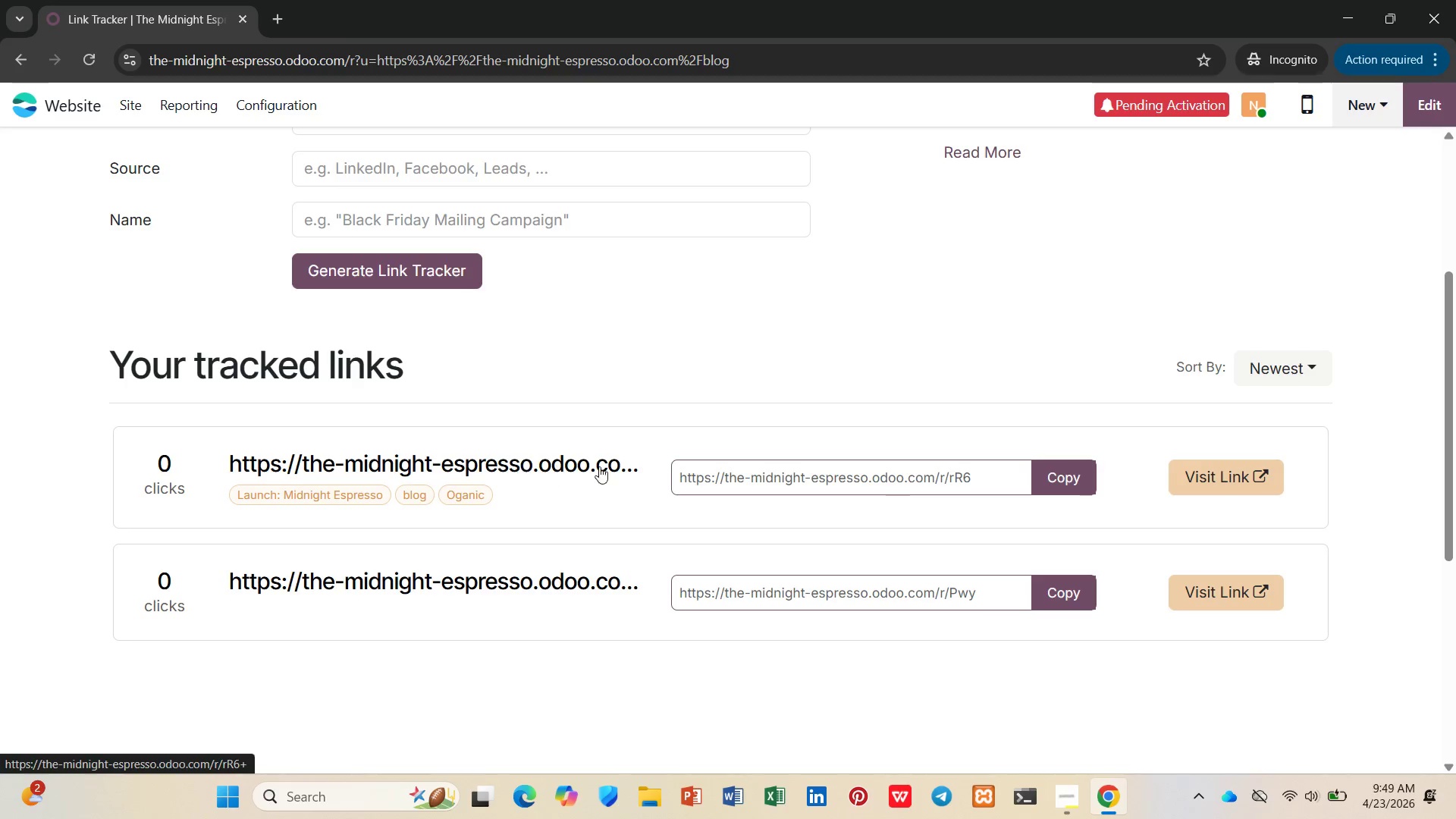 
left_click([1047, 469])
 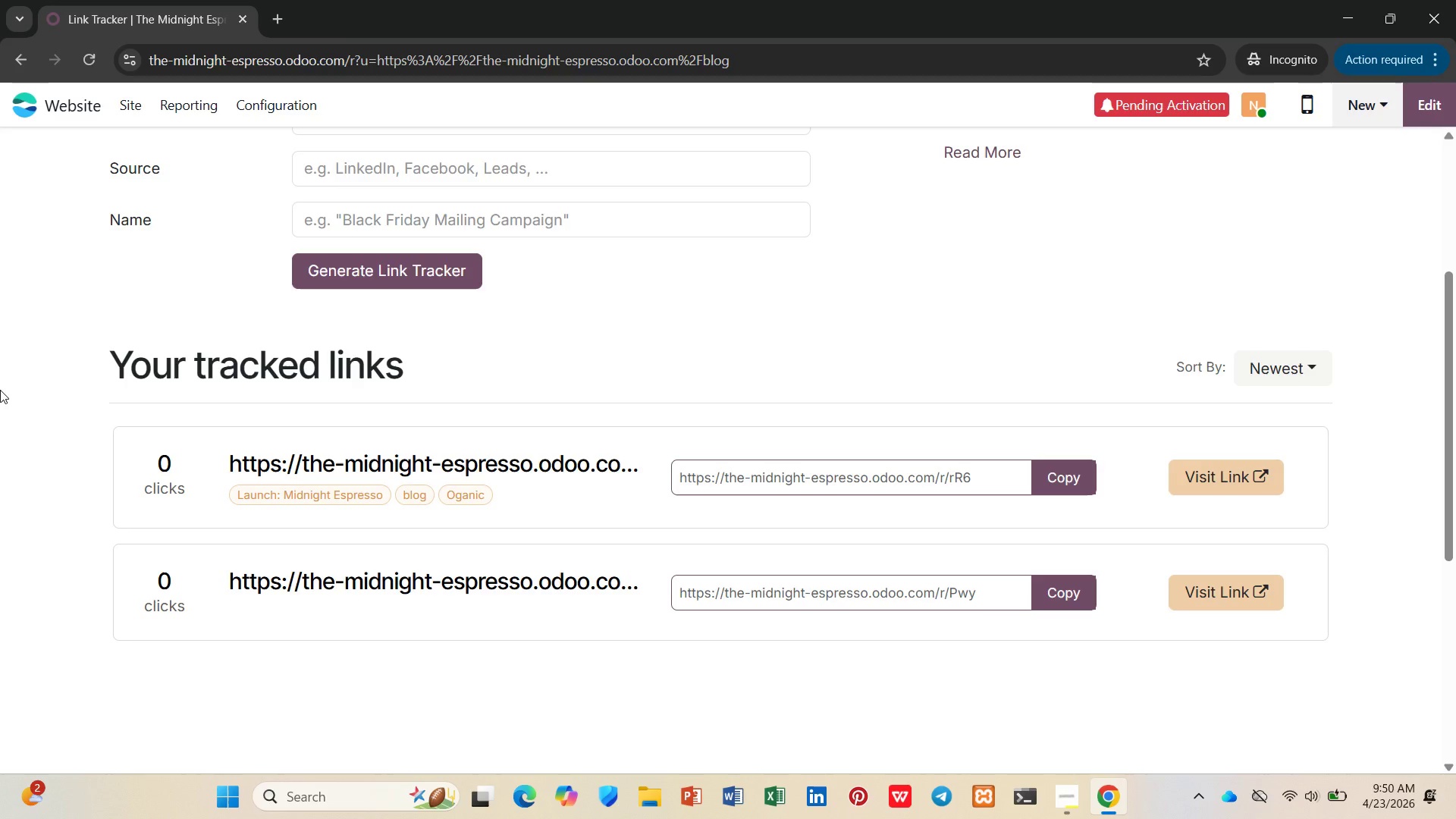 
wait(16.91)
 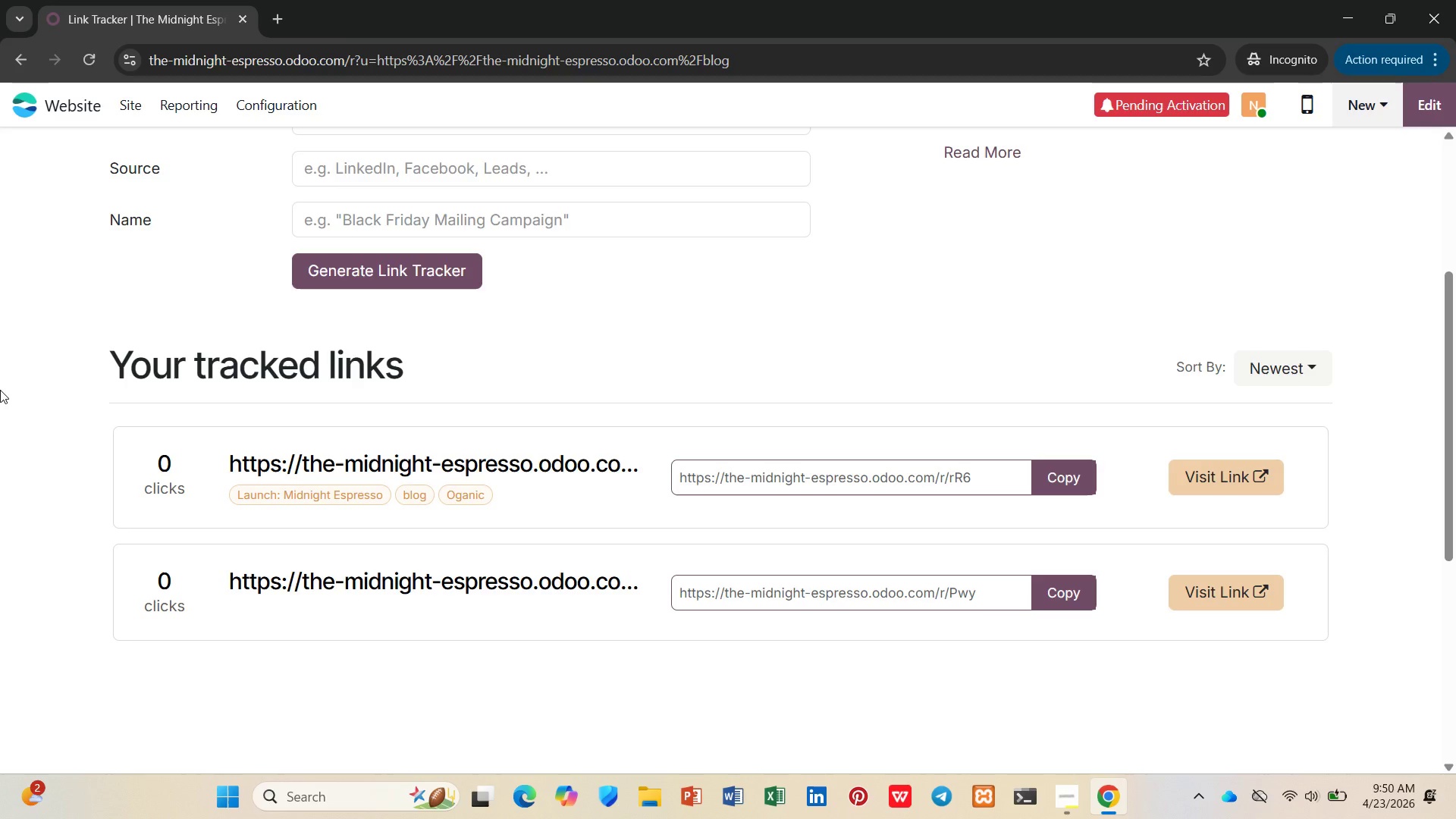 
left_click([81, 96])
 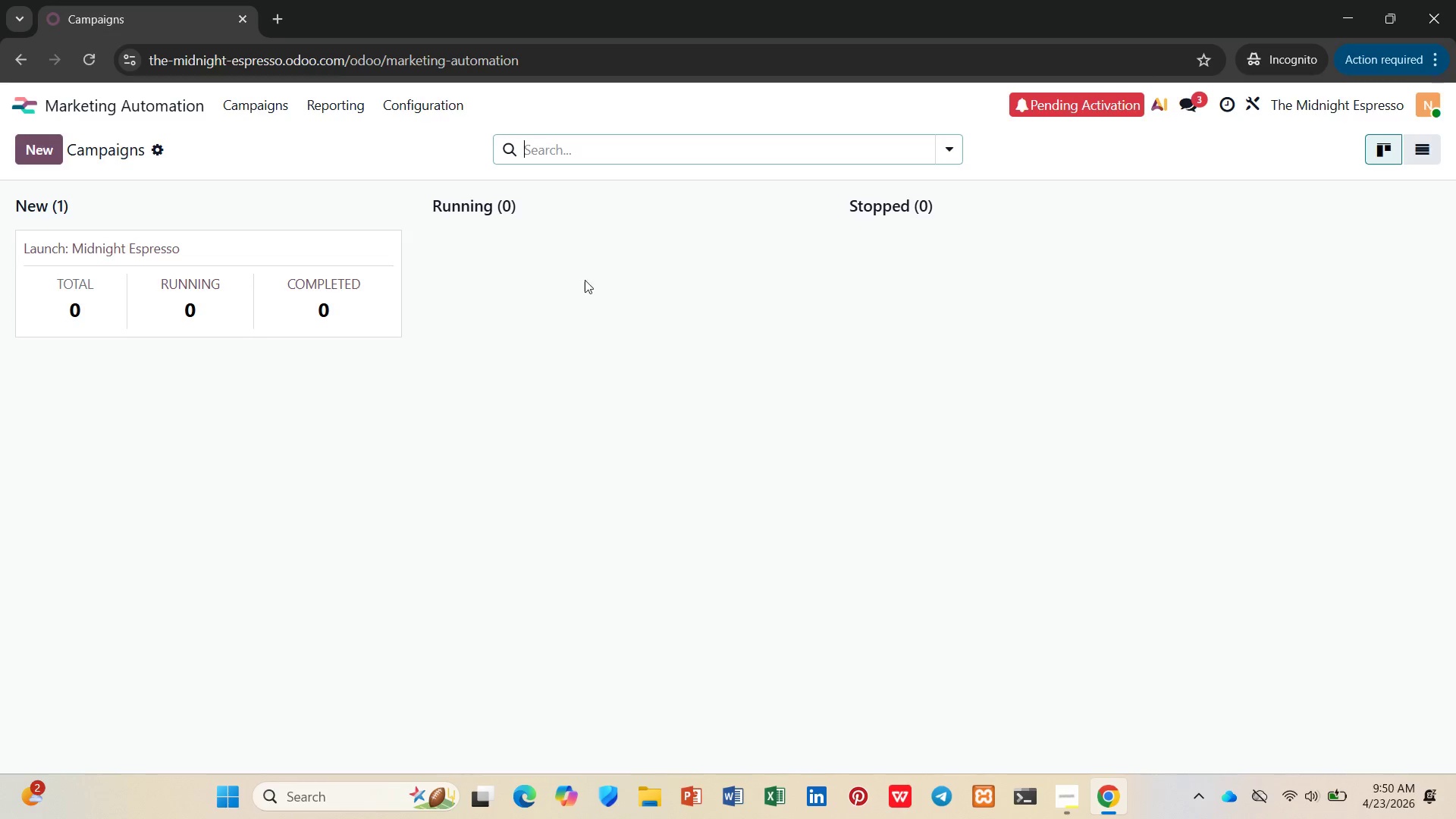 
left_click([118, 249])
 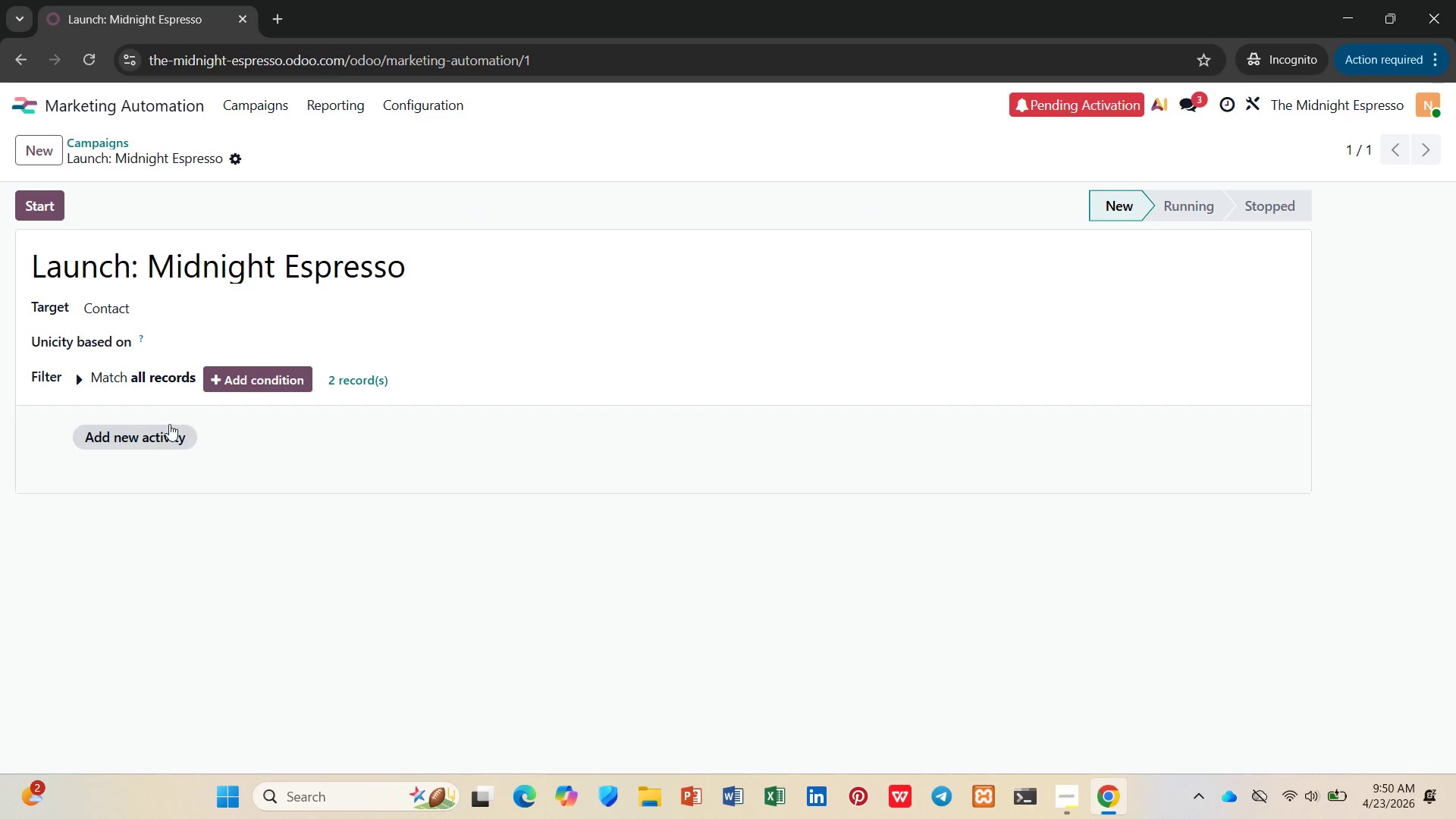 
wait(6.83)
 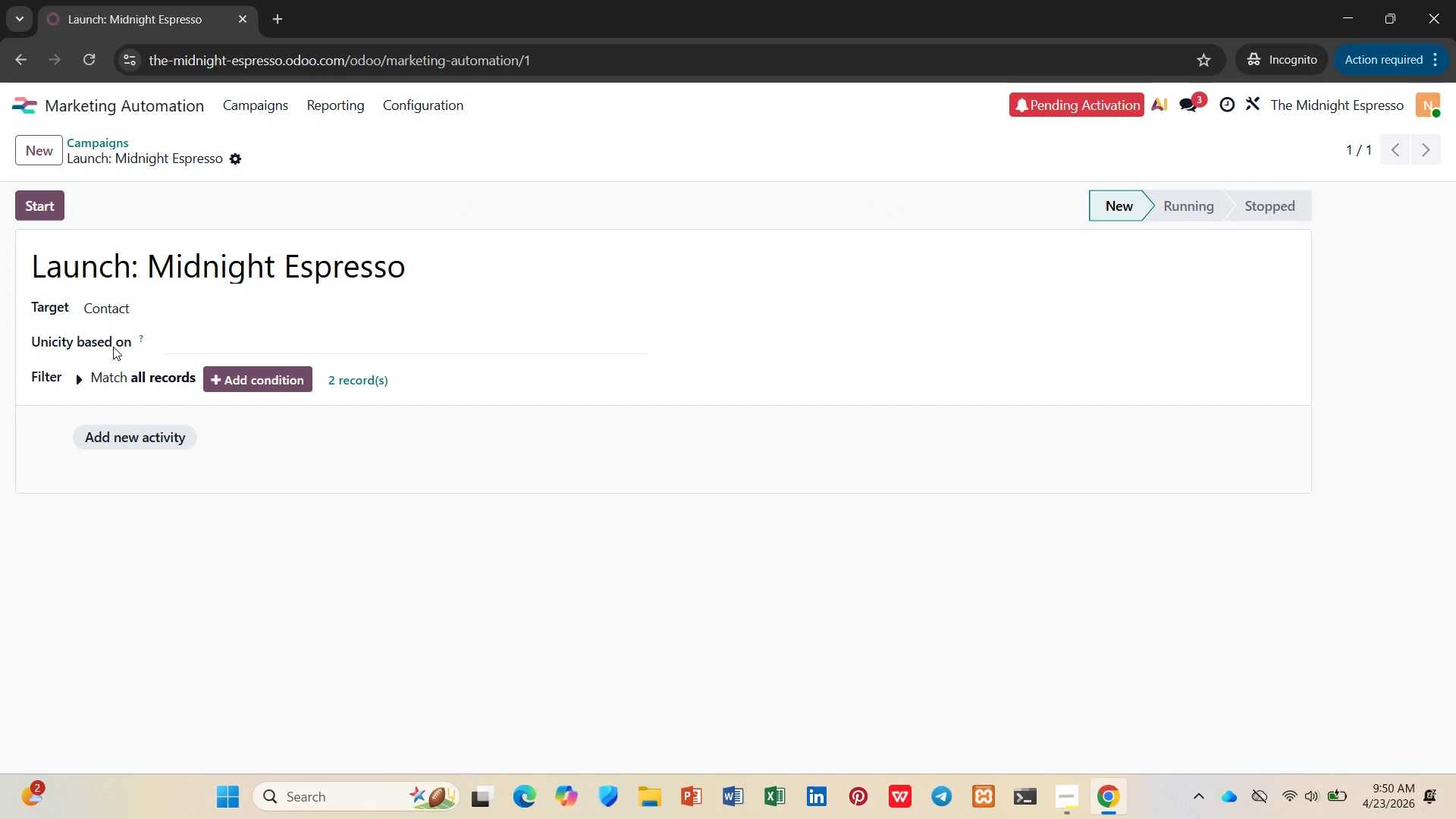 
left_click([231, 158])
 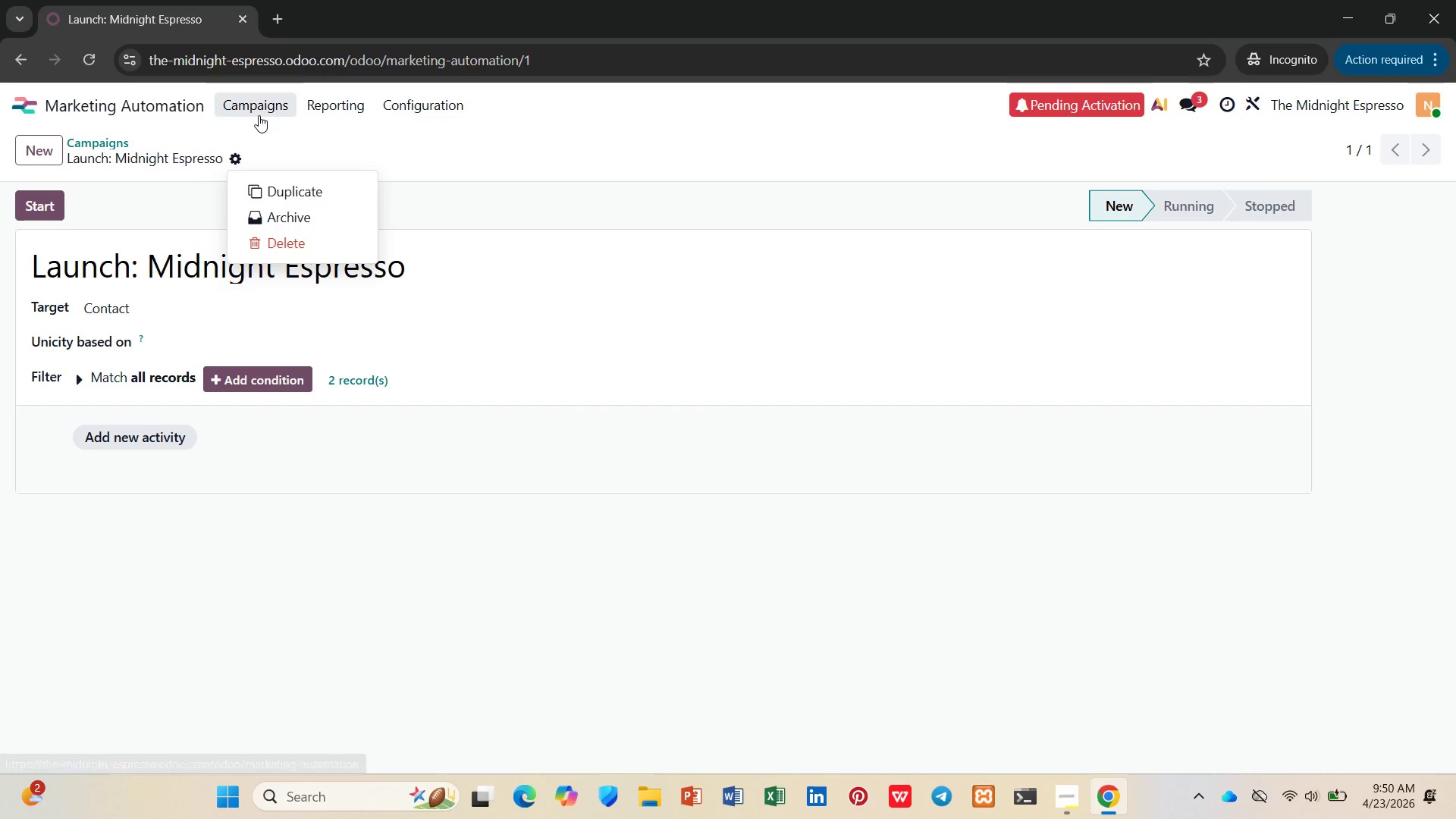 
left_click([260, 110])
 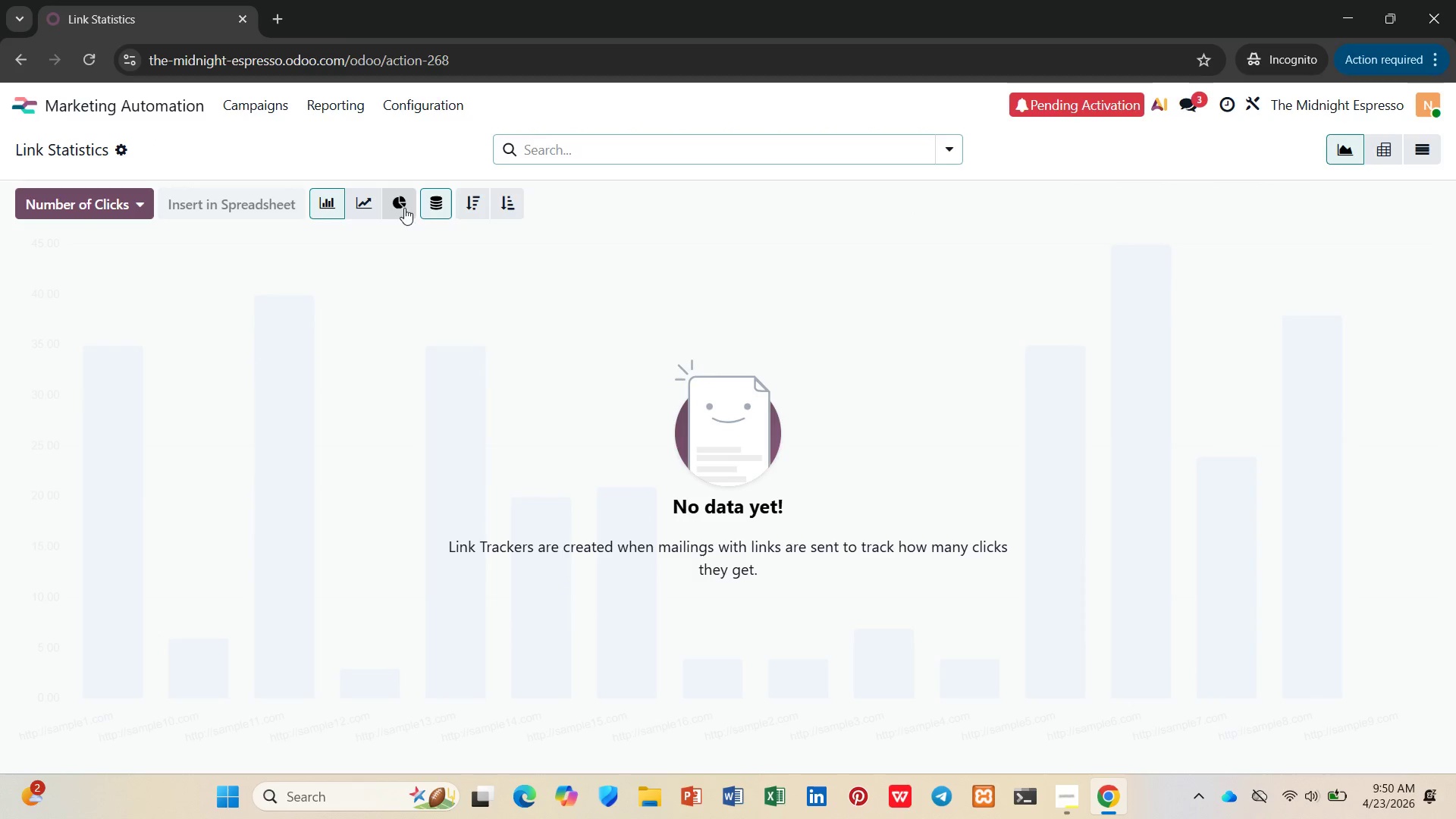 
wait(5.75)
 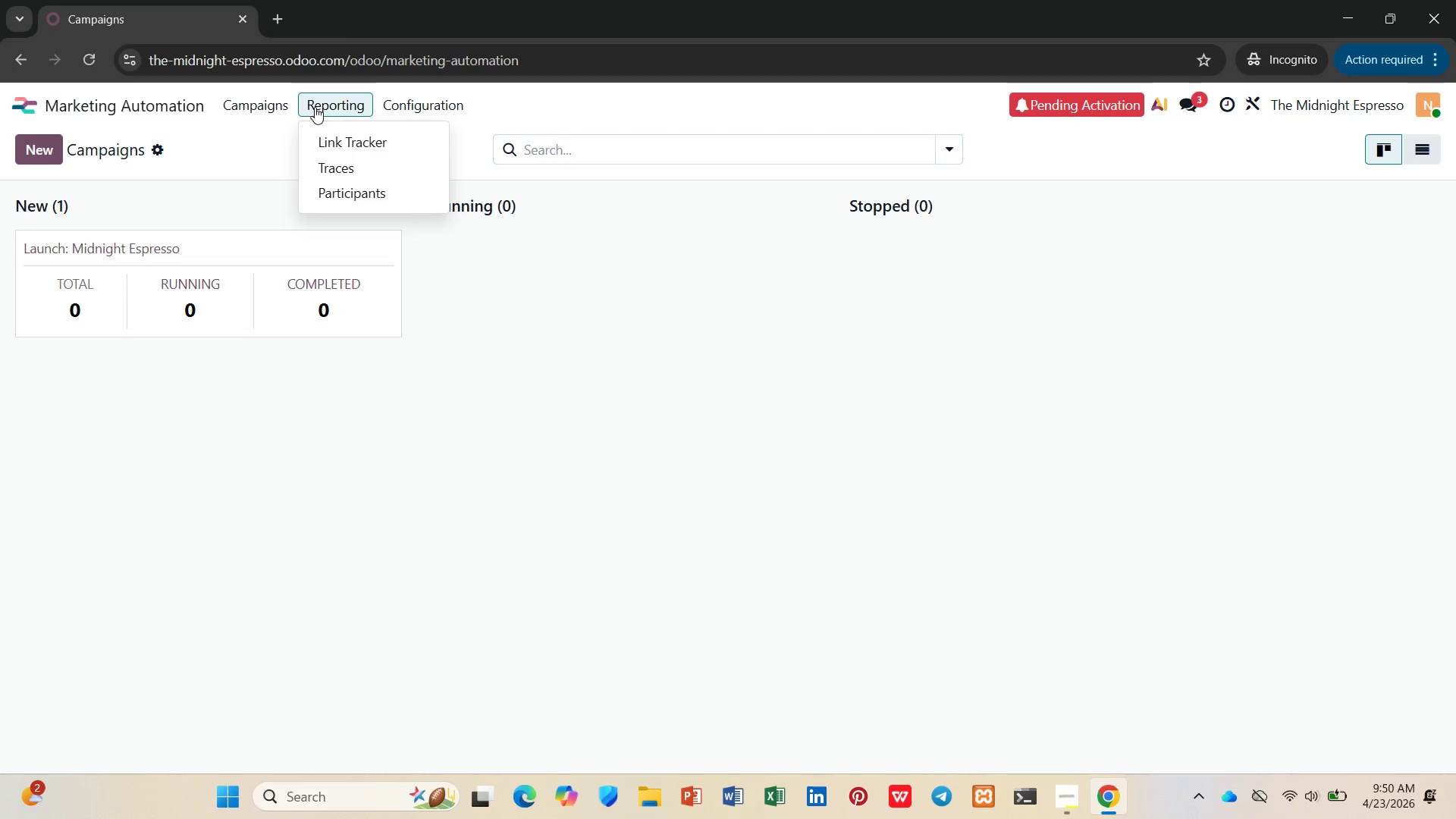 
left_click([122, 146])
 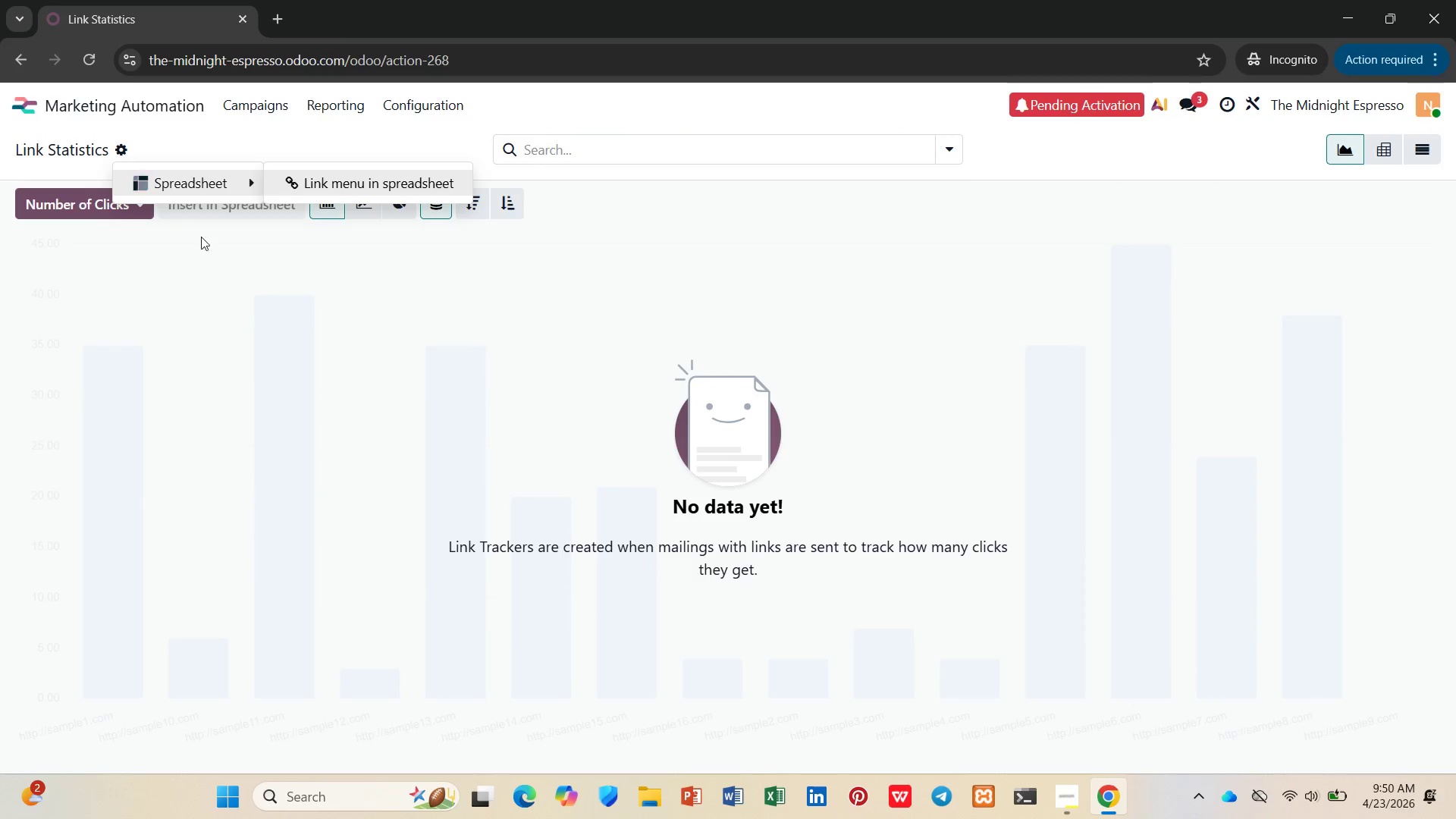 
left_click([240, 301])
 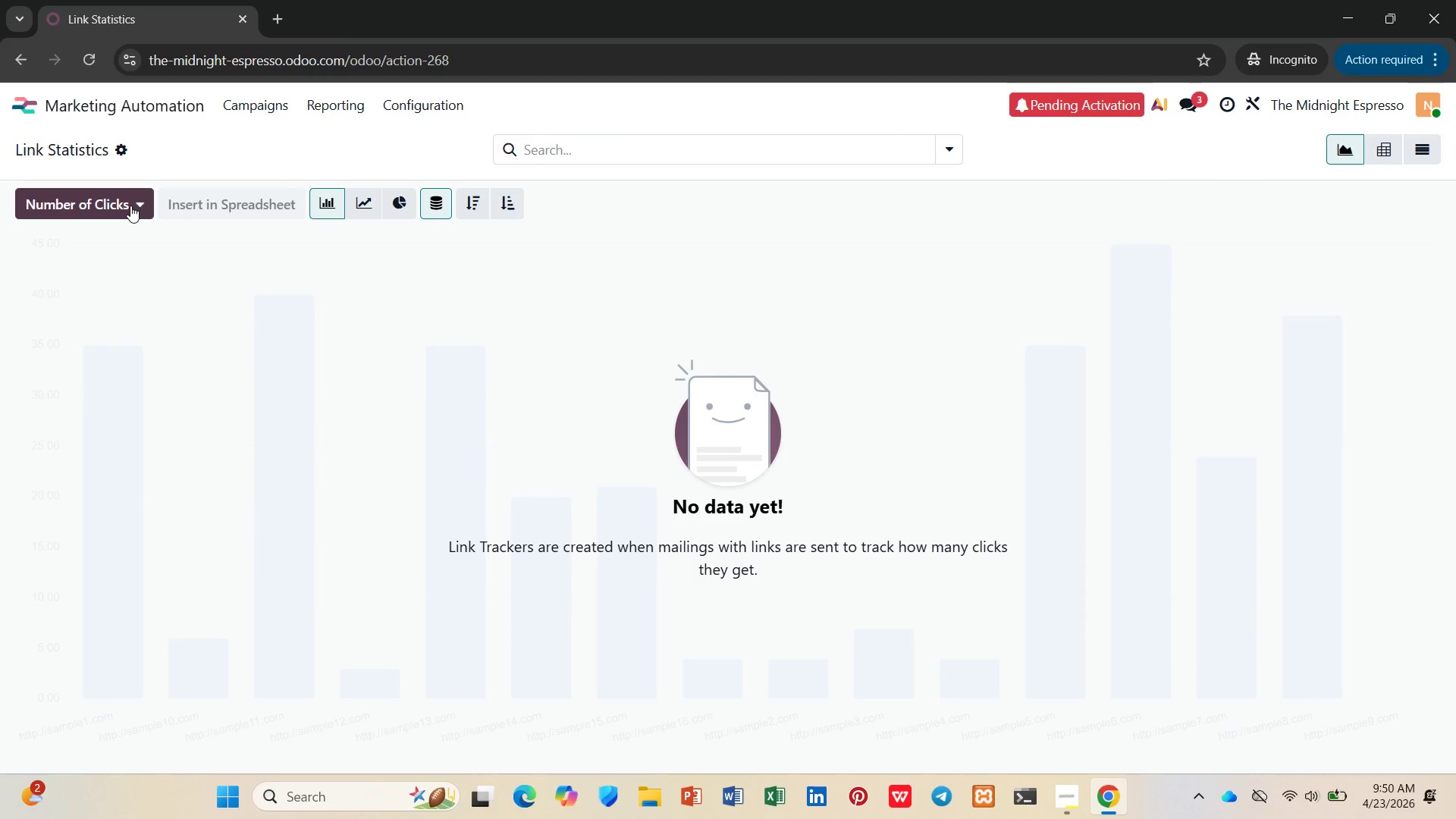 
left_click([130, 206])
 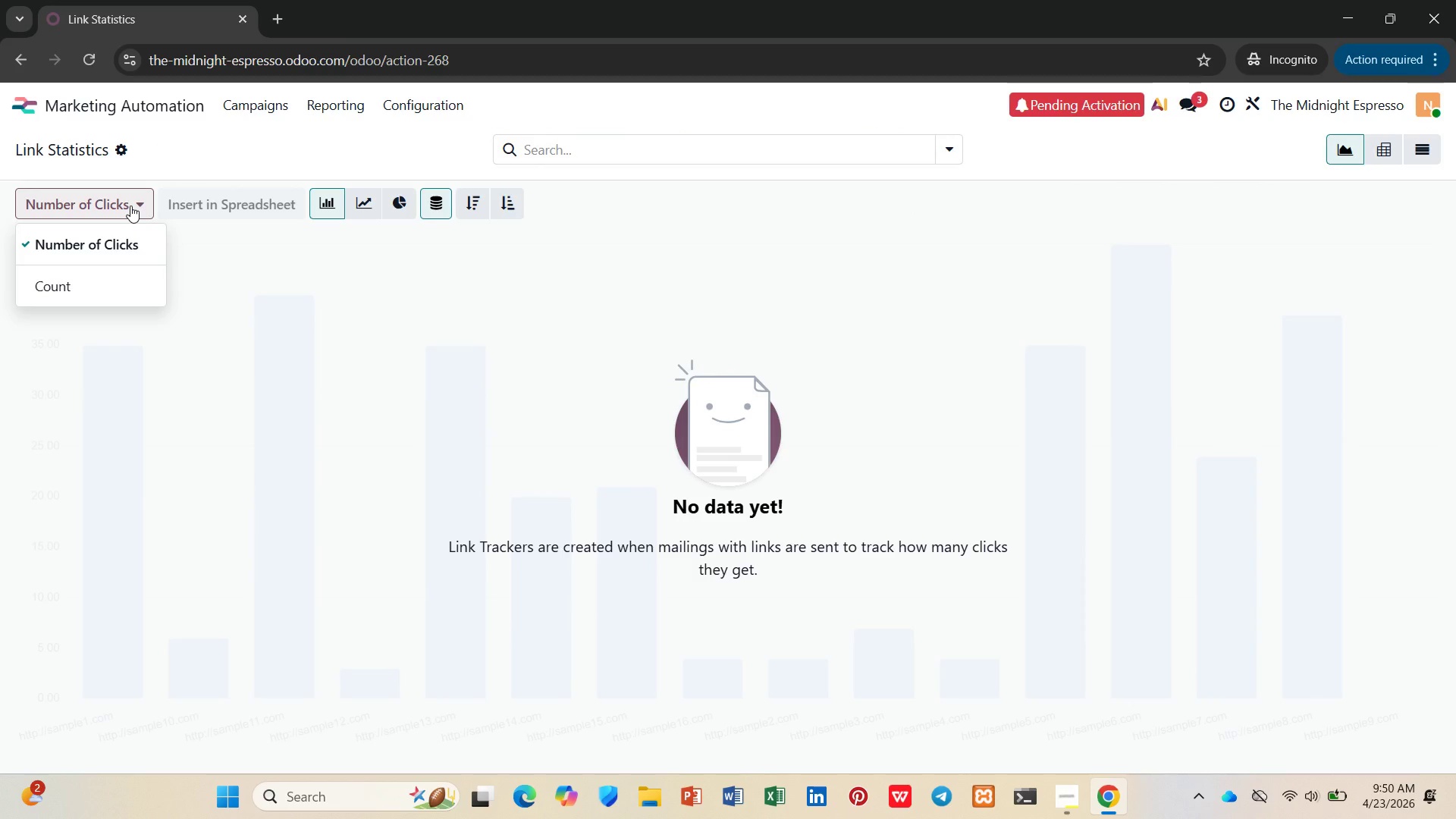 
left_click([130, 206])
 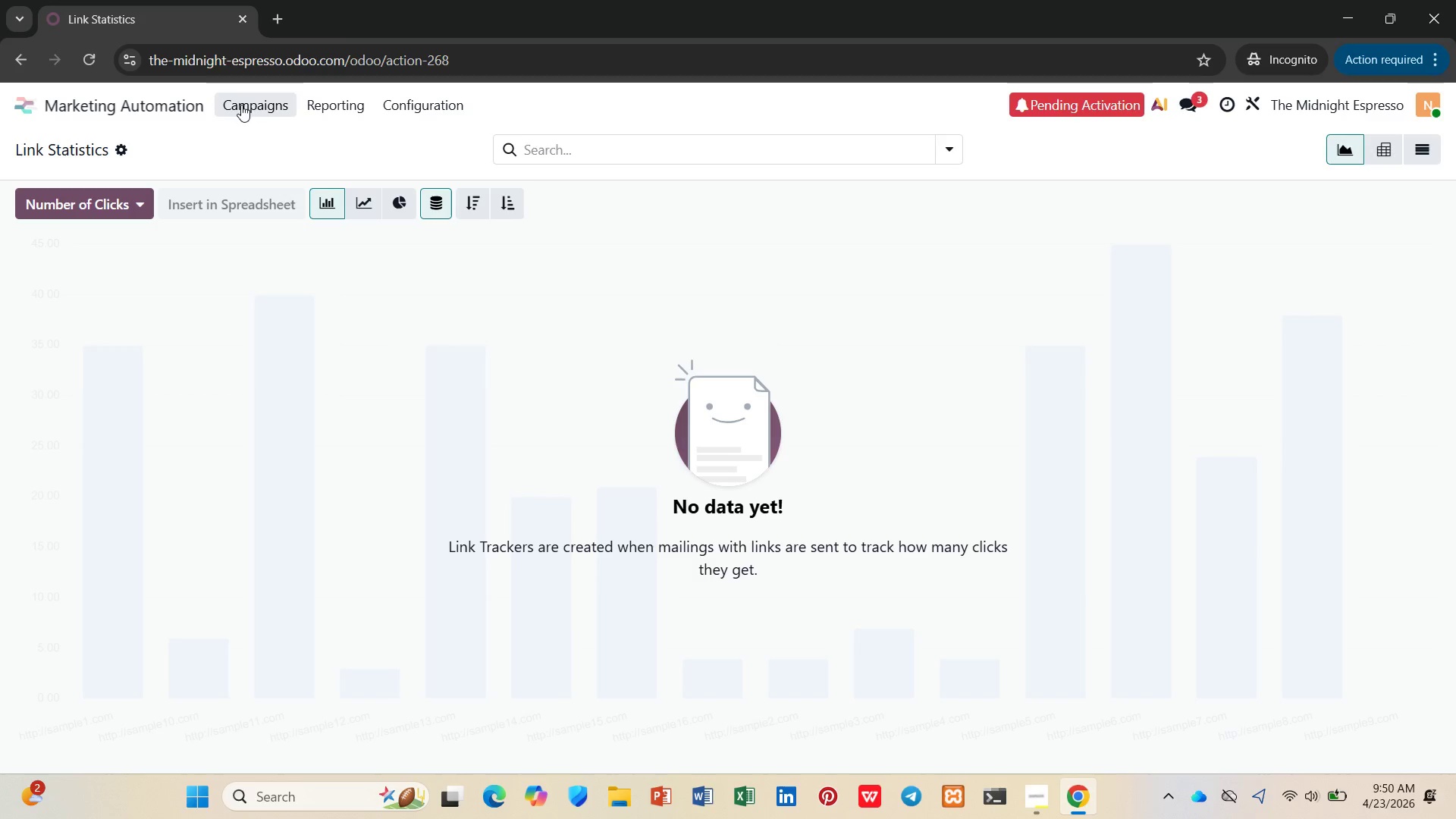 
left_click([249, 103])
 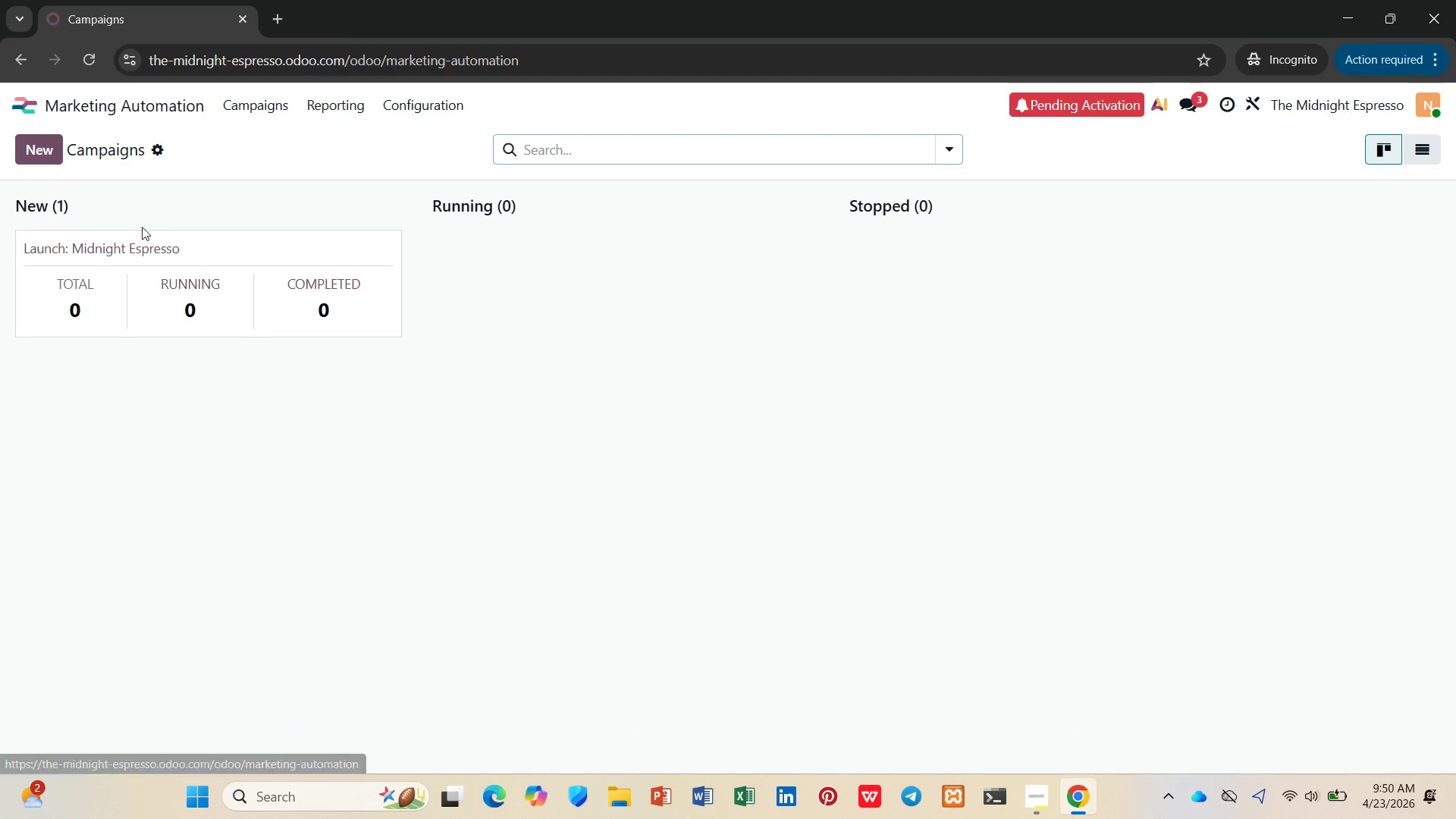 
left_click([132, 246])
 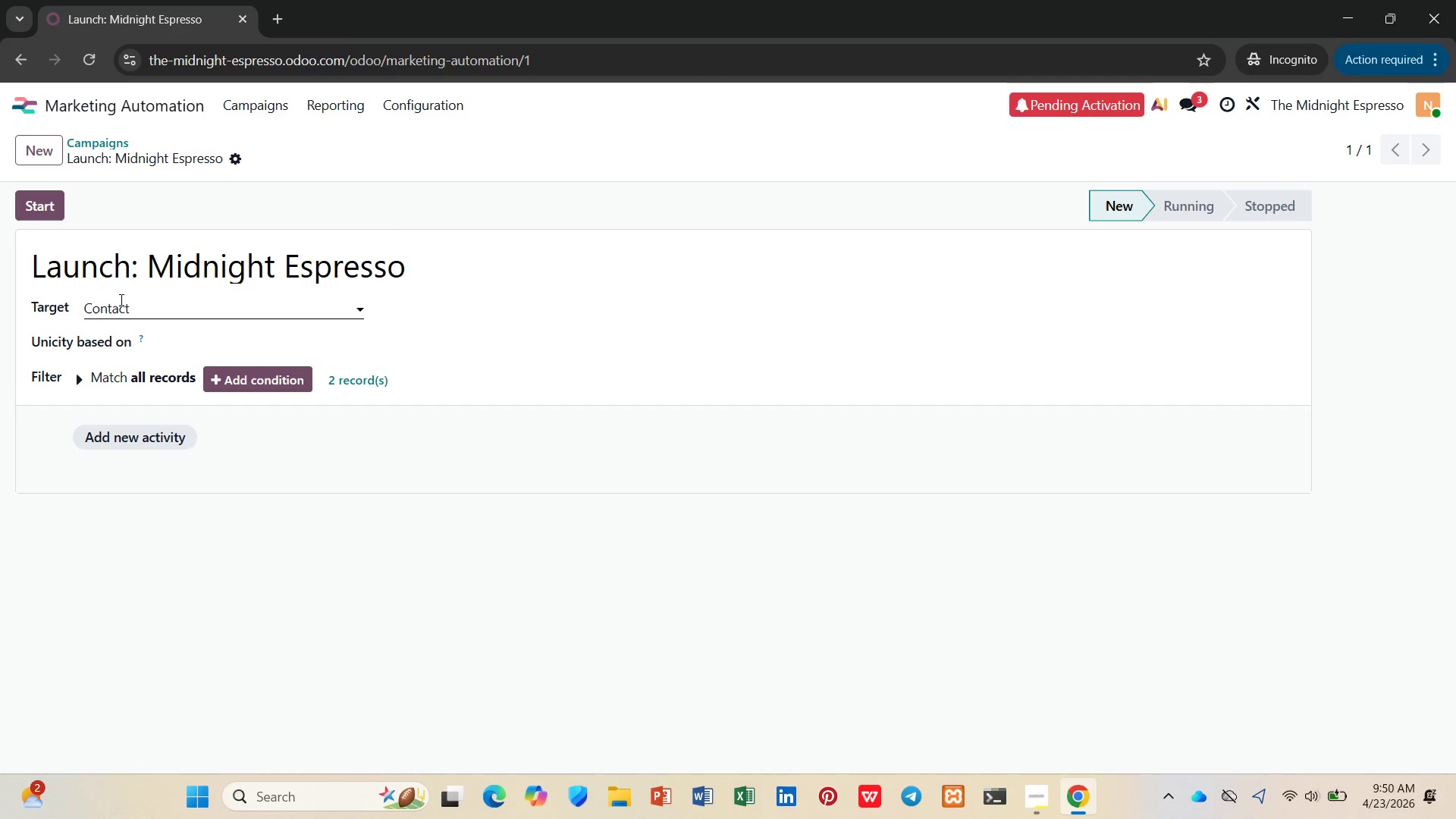 
left_click([136, 431])
 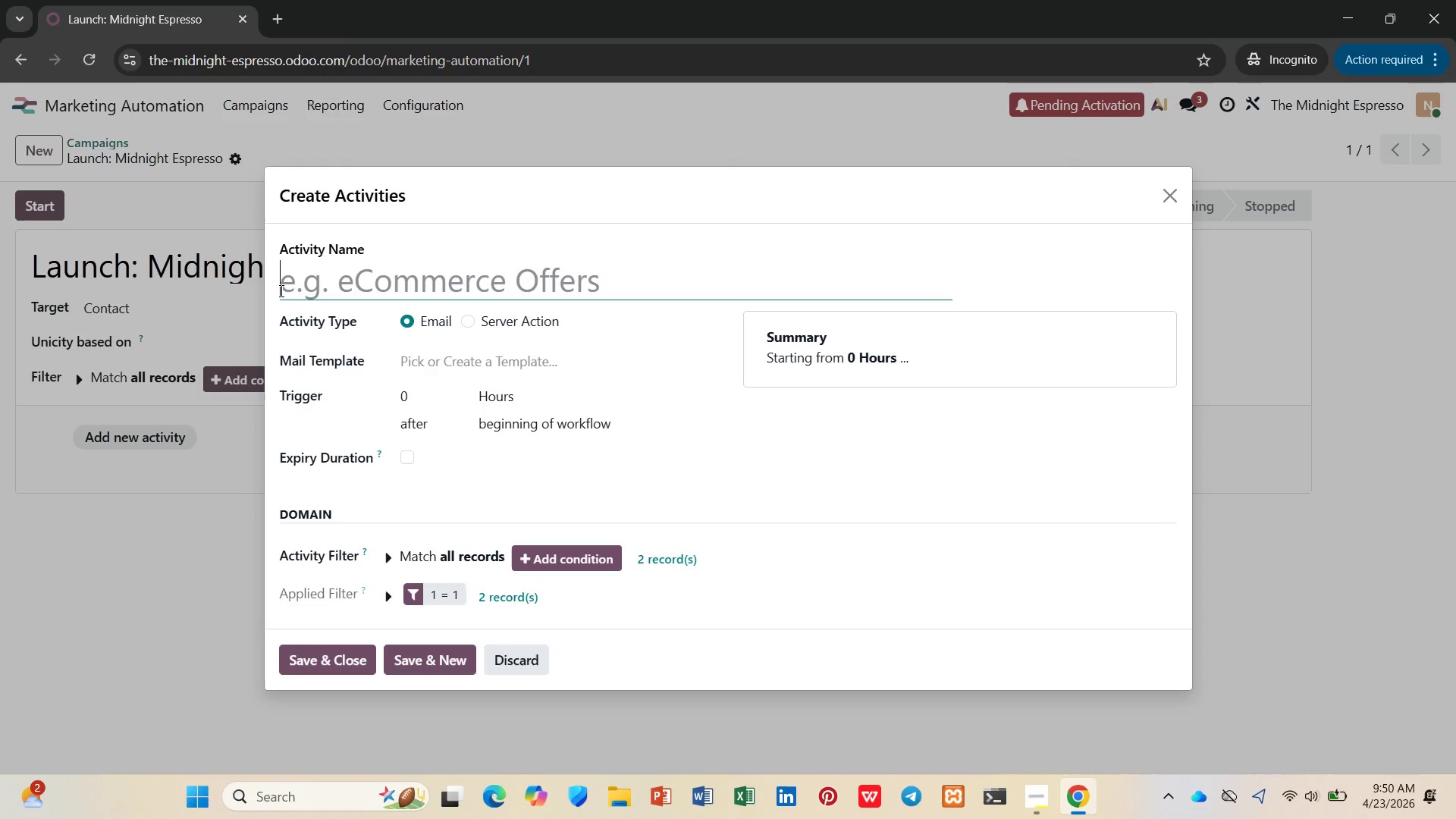 
right_click([301, 278])
 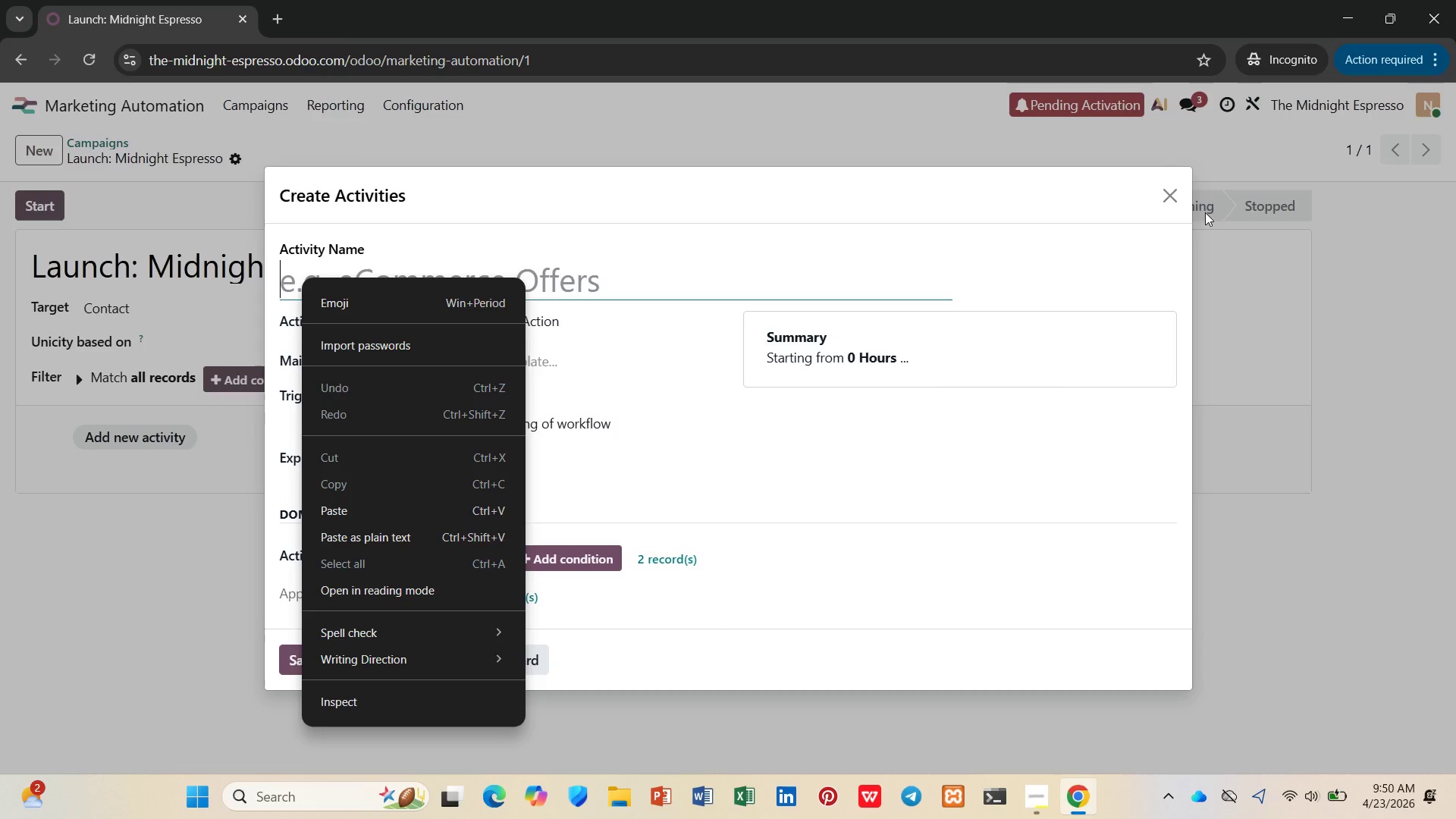 
left_click([1163, 195])
 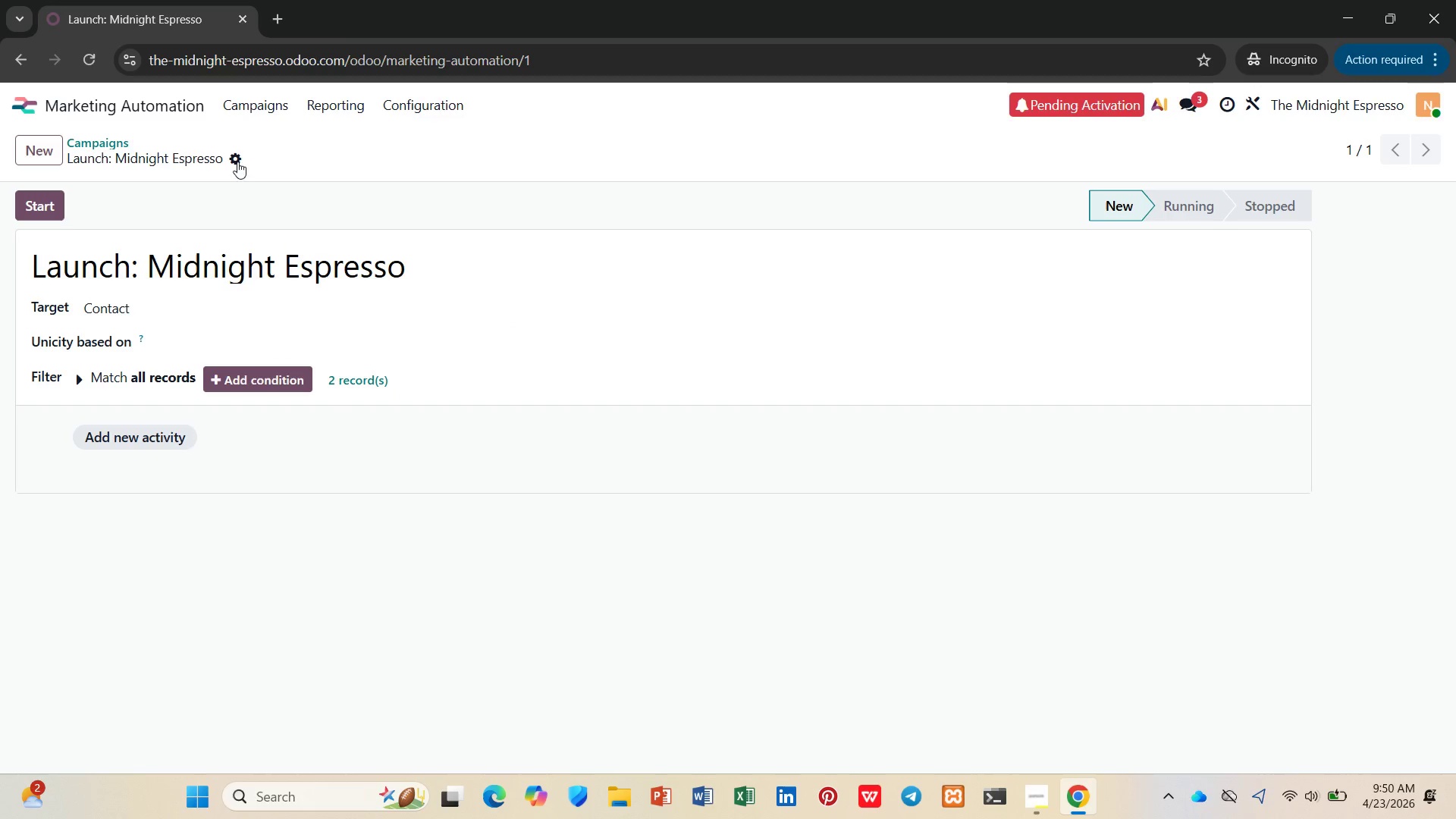 
left_click([234, 162])
 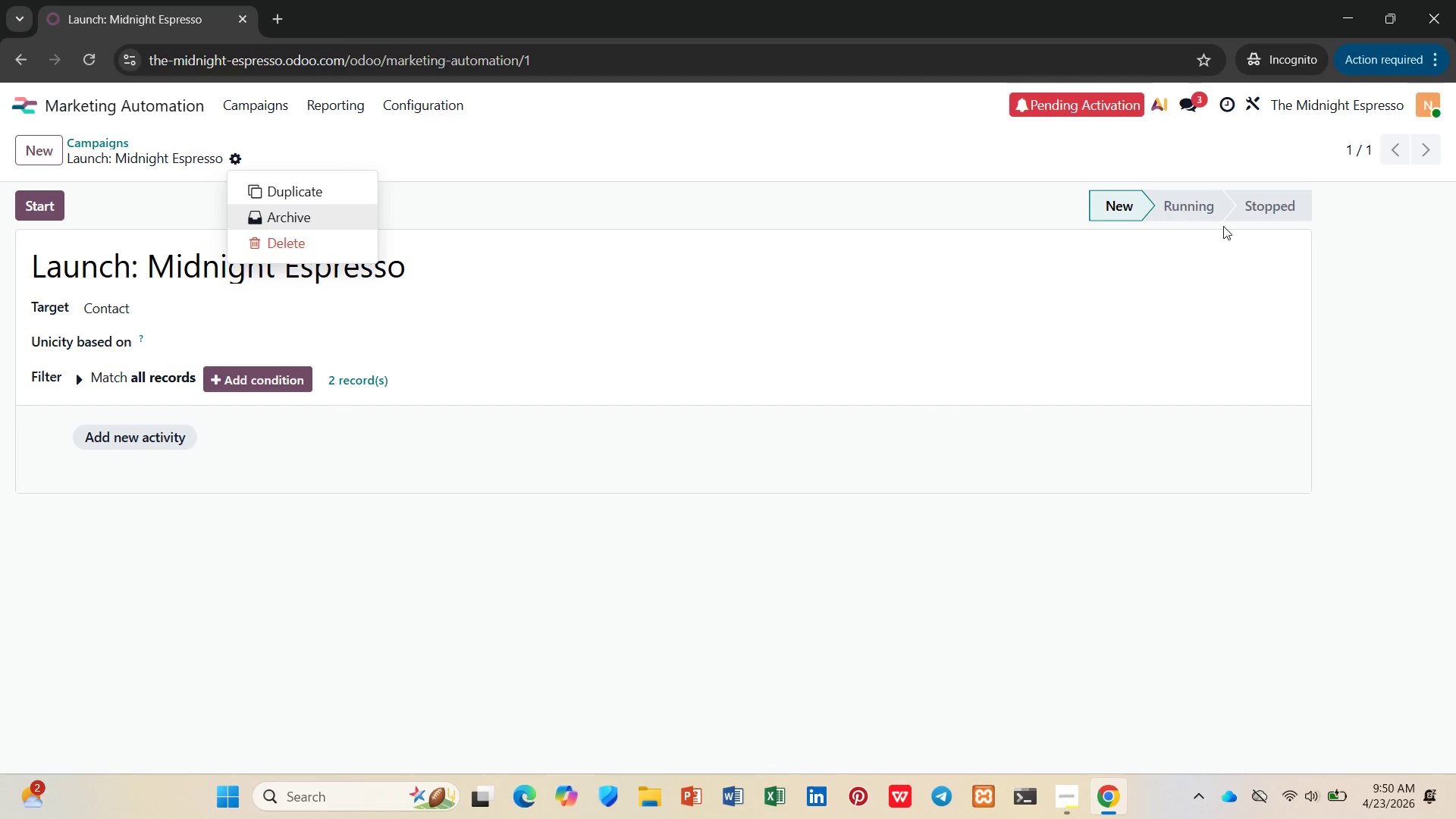 
left_click([1417, 215])
 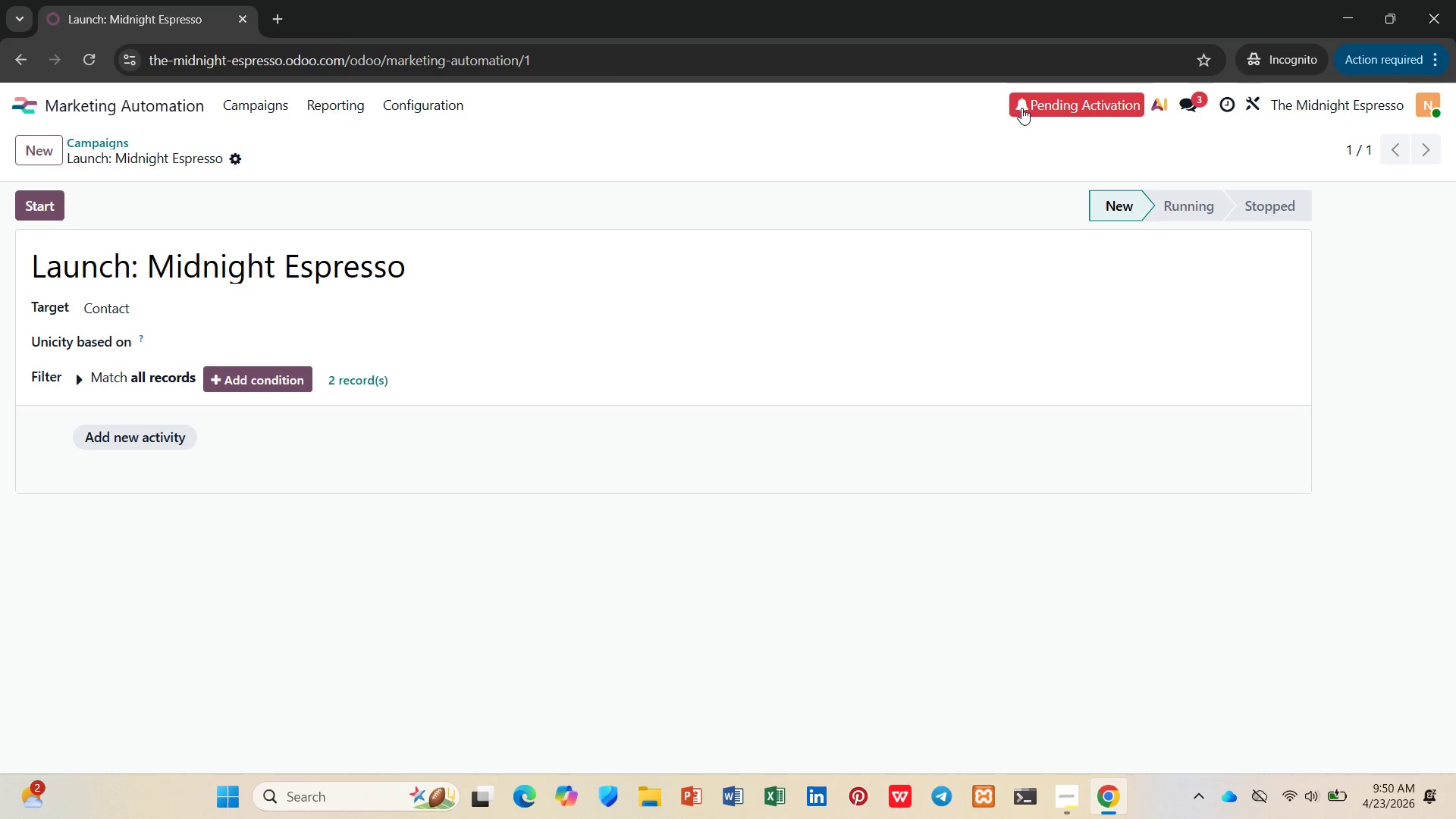 
wait(5.67)
 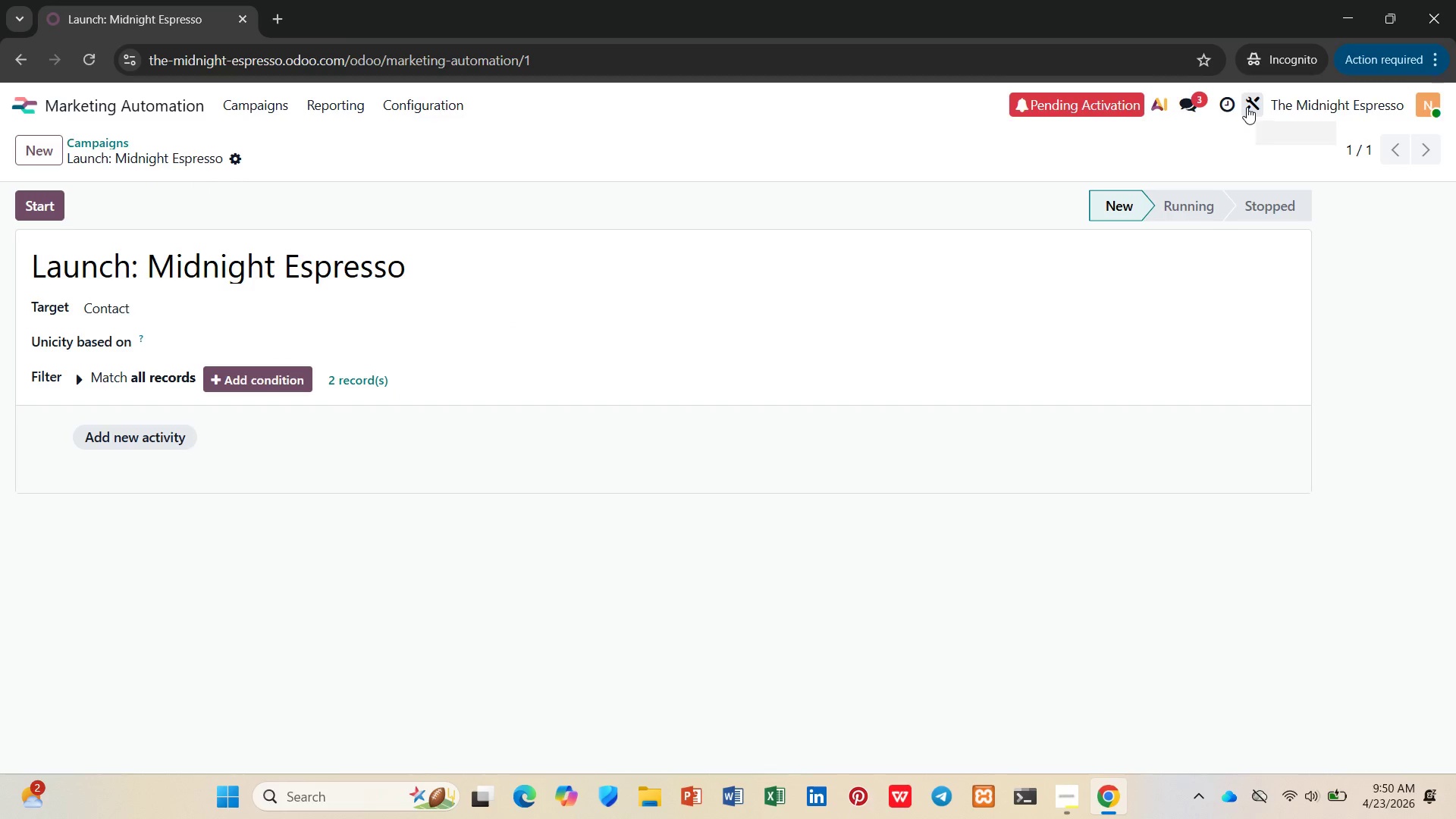 
left_click([352, 110])
 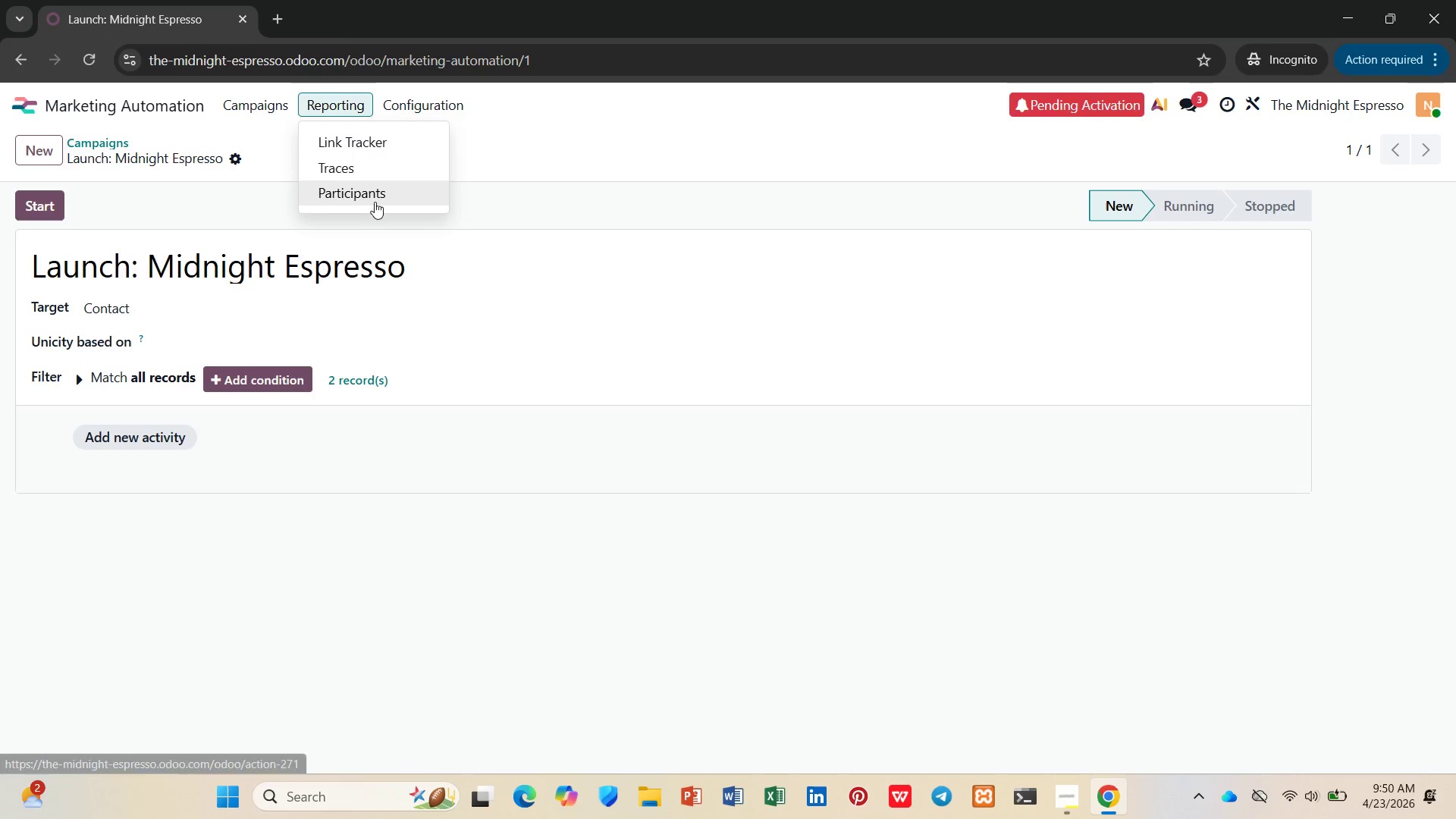 
left_click([372, 172])
 